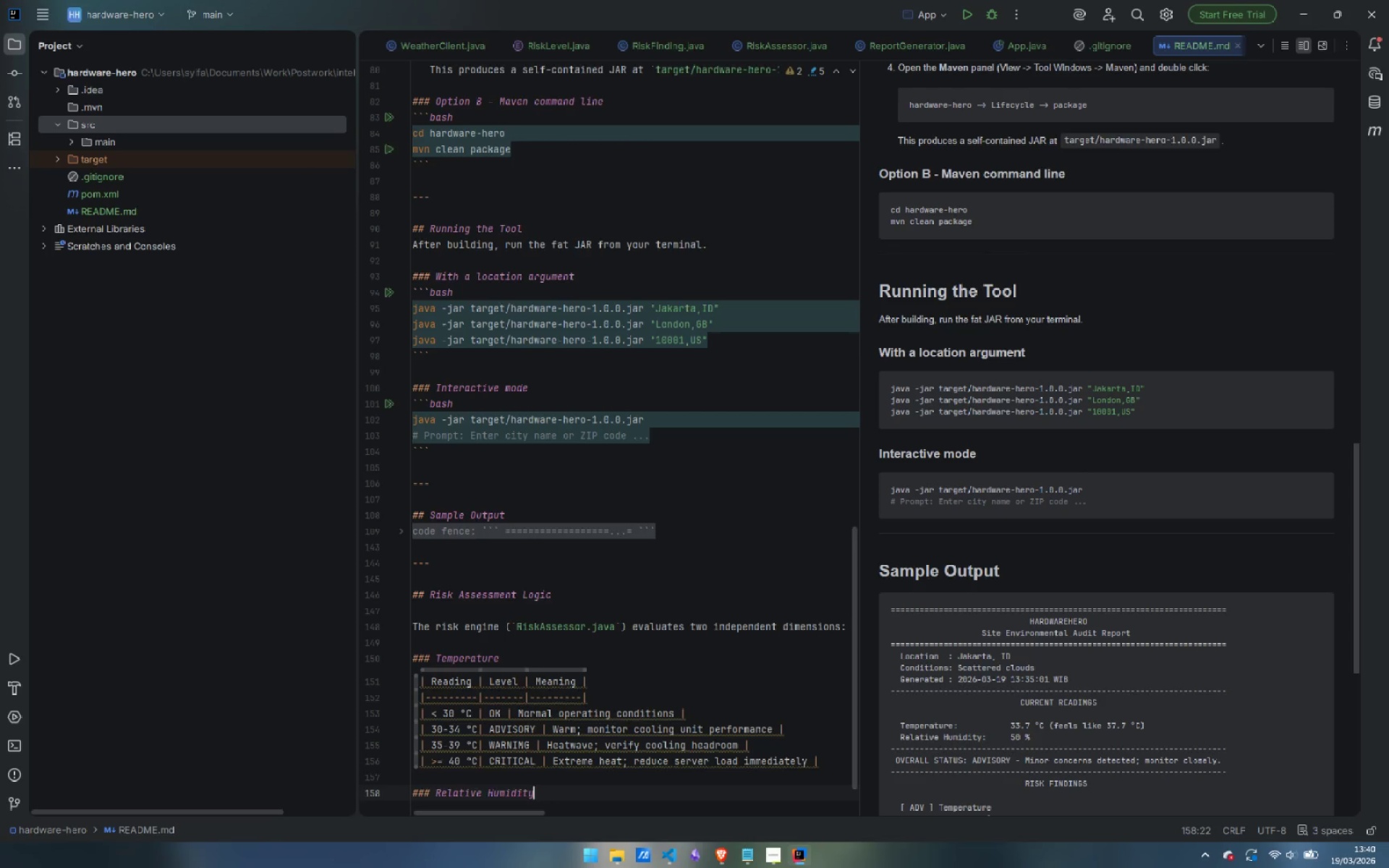 
key(Enter)
 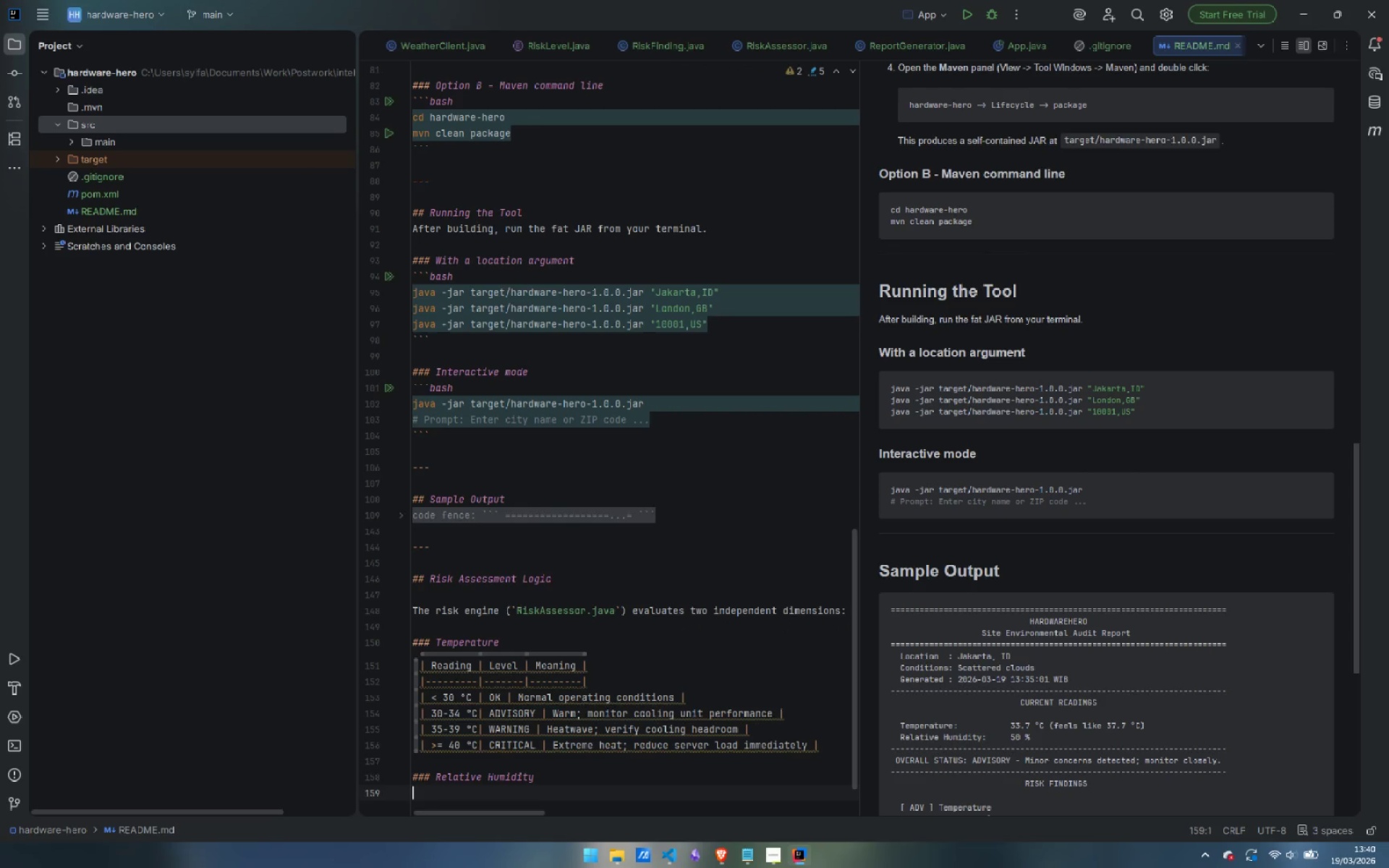 
type(| Read)
 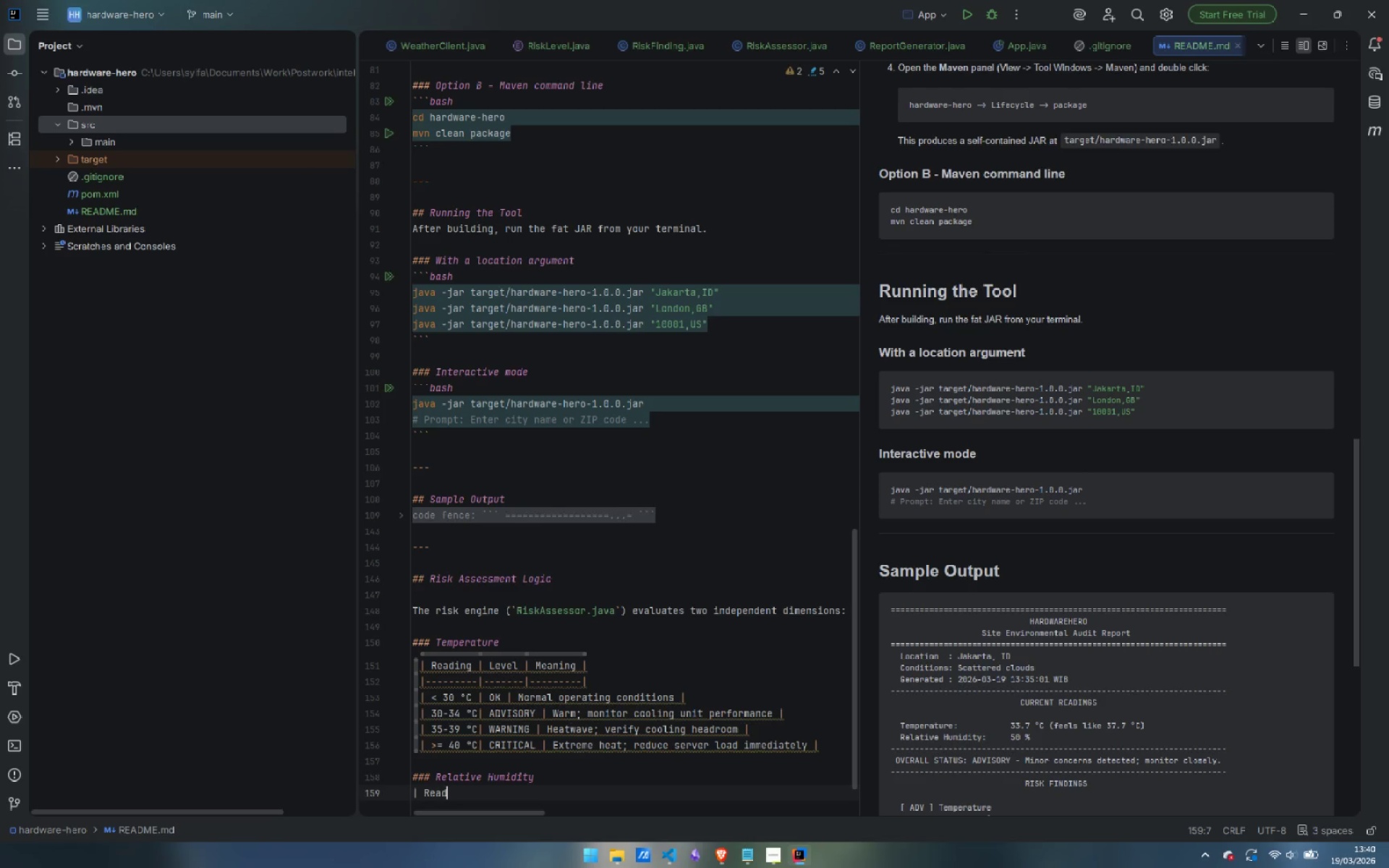 
key(ArrowUp)
 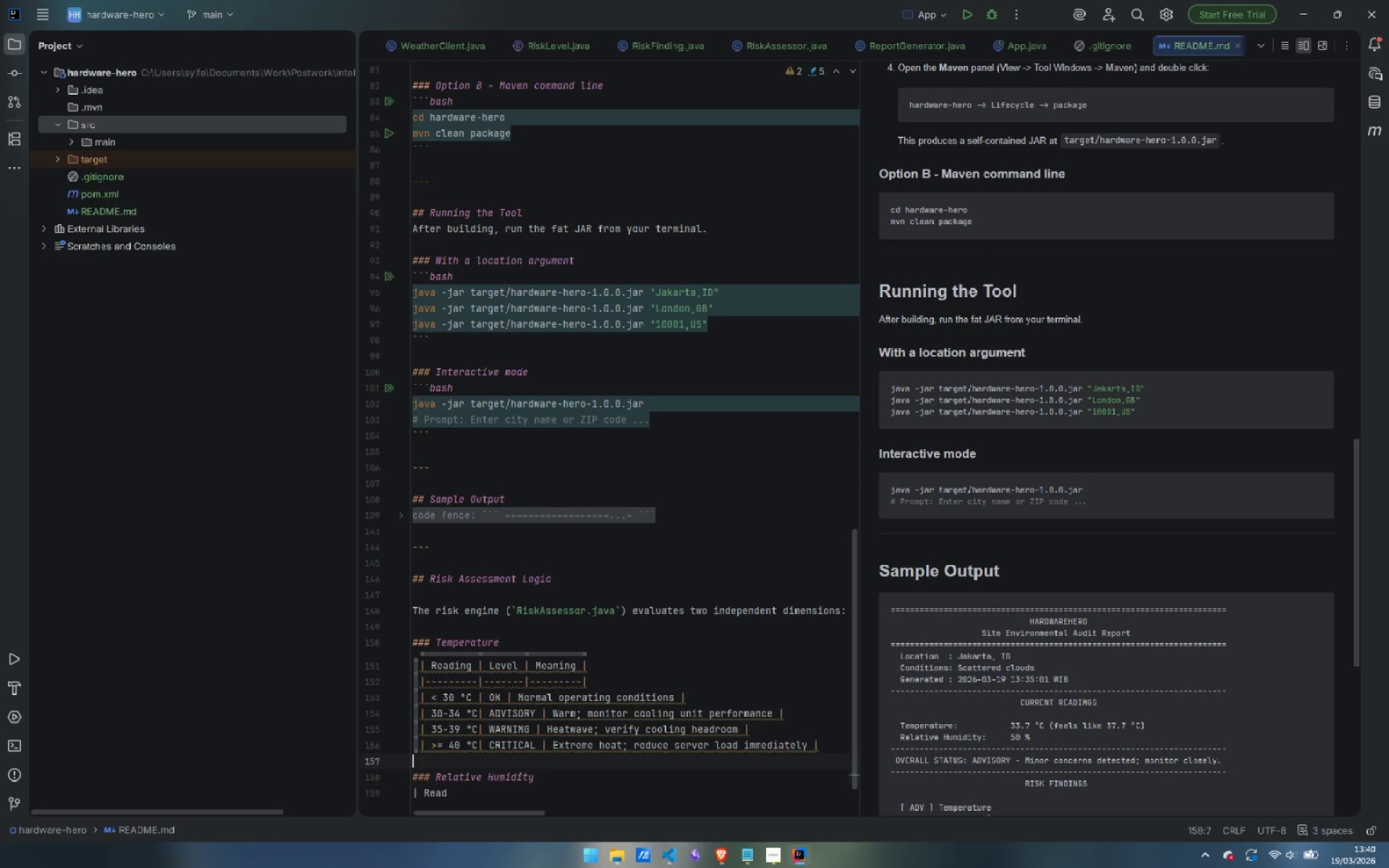 
key(ArrowUp)
 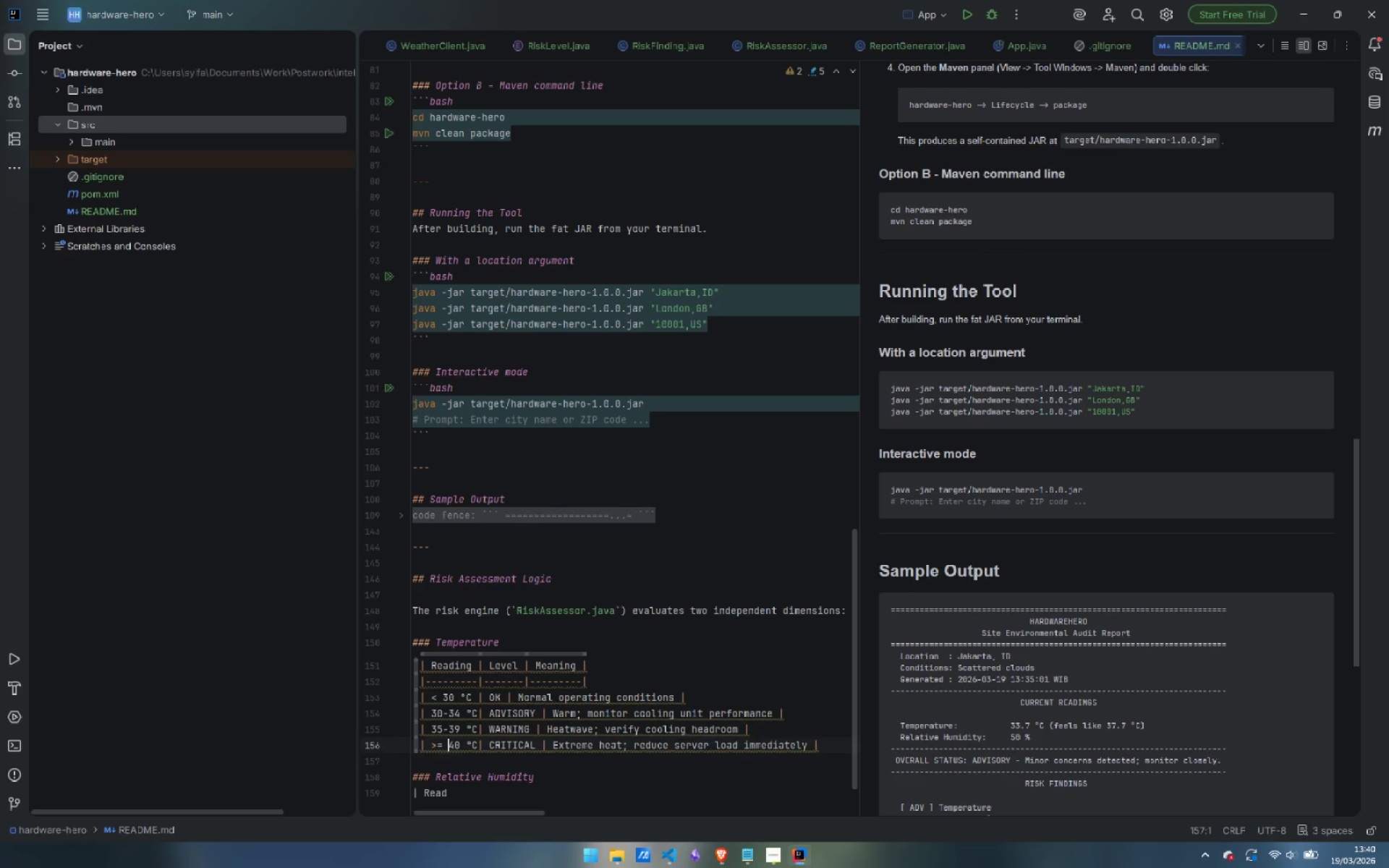 
key(ArrowUp)
 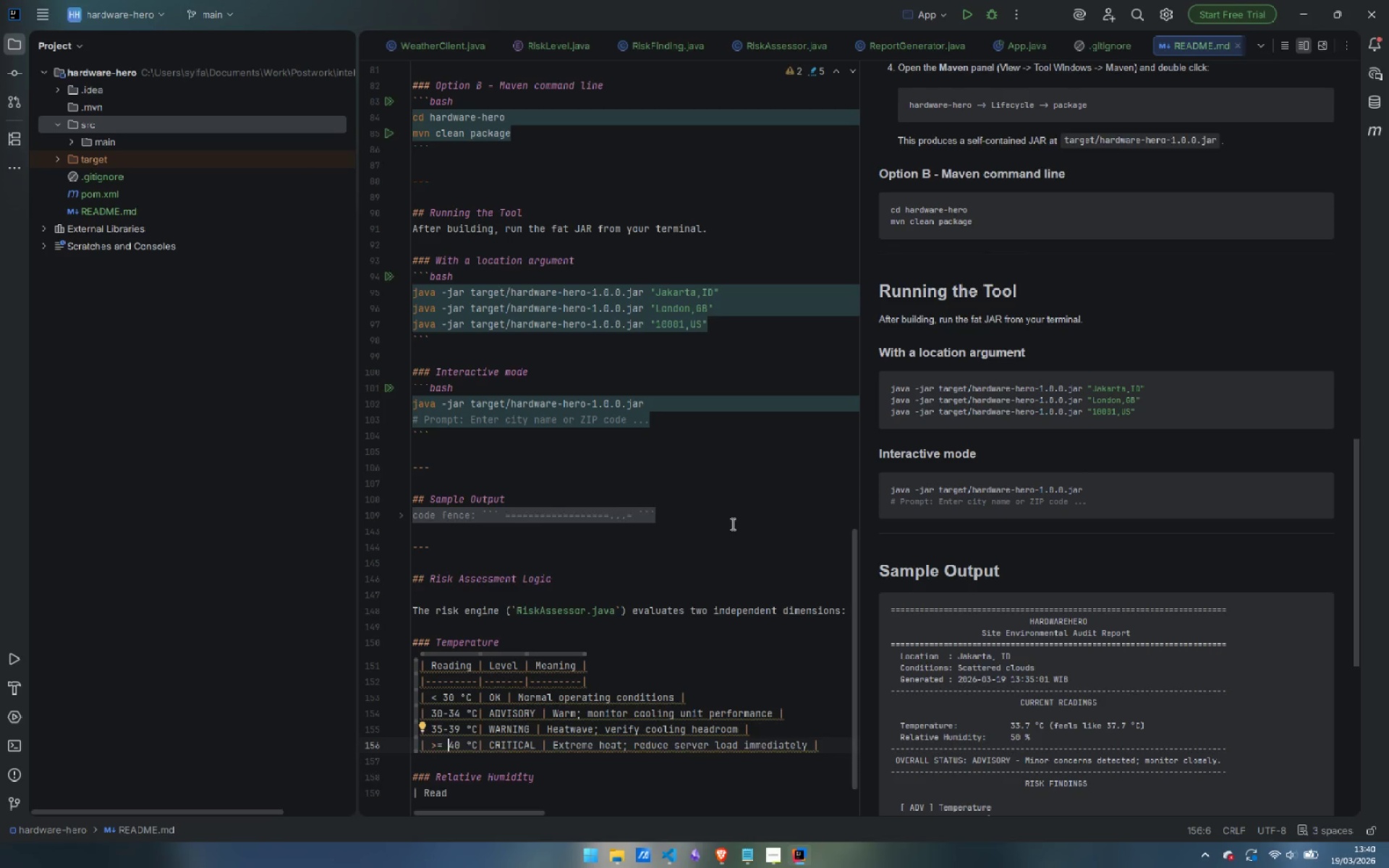 
wait(5.11)
 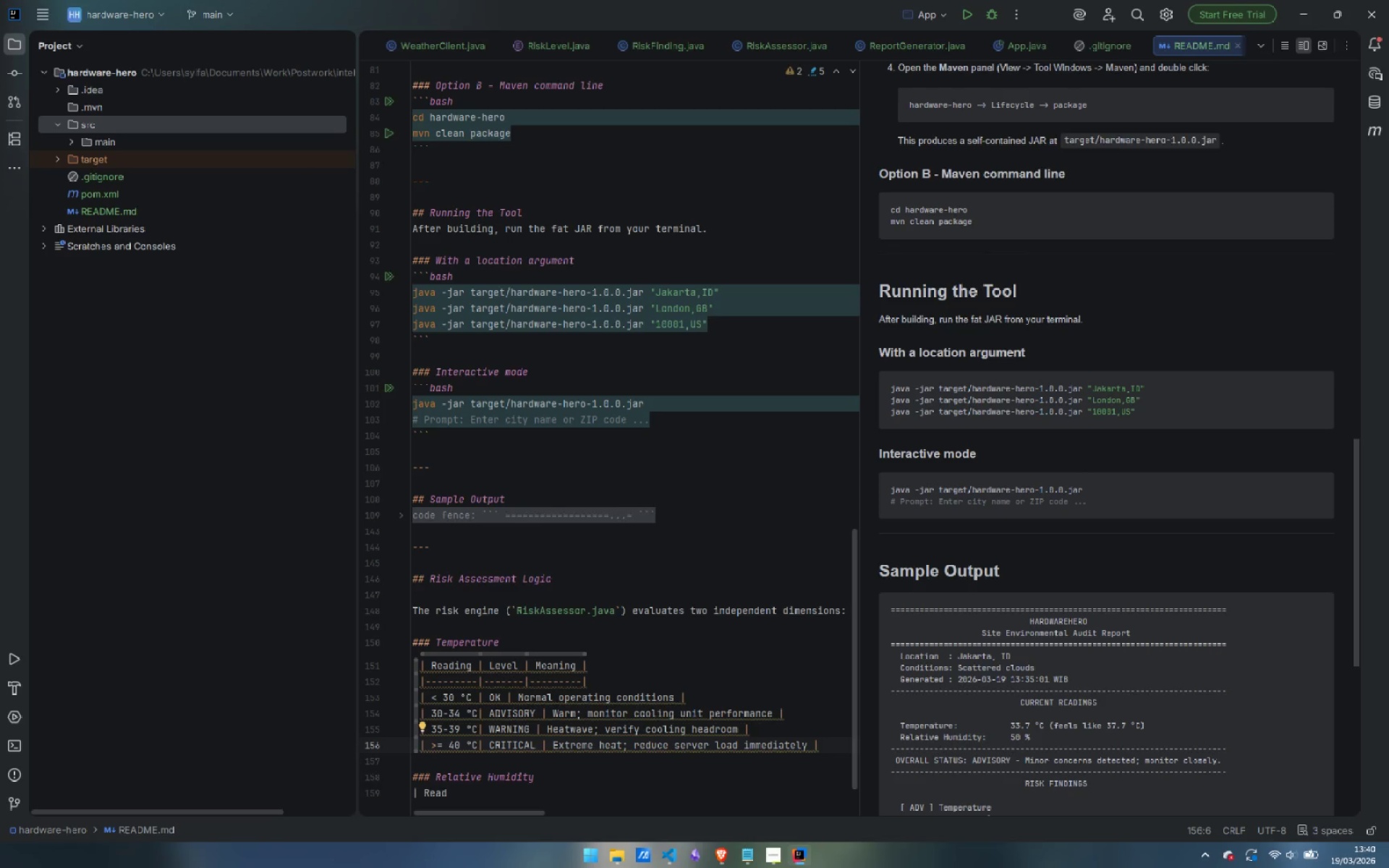 
left_click_drag(start_coordinate=[831, 744], to_coordinate=[404, 658])
 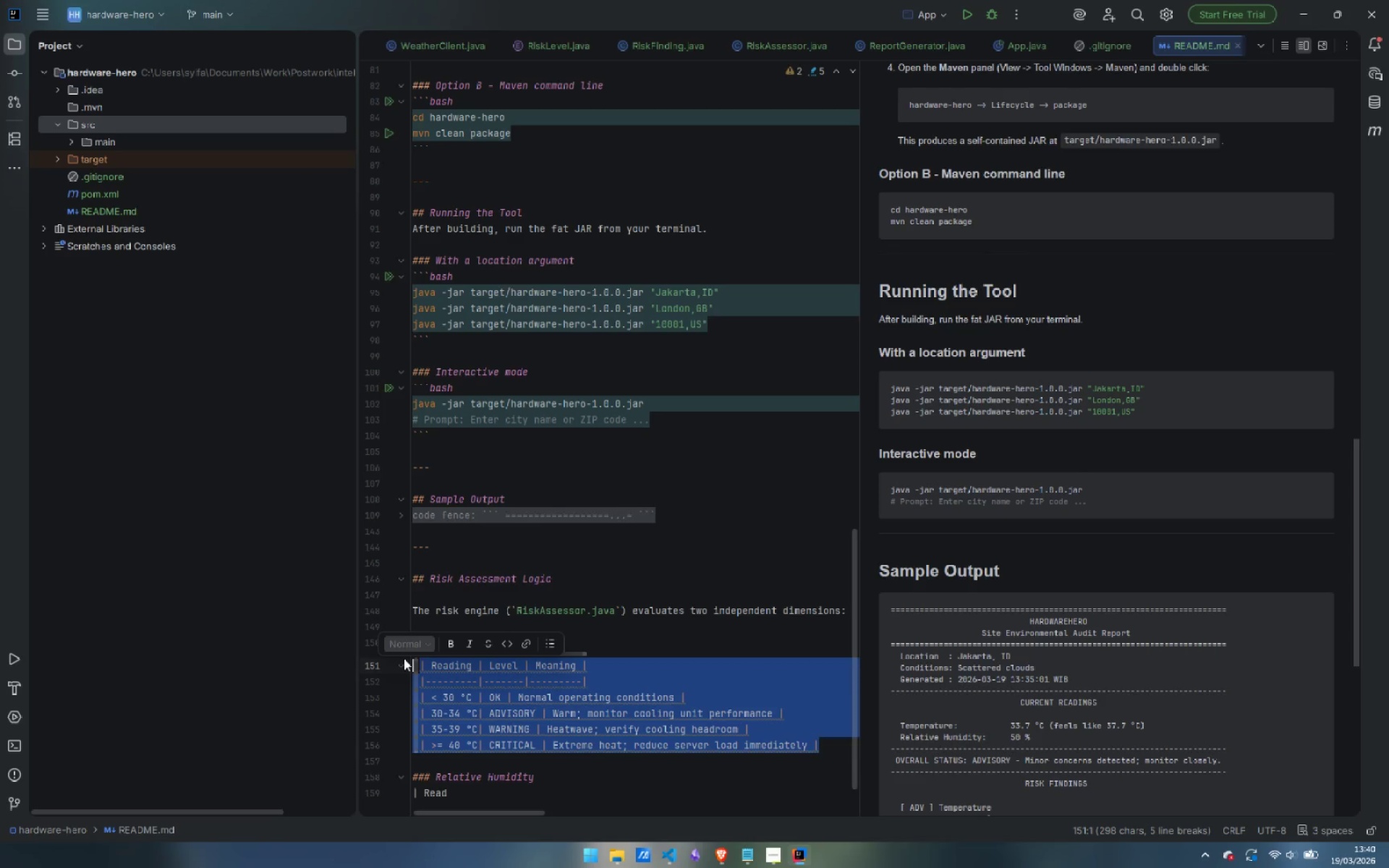 
key(Control+C)
 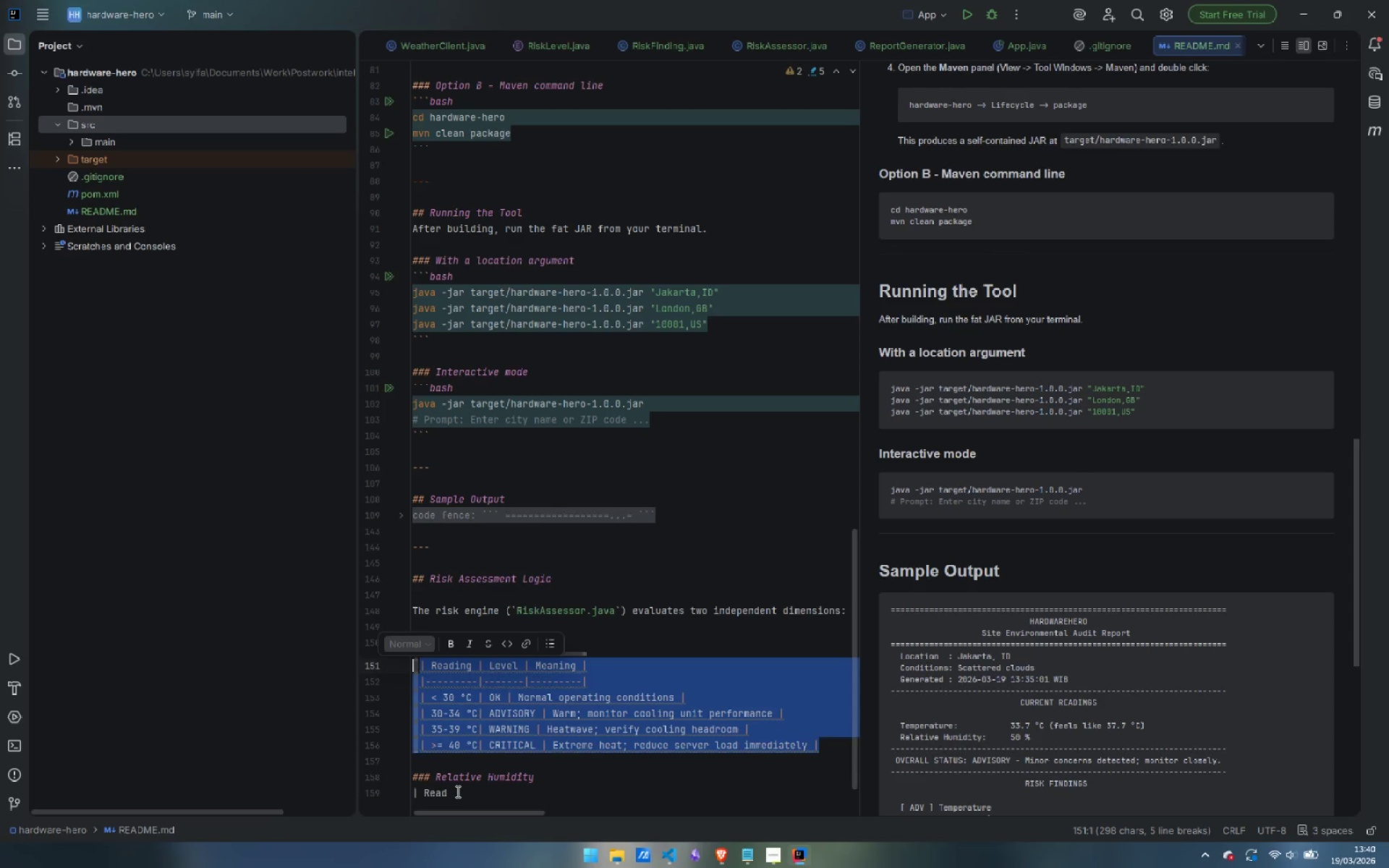 
left_click_drag(start_coordinate=[456, 791], to_coordinate=[352, 791])
 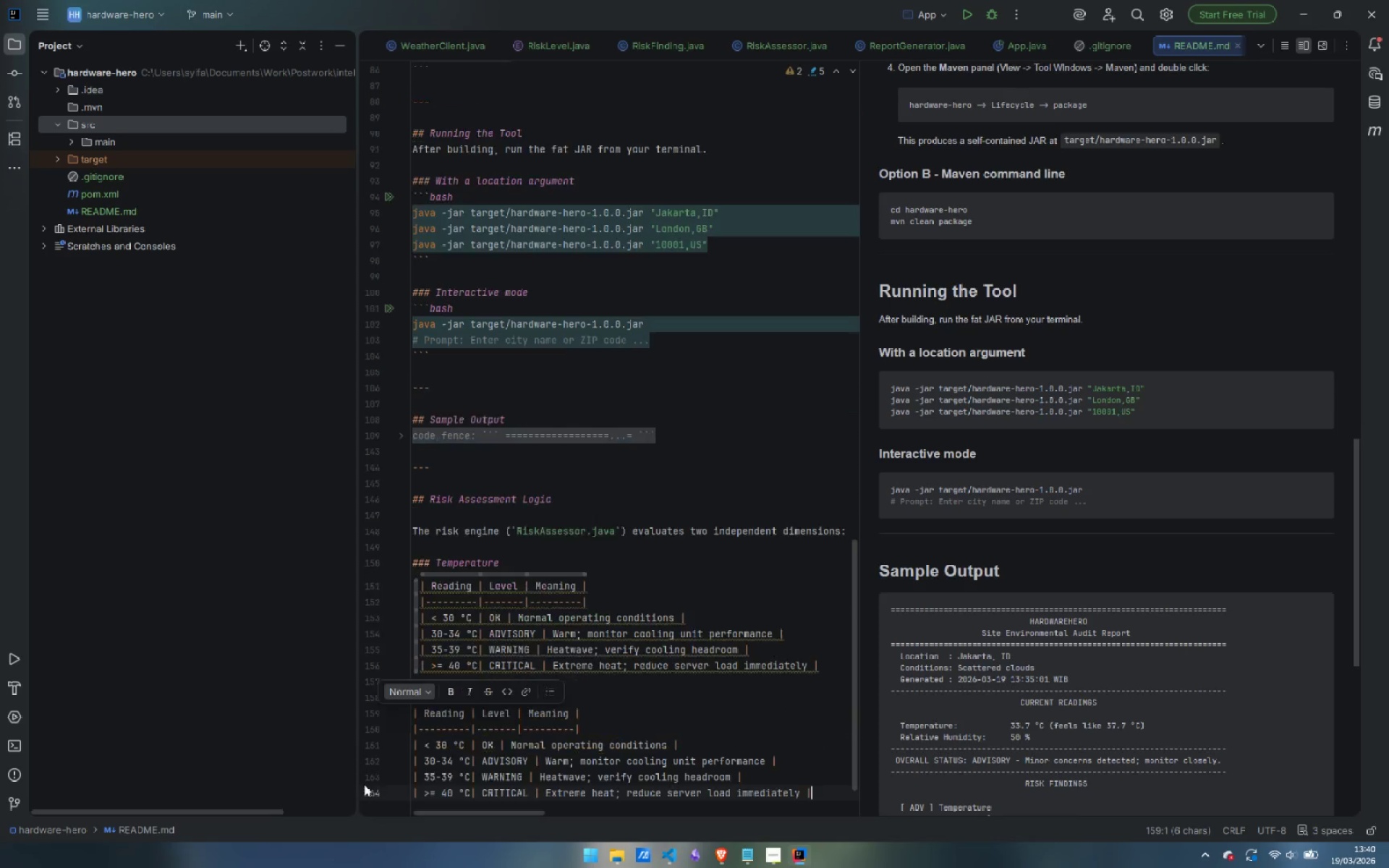 
key(Control+ControlLeft)
 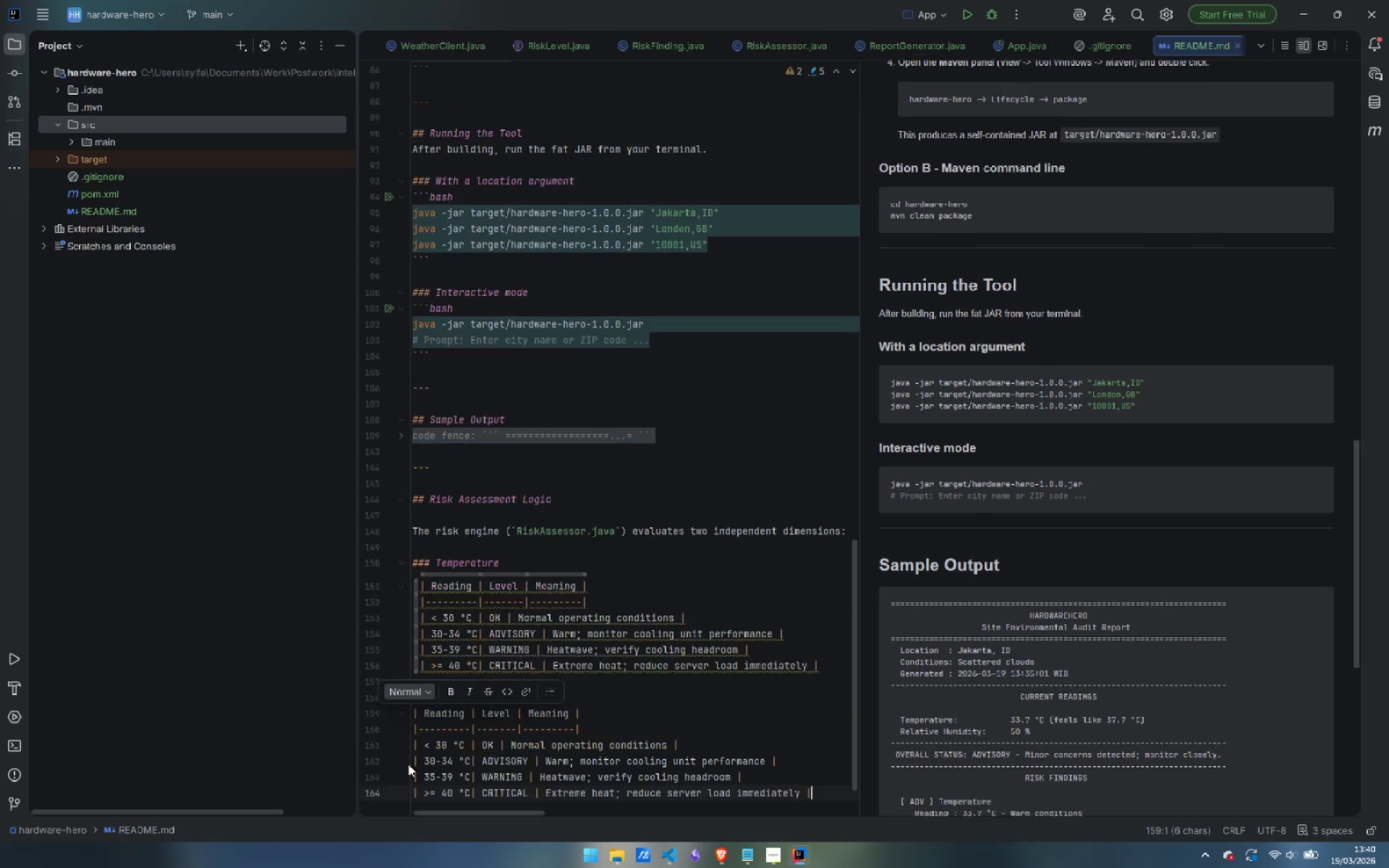 
key(Control+V)
 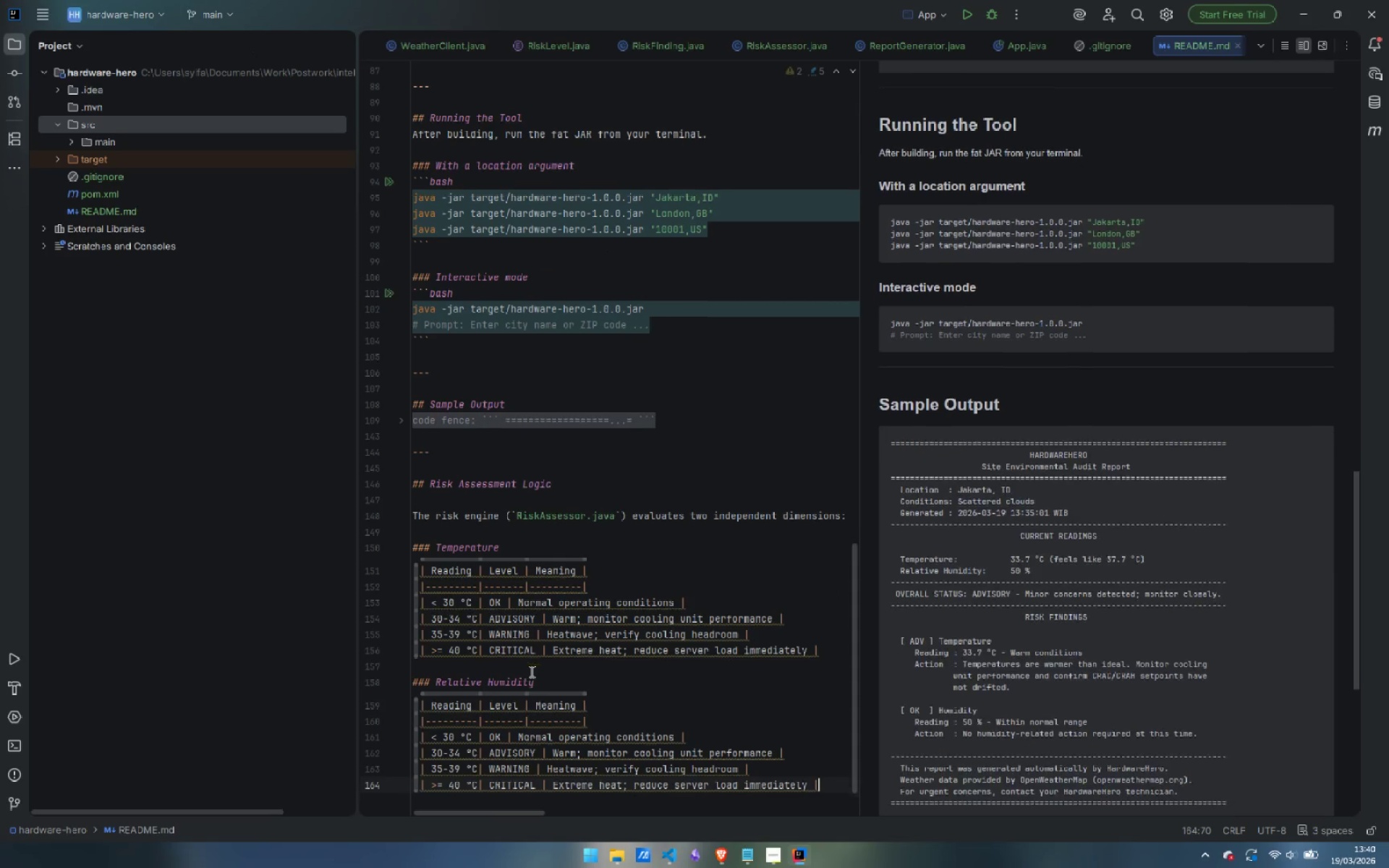 
scroll: coordinate [530, 671], scroll_direction: down, amount: 2.0
 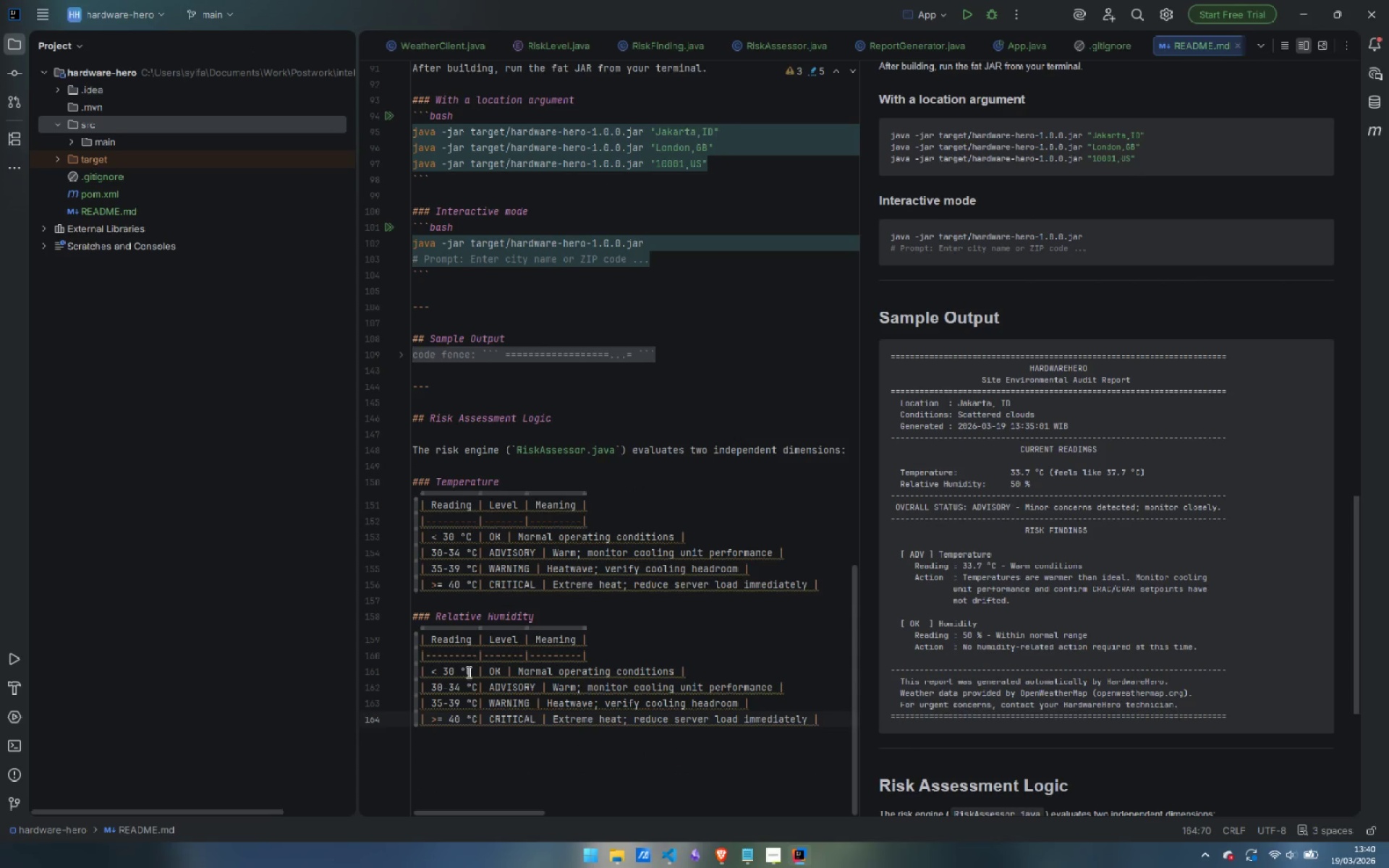 
left_click_drag(start_coordinate=[472, 671], to_coordinate=[430, 675])
 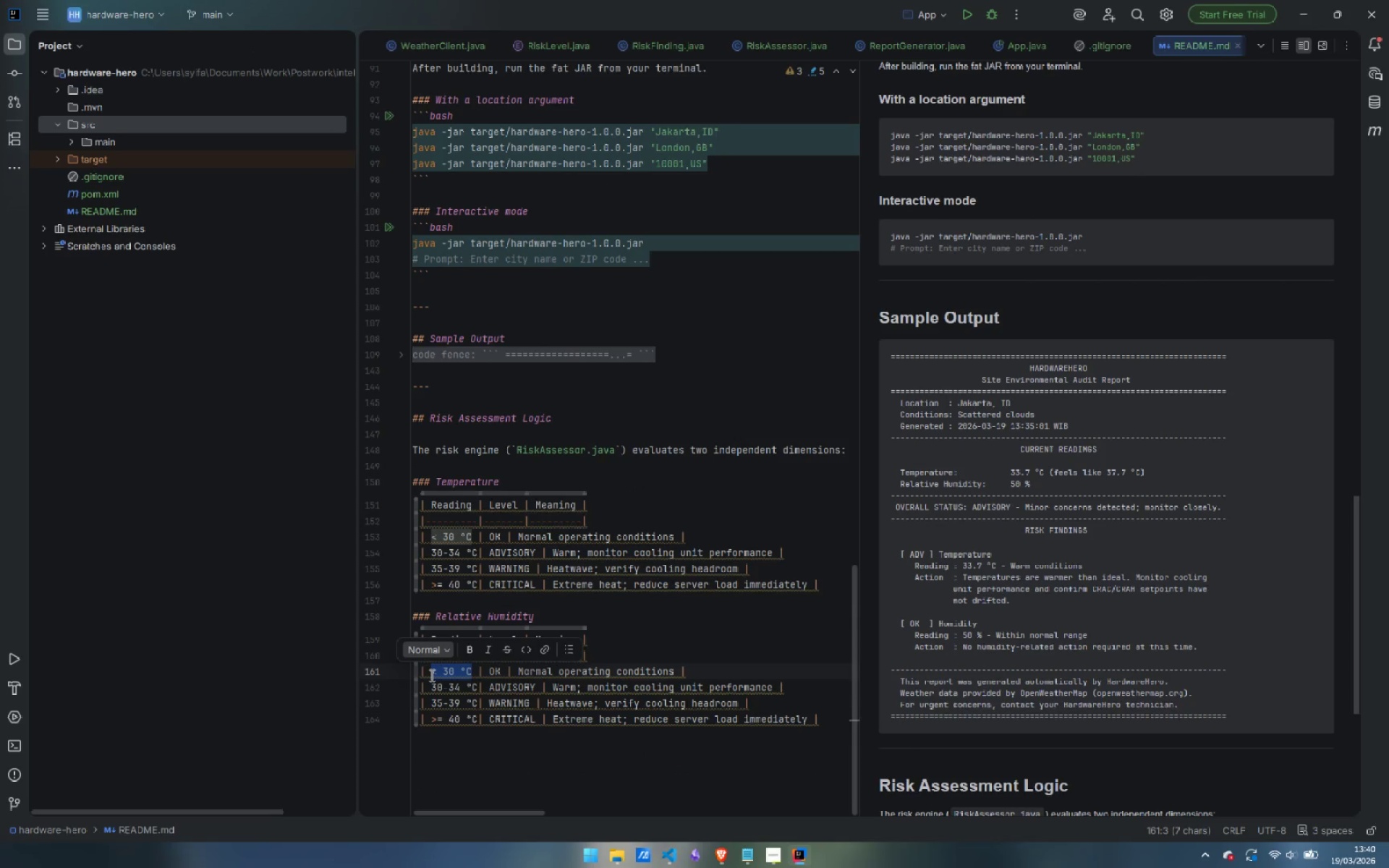 
key(ArrowRight)
 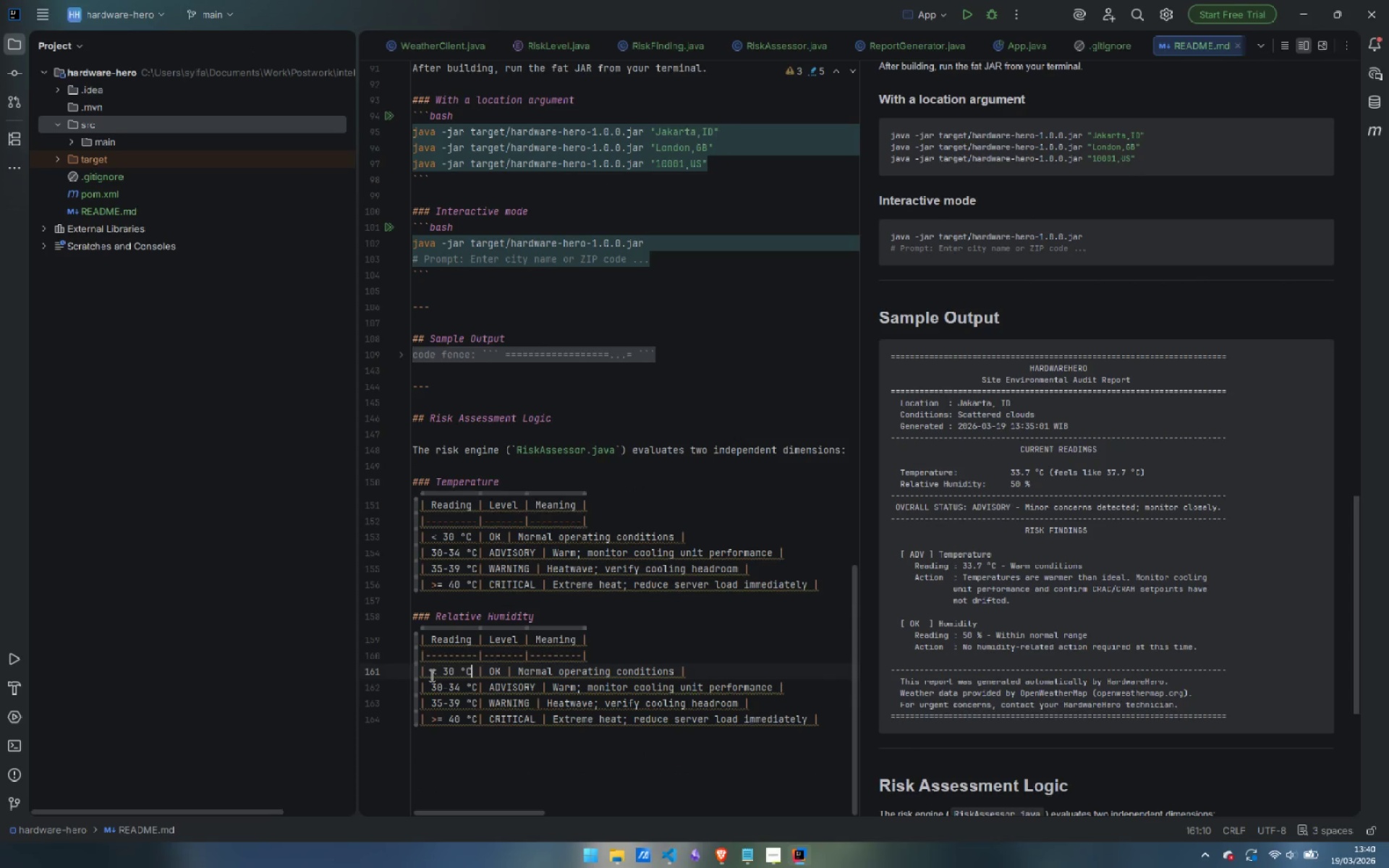 
key(Control+Backspace)
 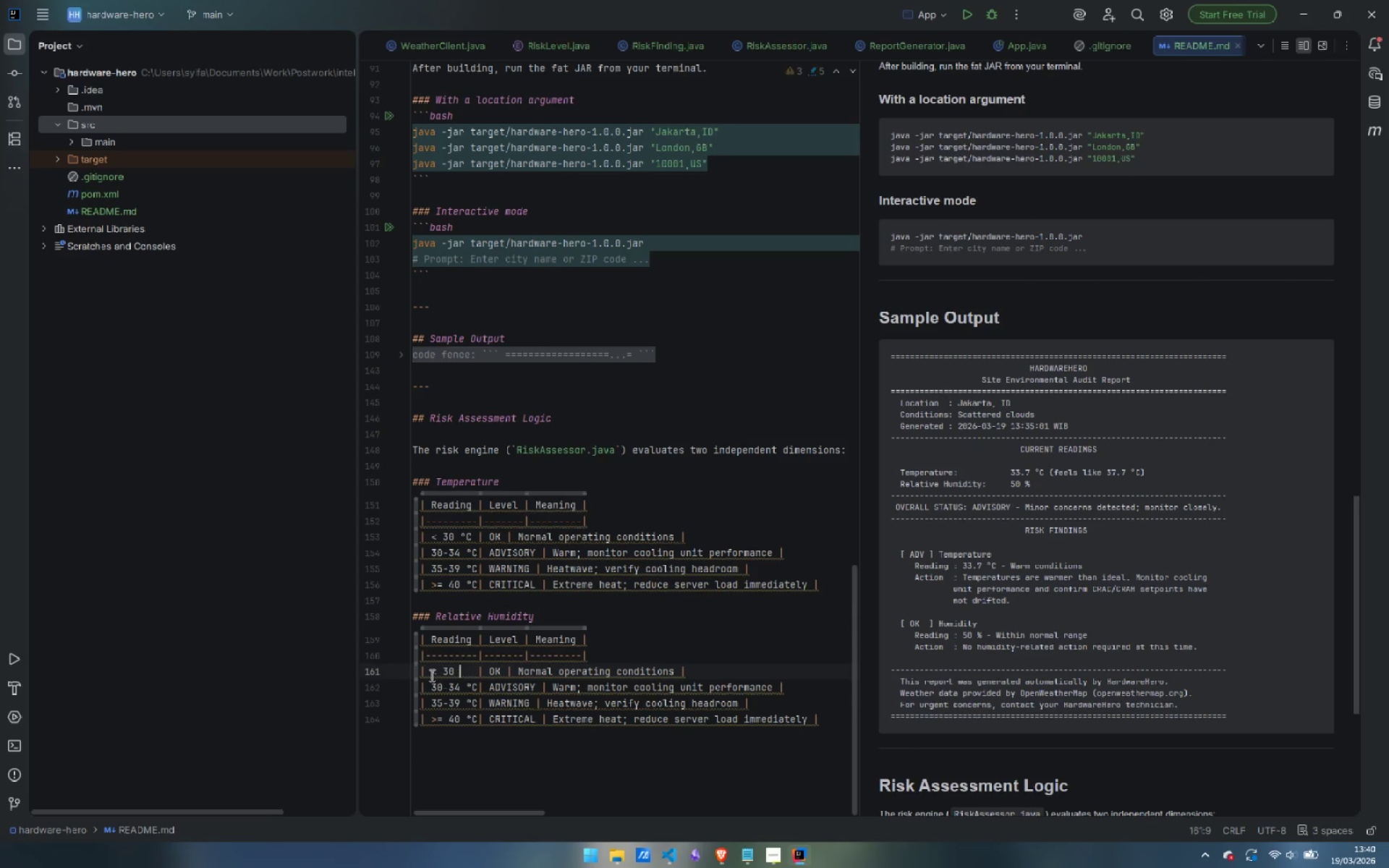 
key(Control+Backspace)
 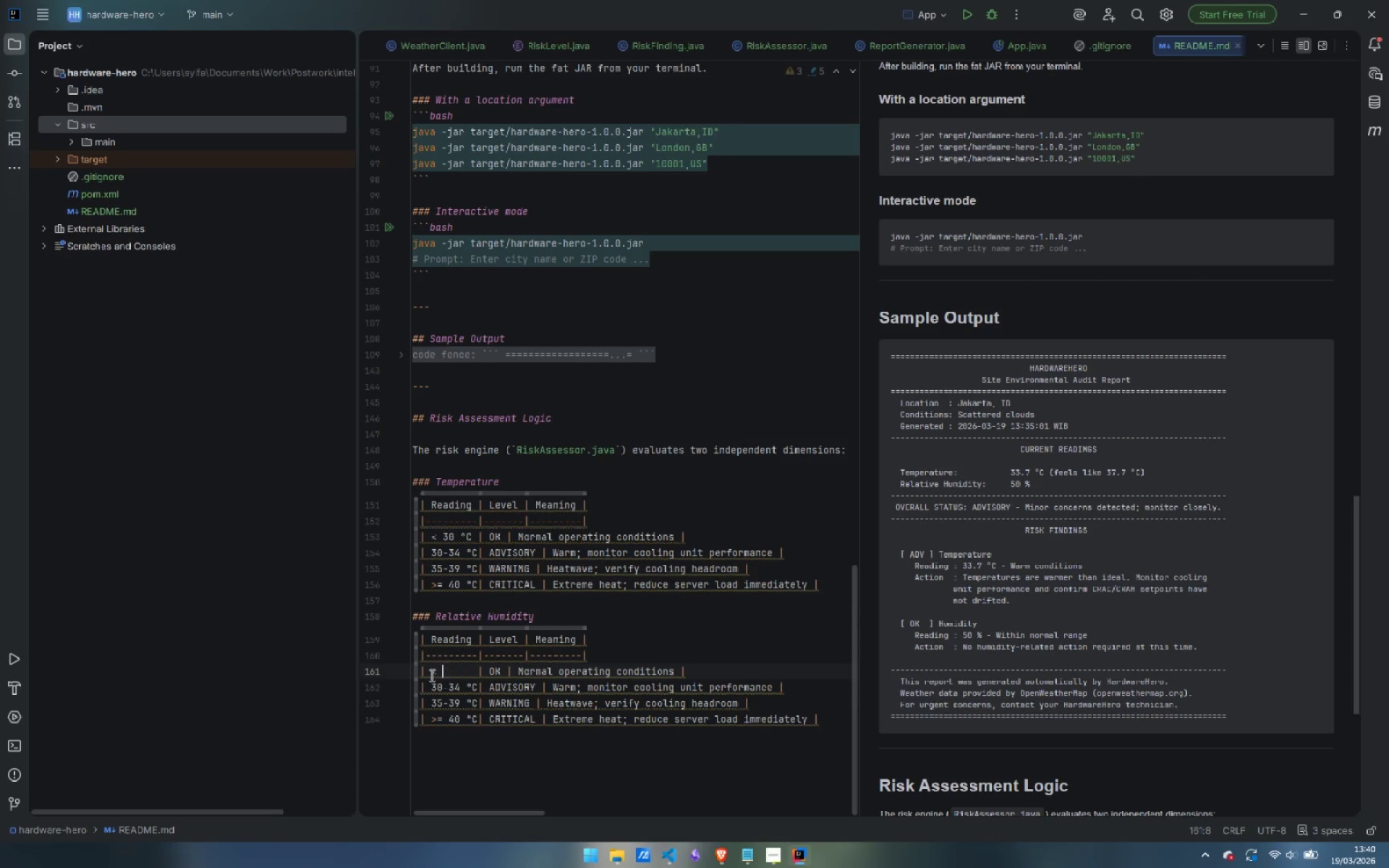 
key(Control+Backspace)
 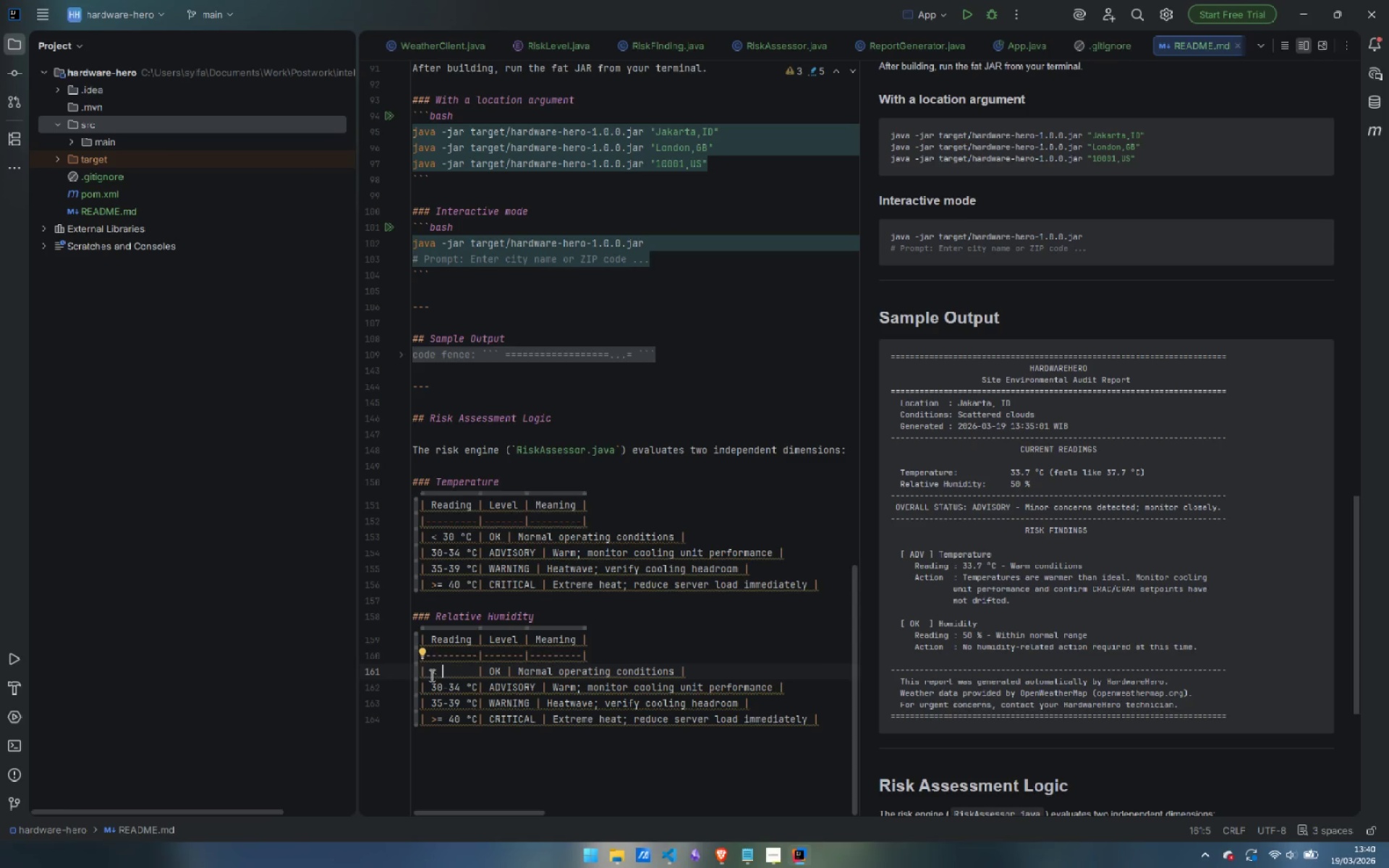 
type(60 %[Delete] )
 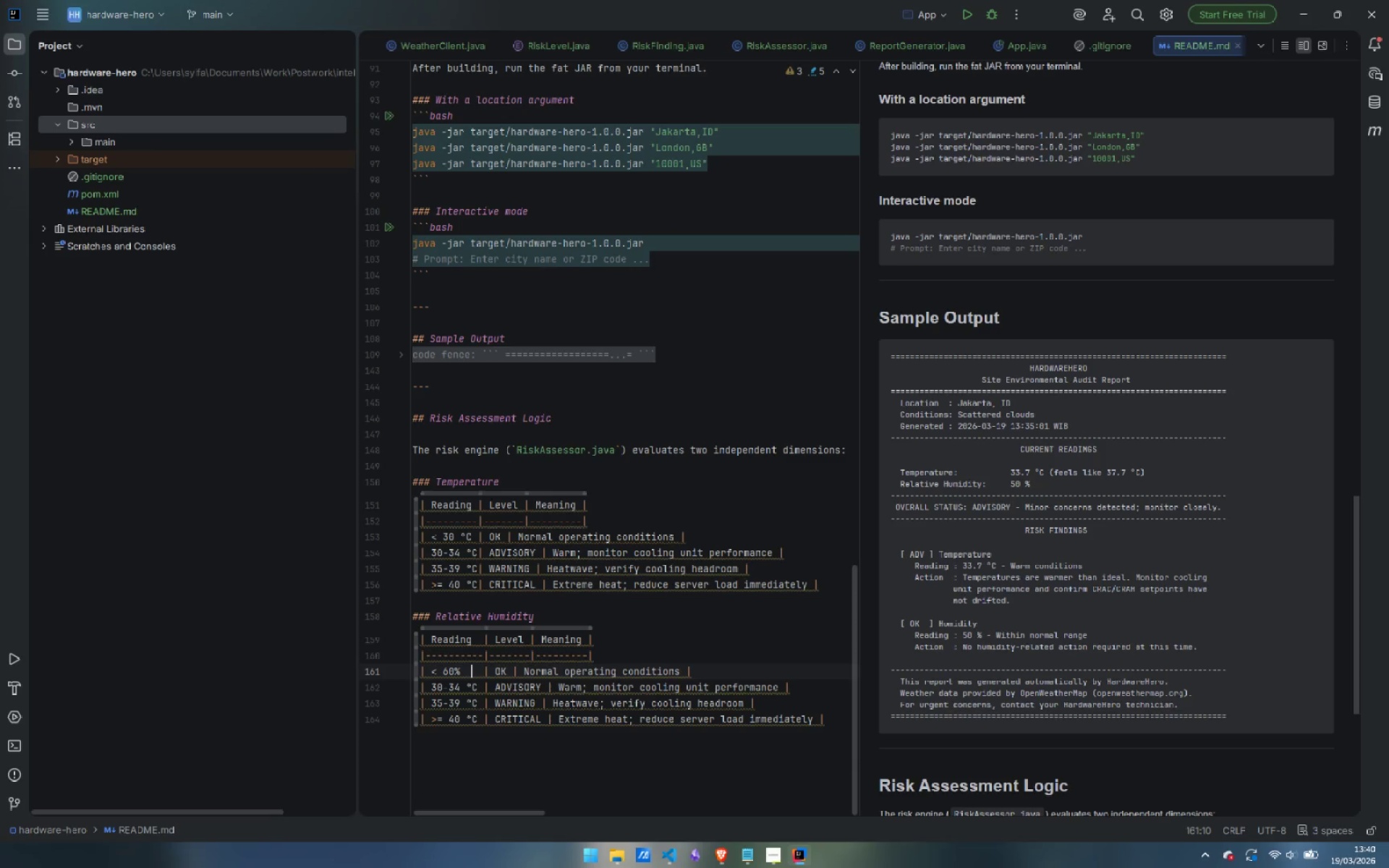 
key(ArrowDown)
 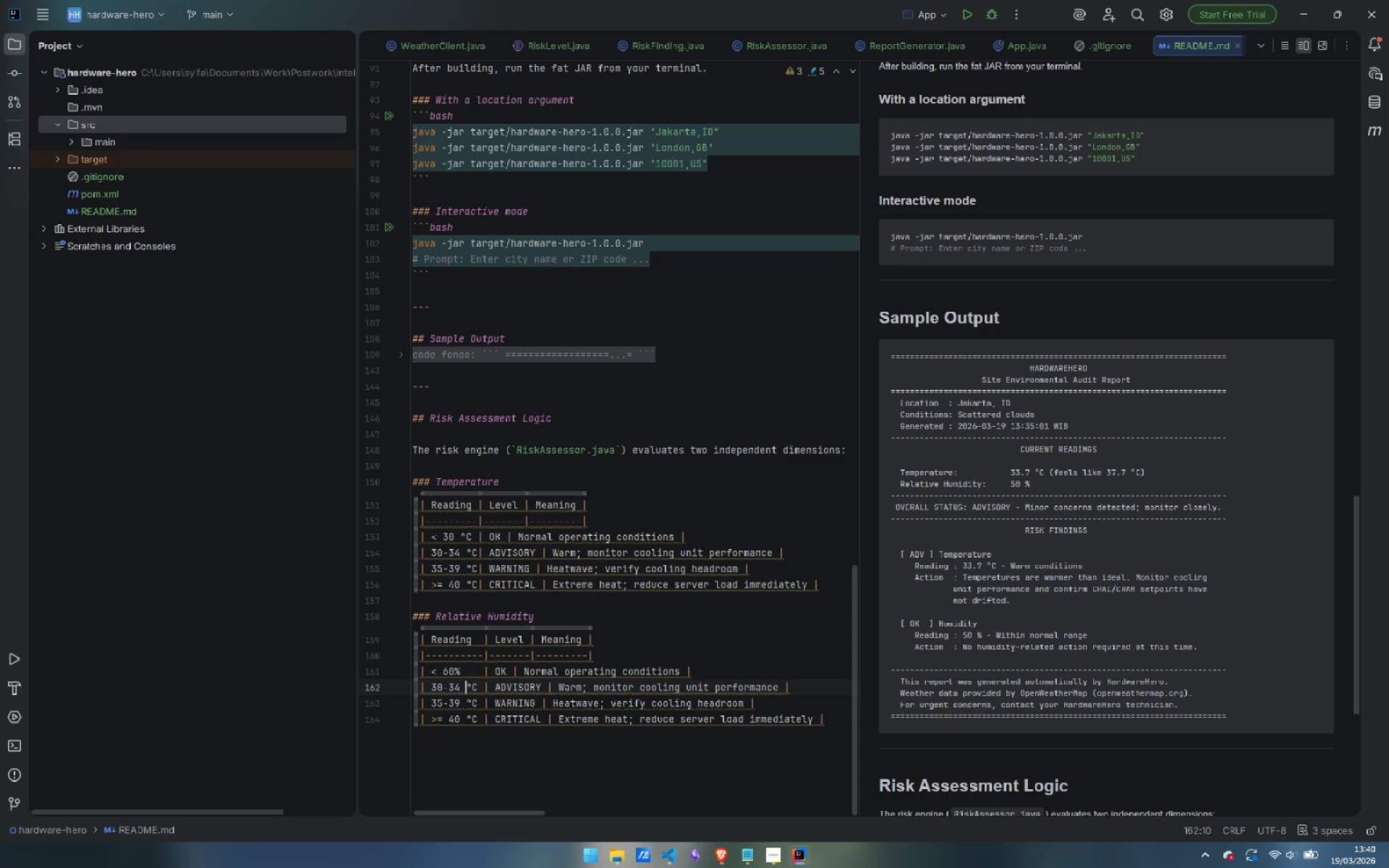 
key(ArrowLeft)
 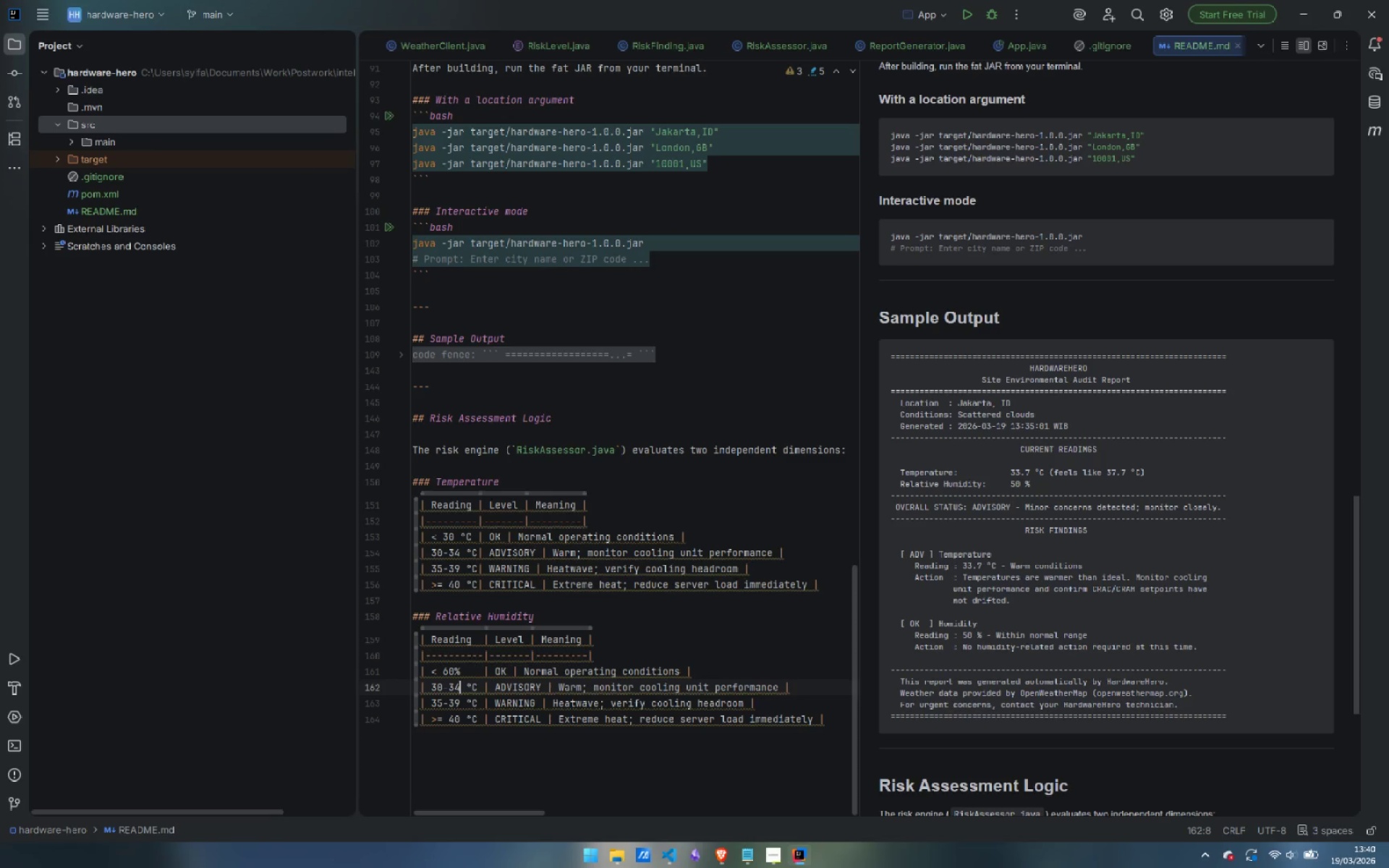 
key(ArrowLeft)
 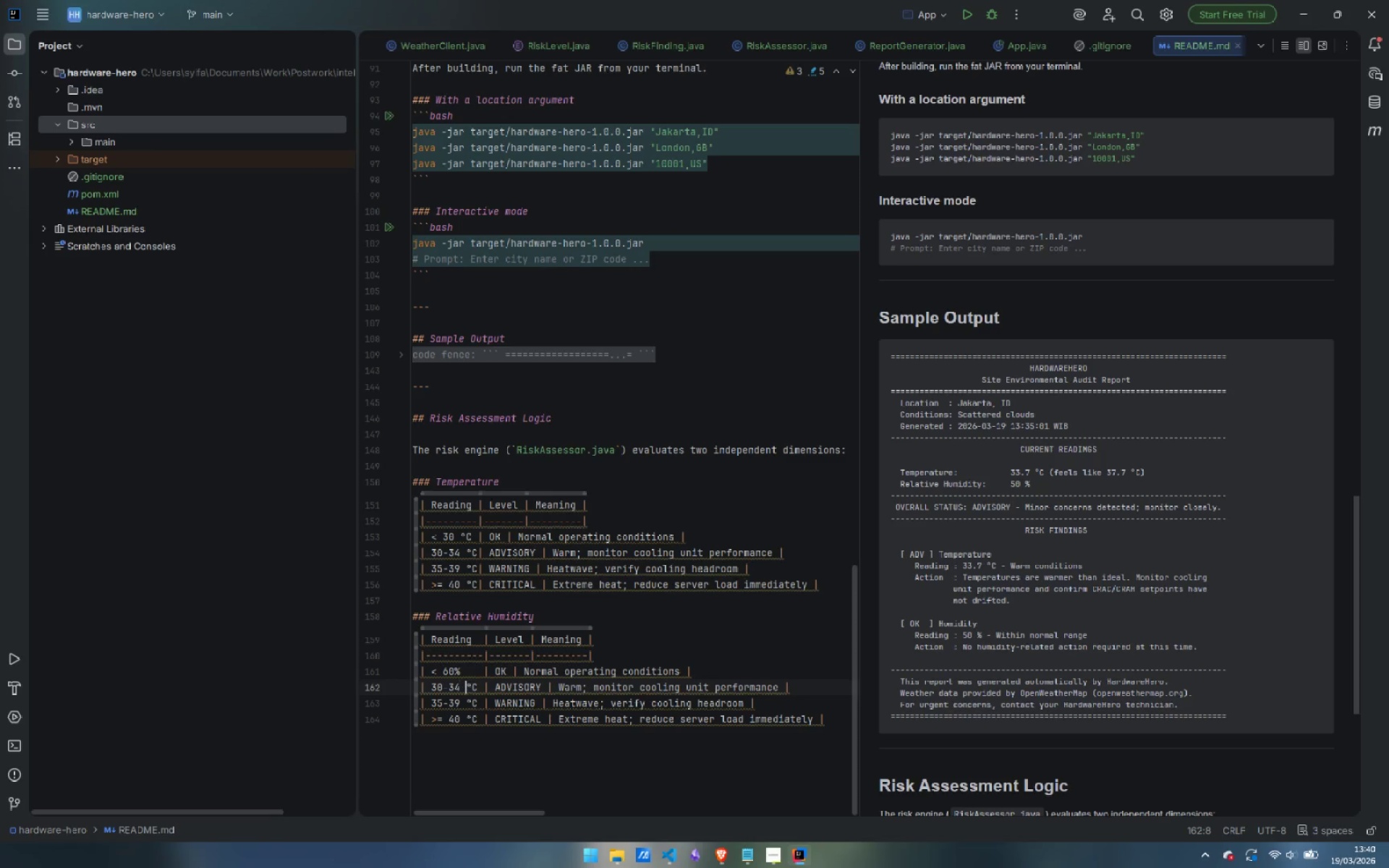 
key(ArrowRight)
 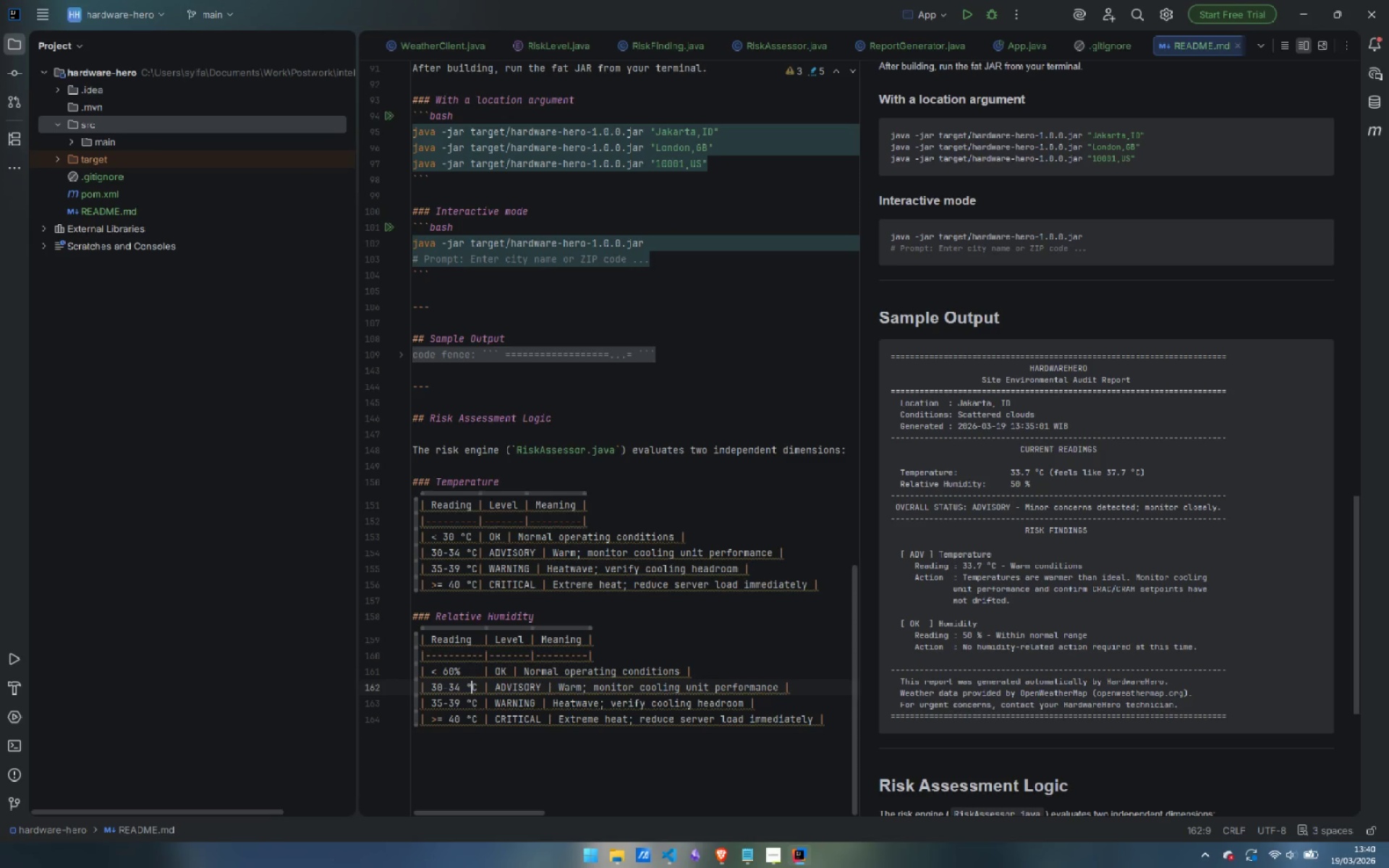 
key(ArrowRight)
 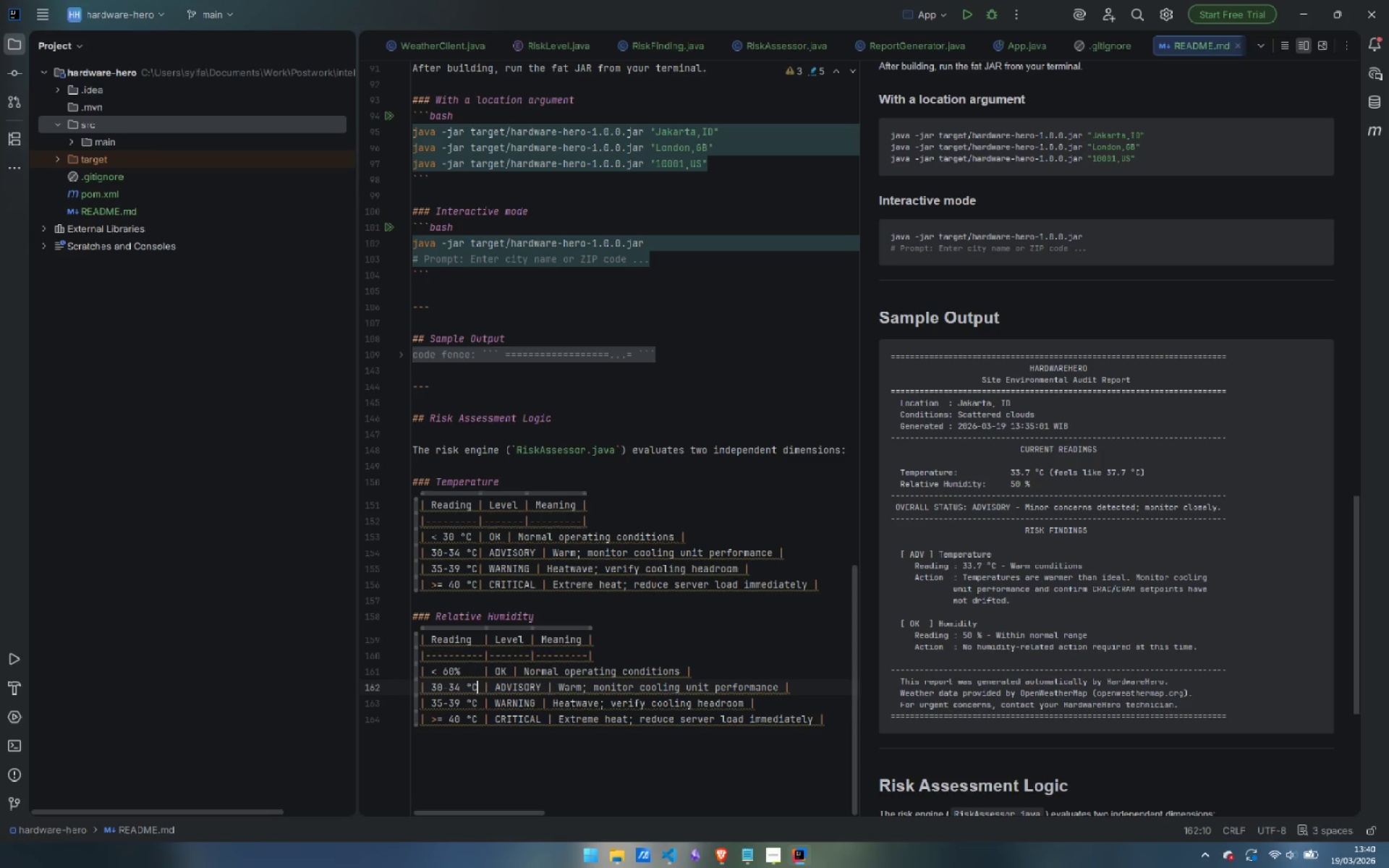 
key(ArrowRight)
 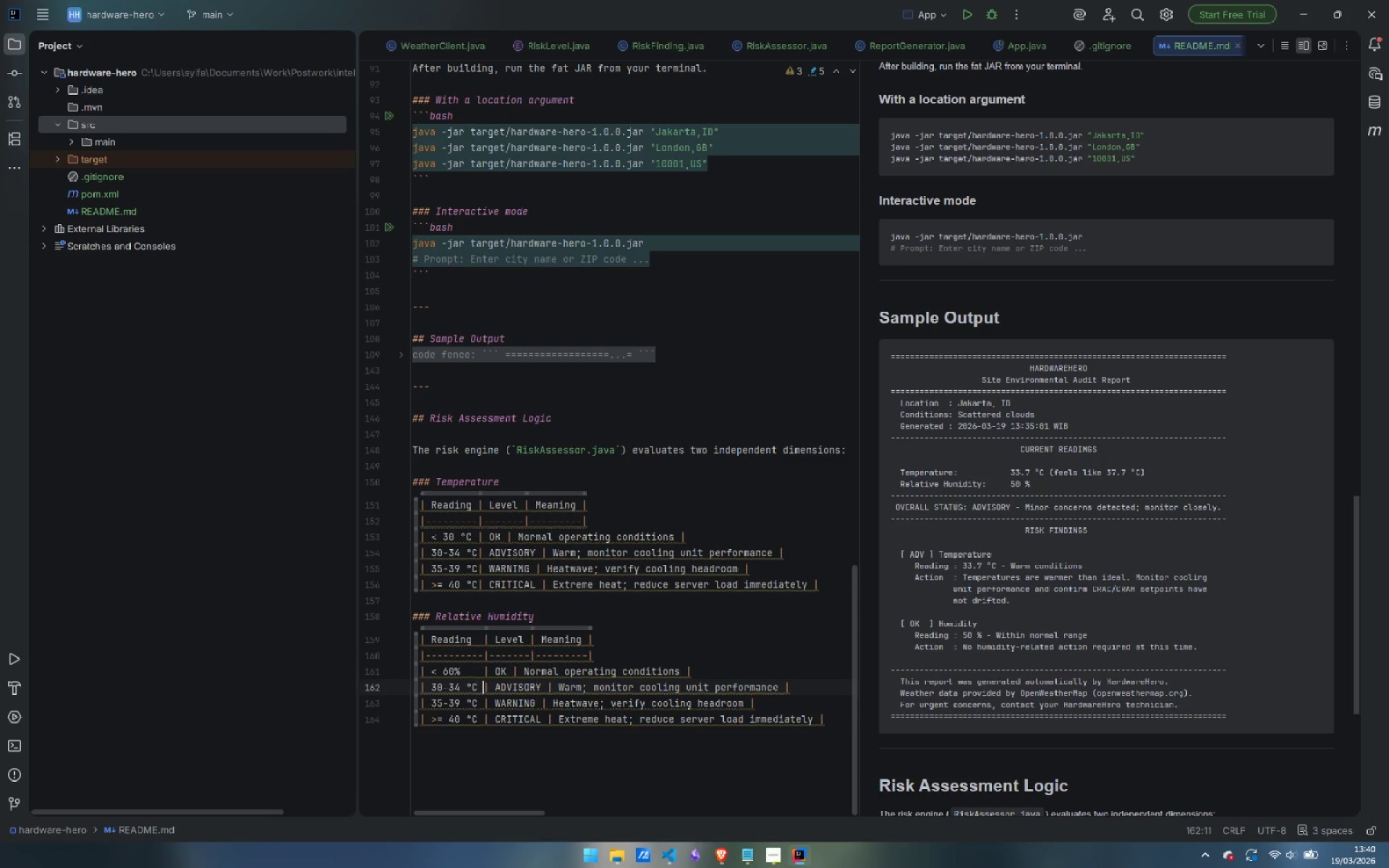 
key(ArrowRight)
 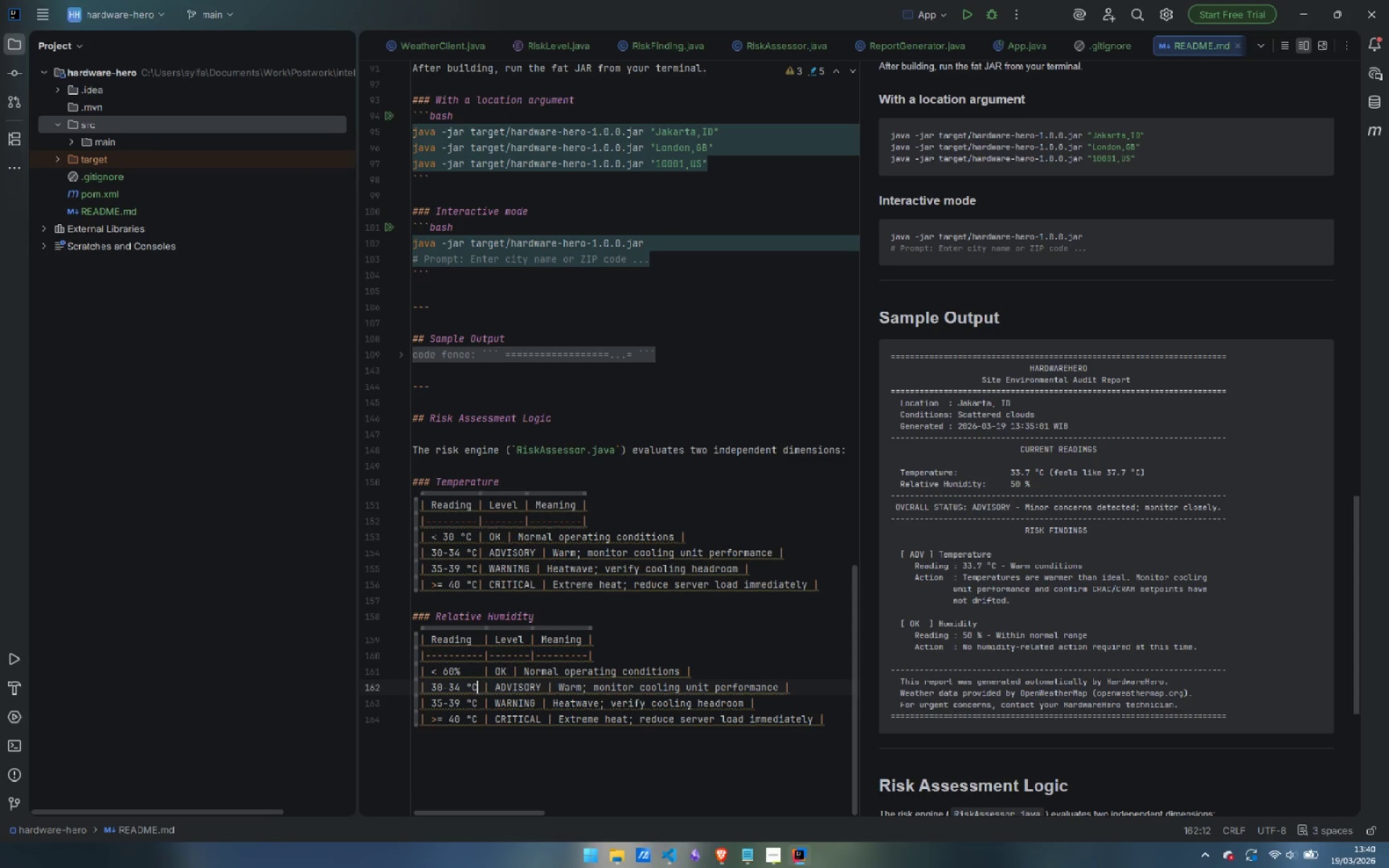 
key(ArrowLeft)
 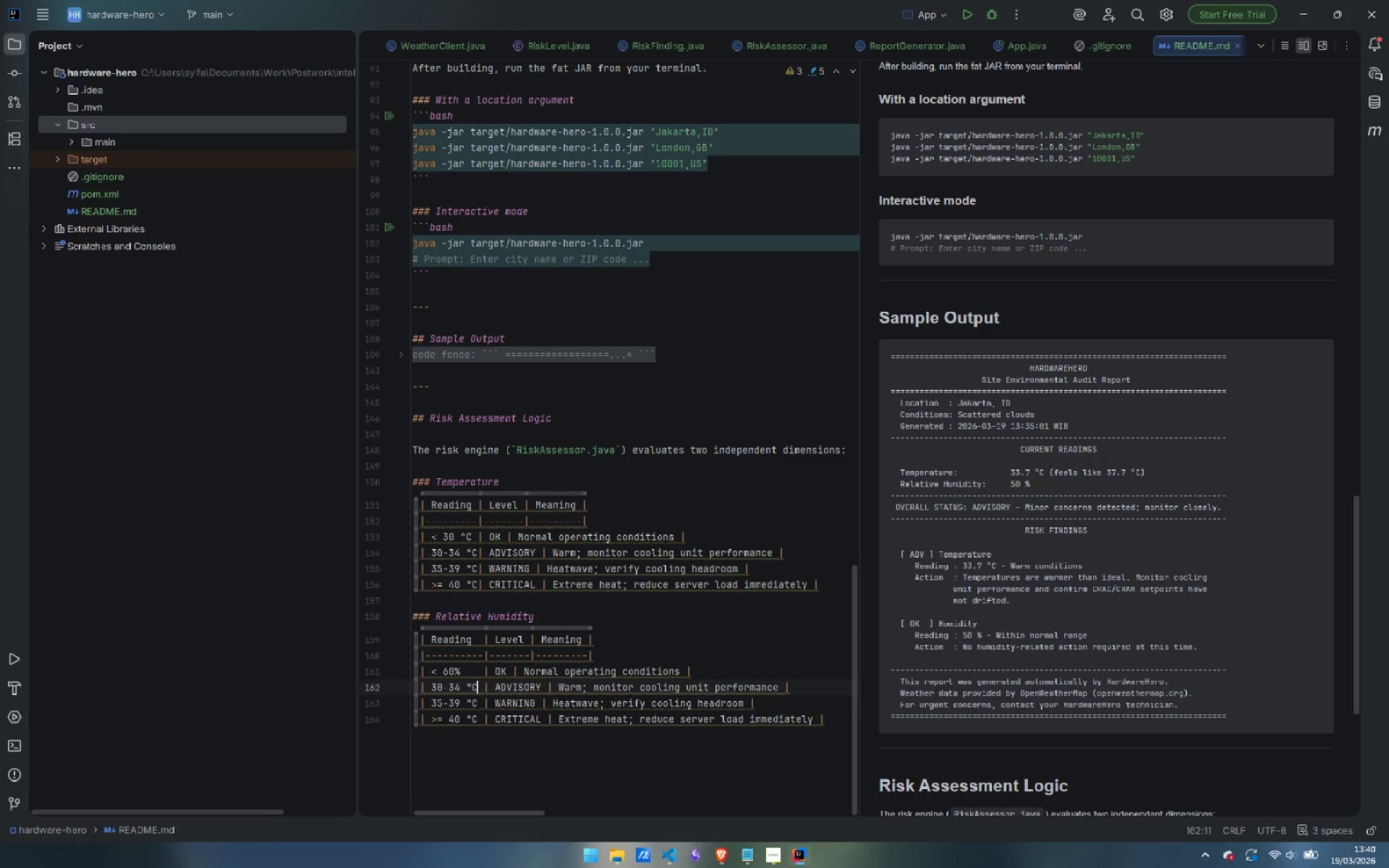 
key(Control+Shift+ArrowLeft)
 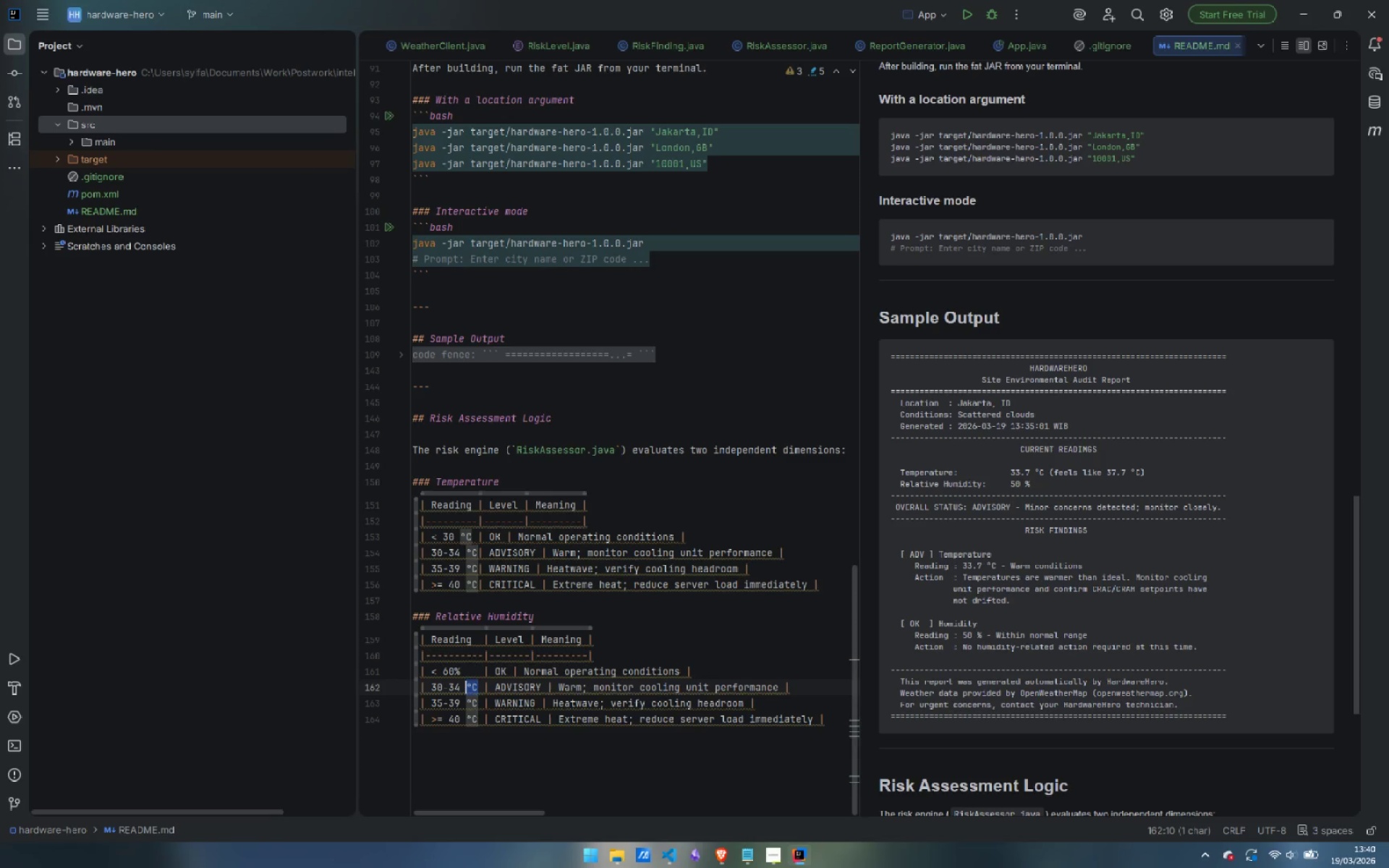 
key(Control+Shift+ArrowLeft)
 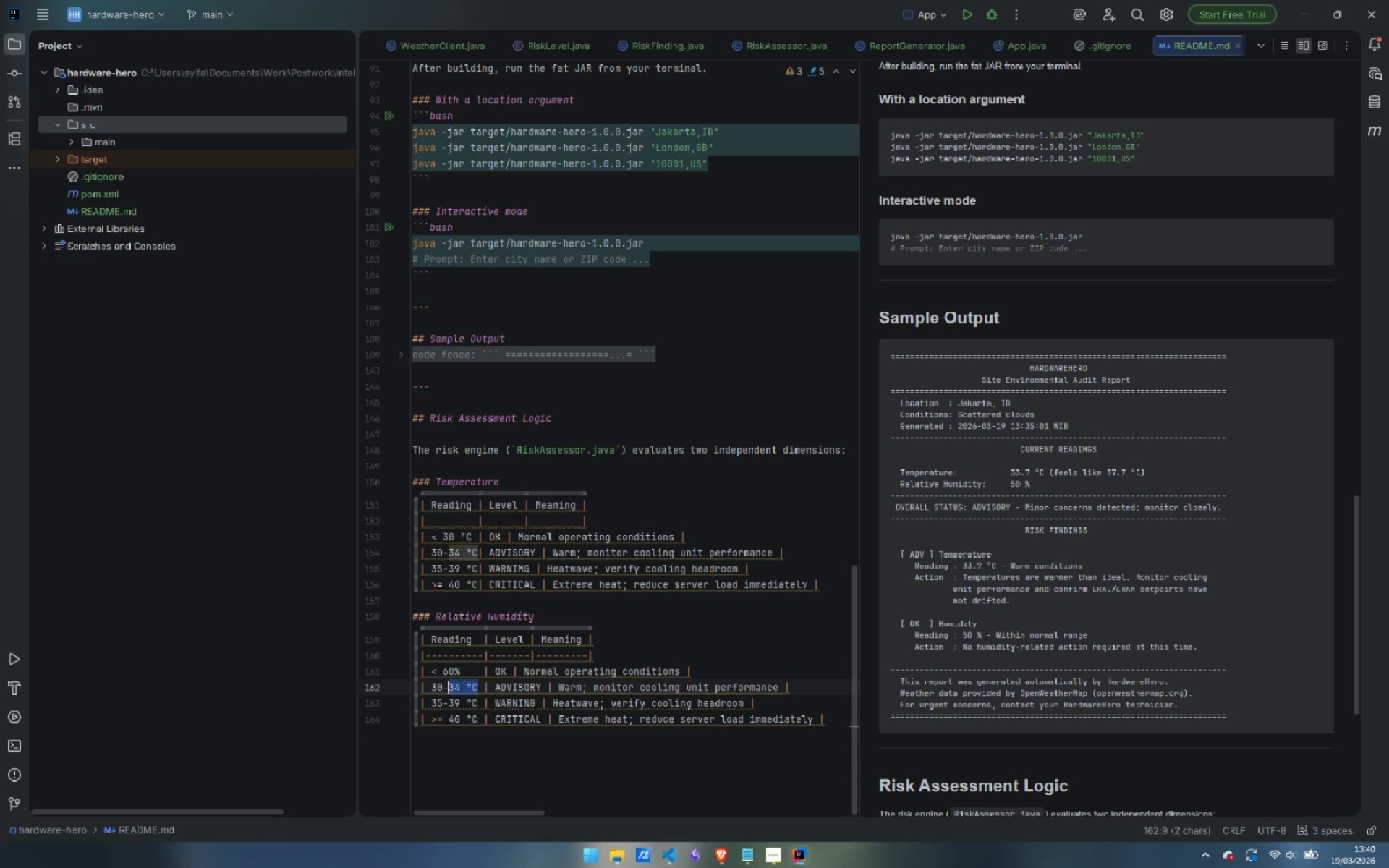 
key(Control+Shift+ArrowLeft)
 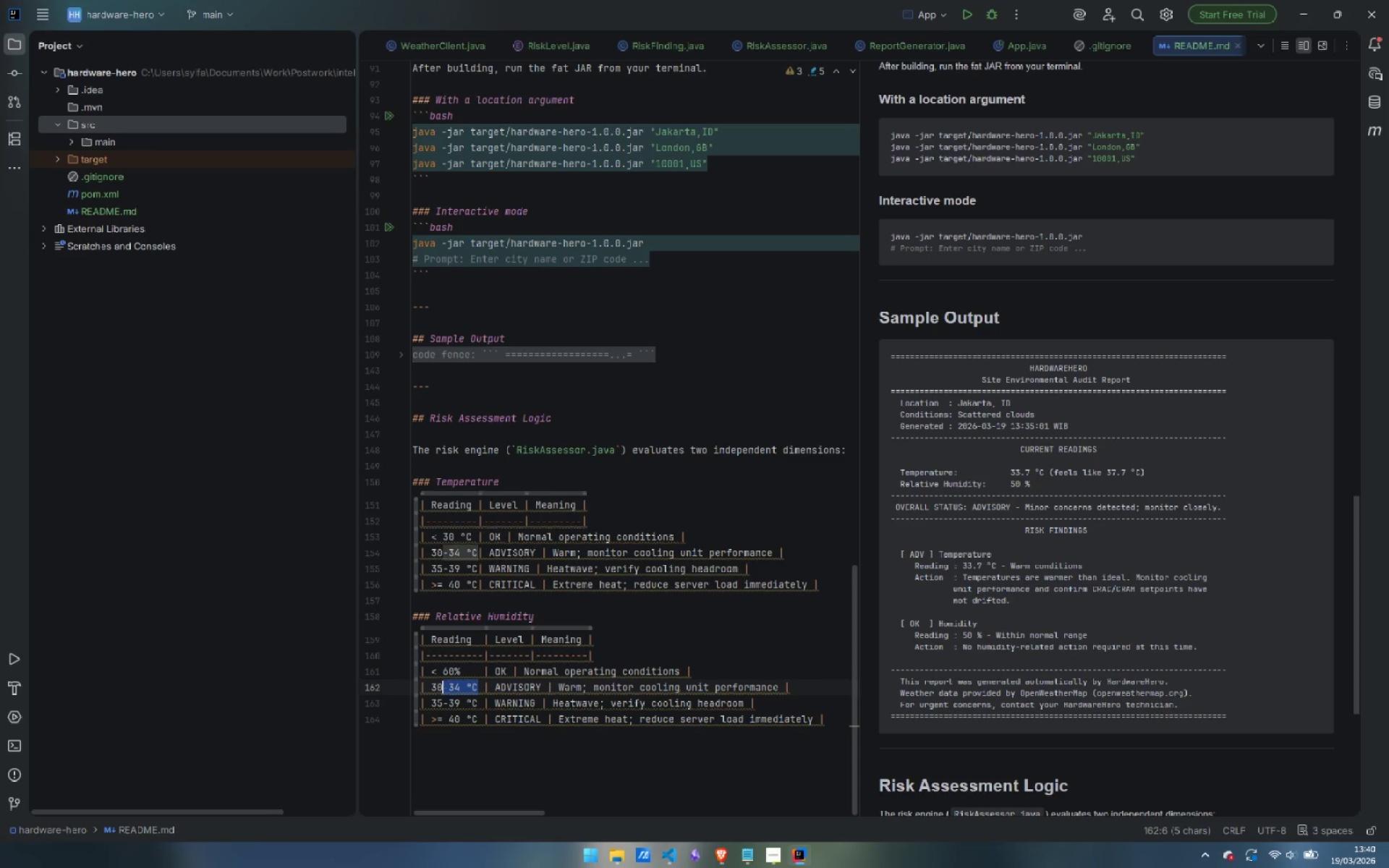 
key(Control+Shift+ArrowLeft)
 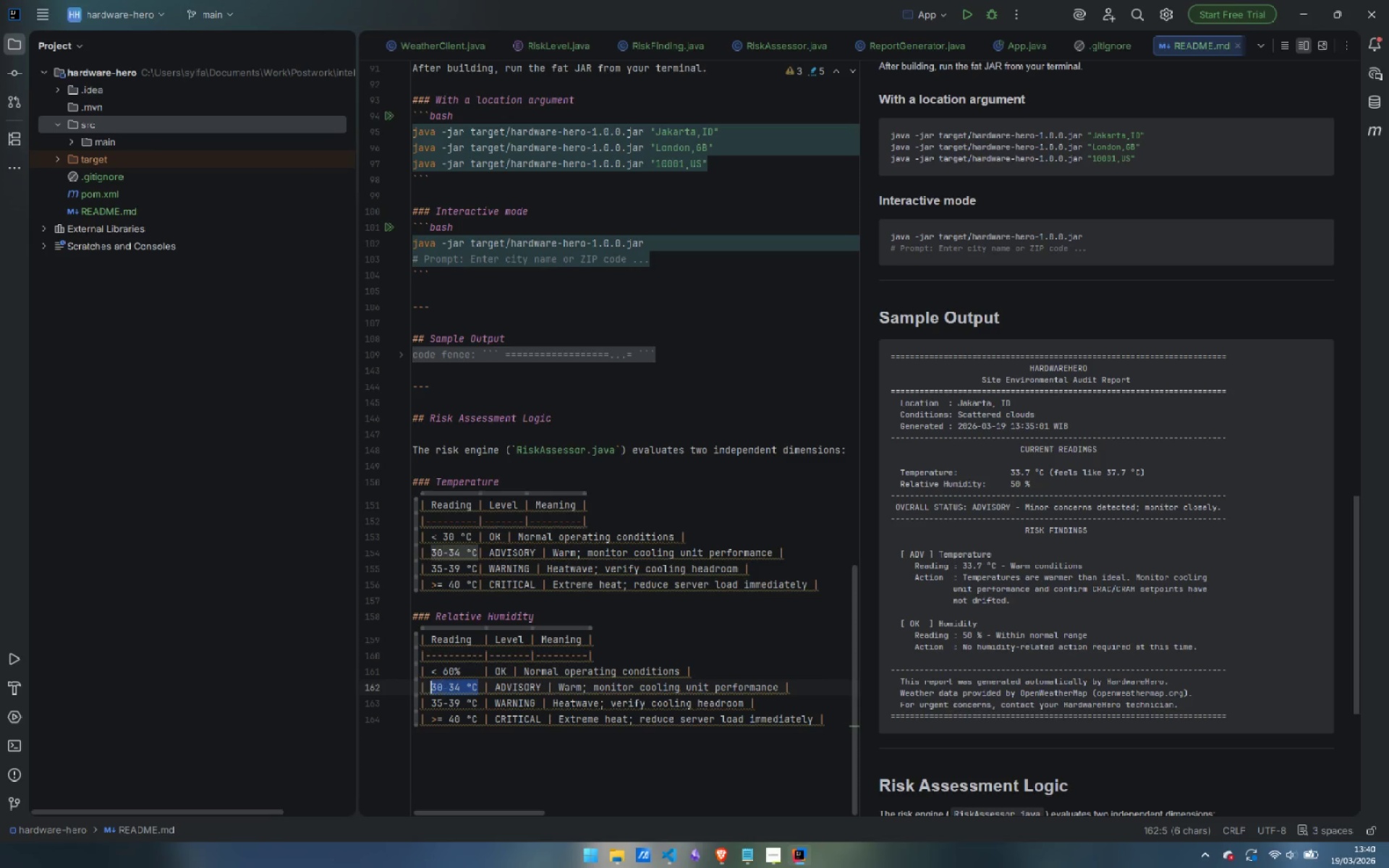 
key(Control+Shift+ArrowLeft)
 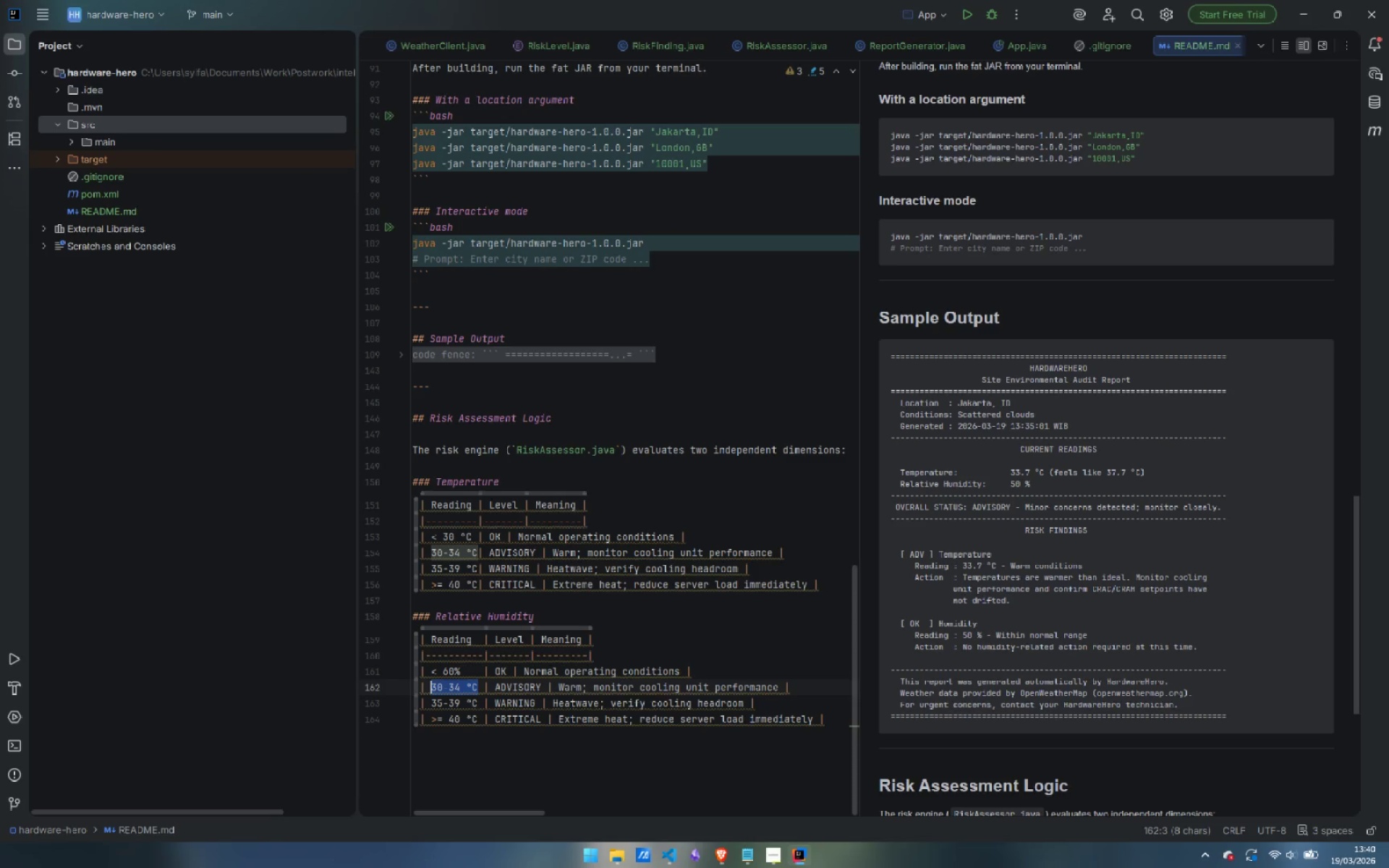 
type(60-69 %)
 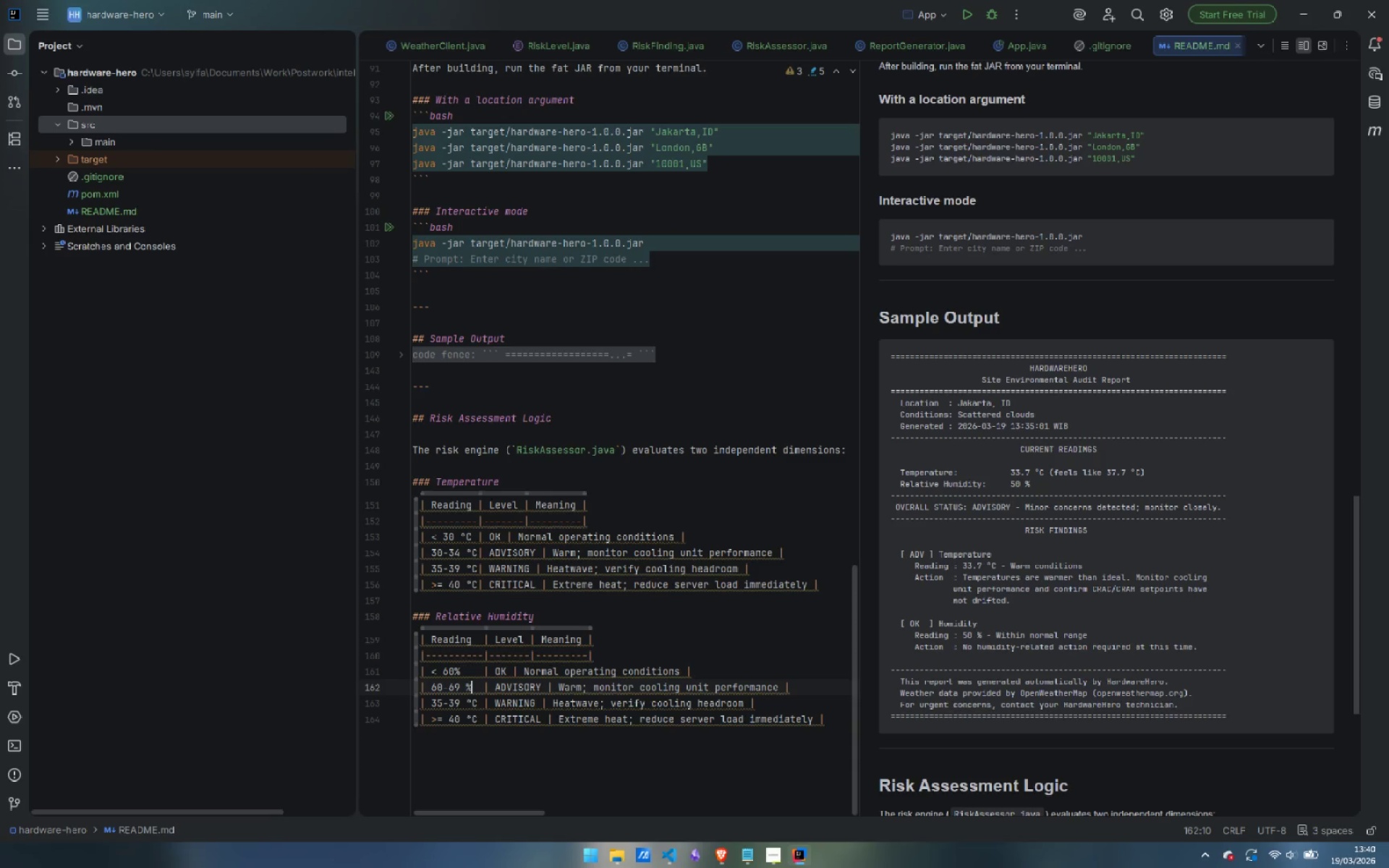 
key(ArrowDown)
 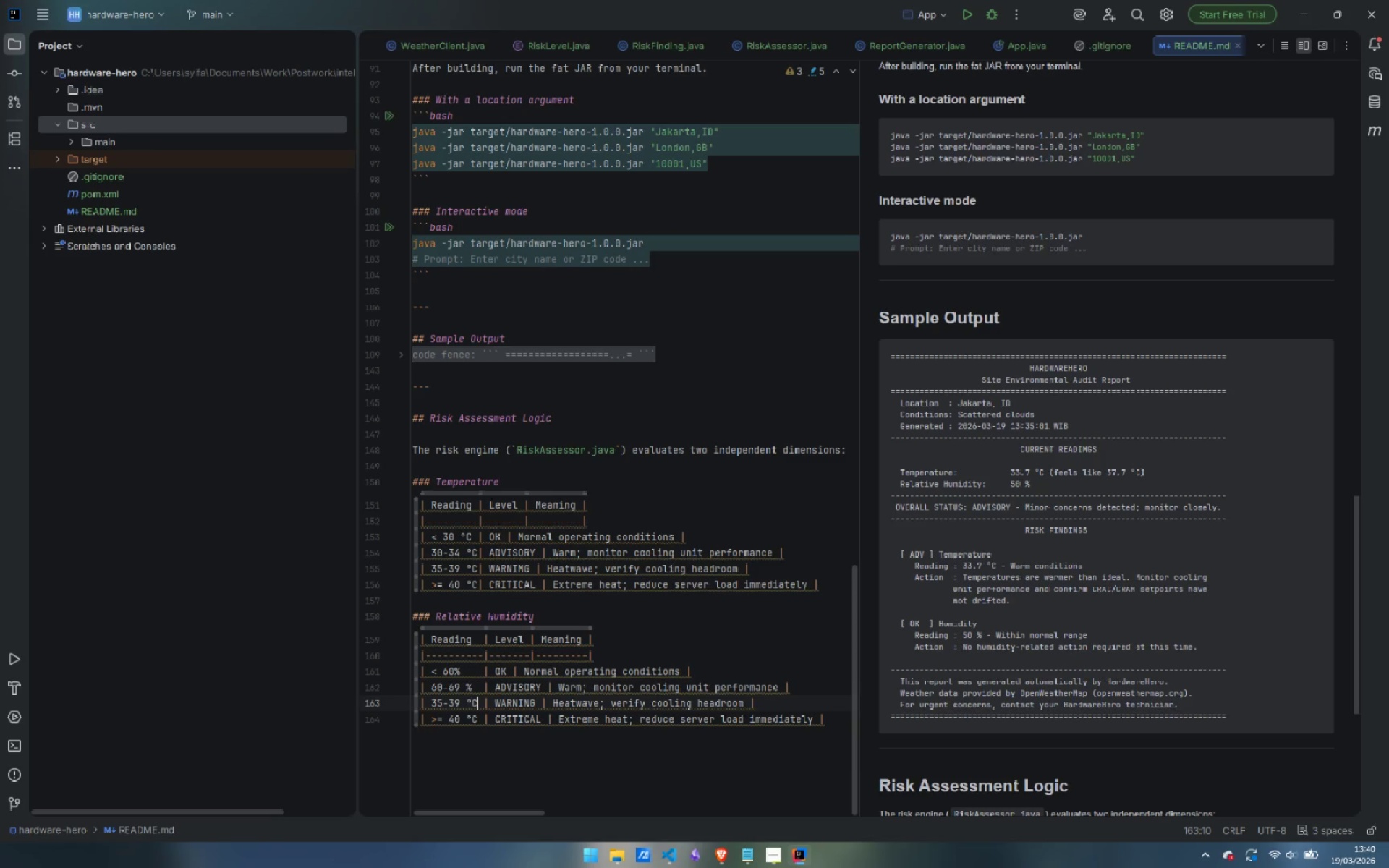 
key(ArrowRight)
 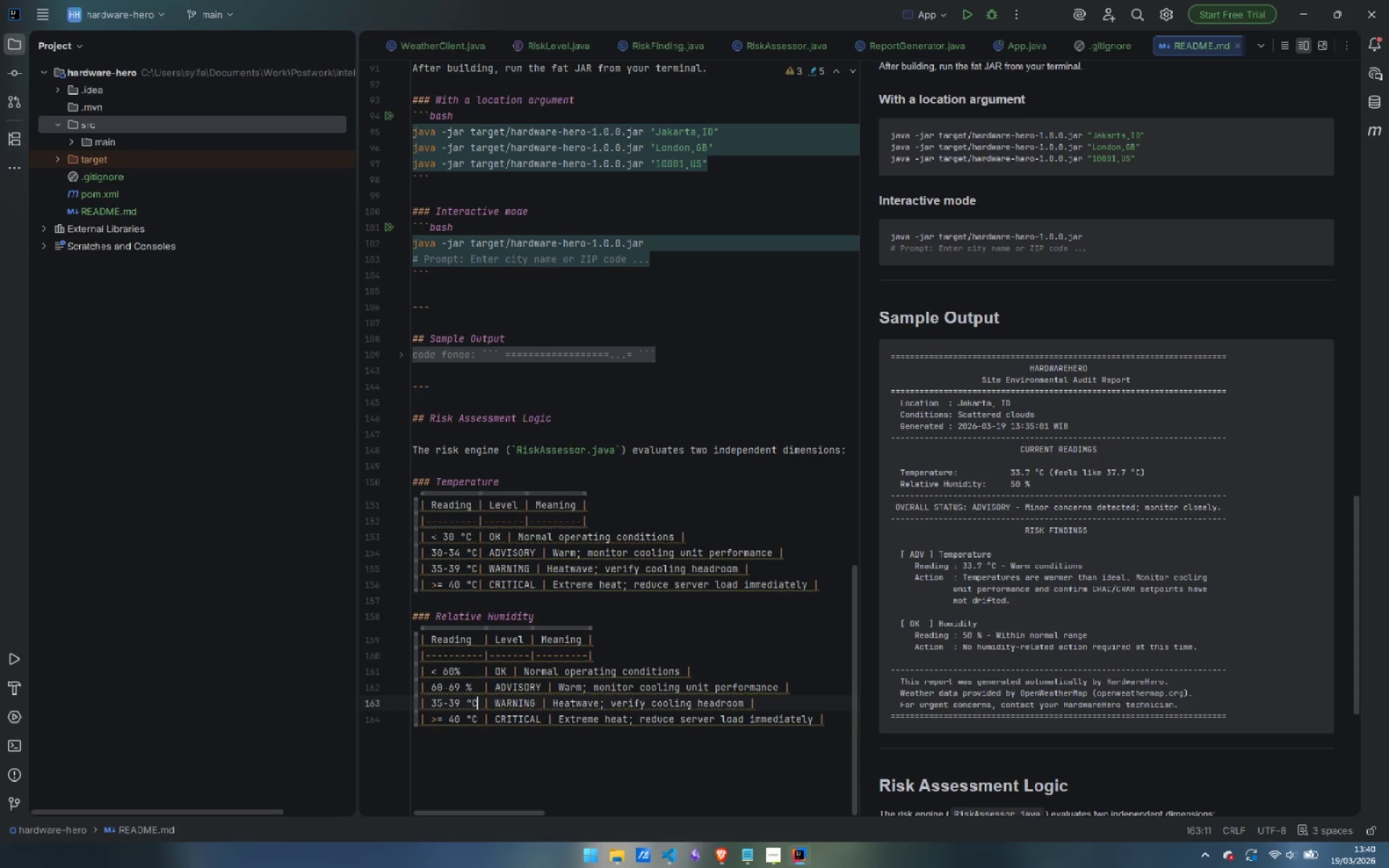 
key(Control+Shift+ArrowLeft)
 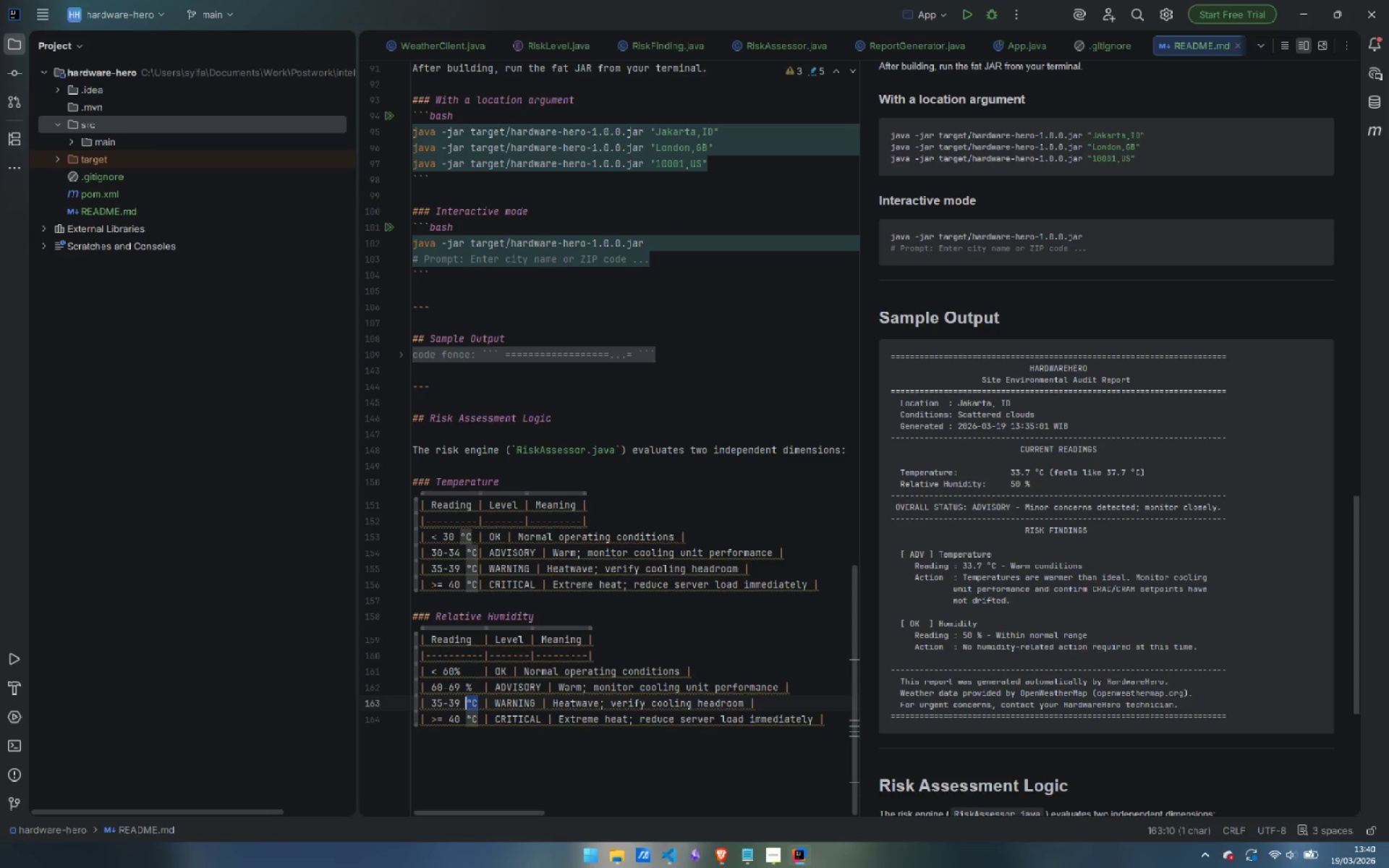 
key(Control+Shift+ArrowLeft)
 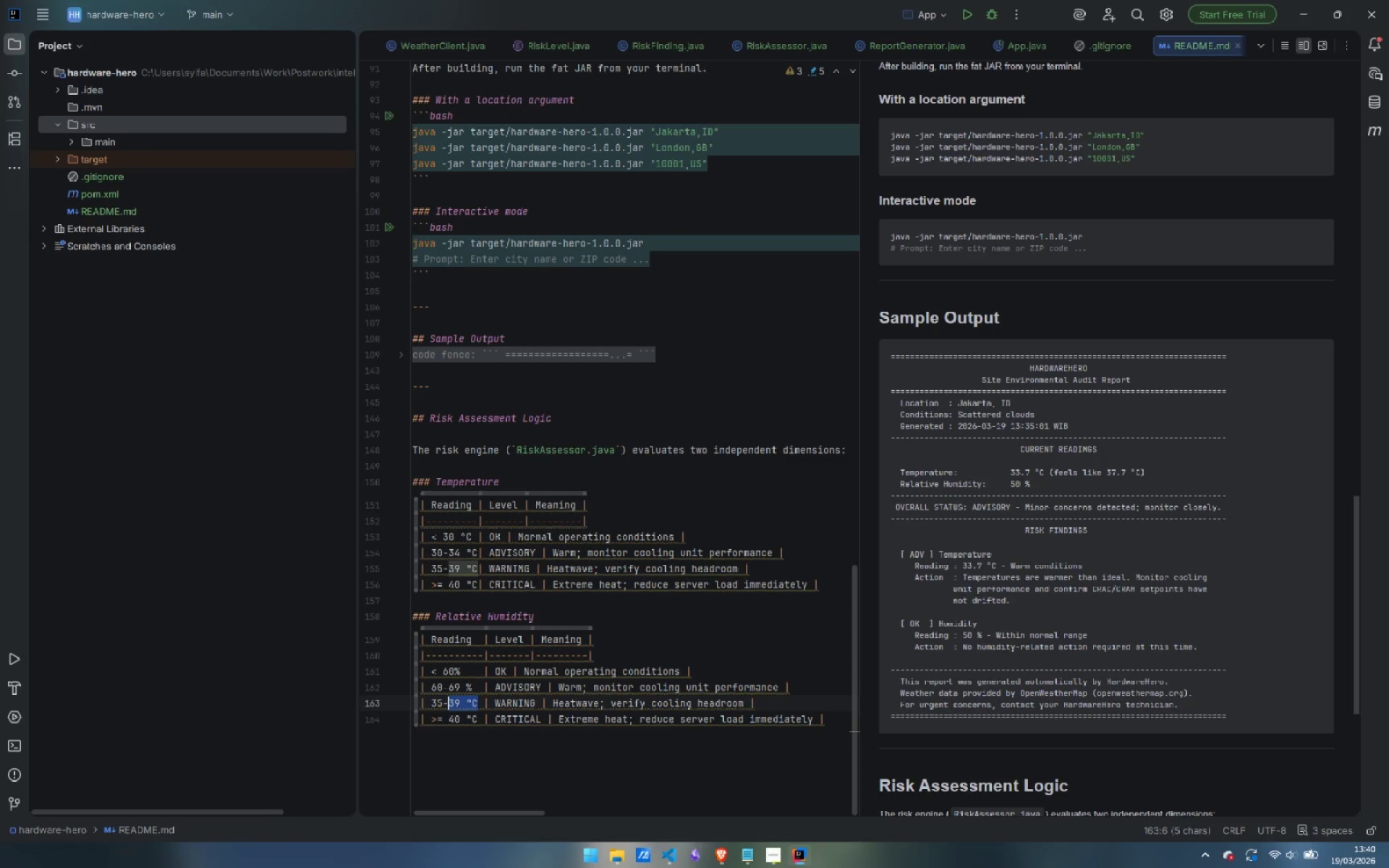 
key(Control+Shift+ArrowLeft)
 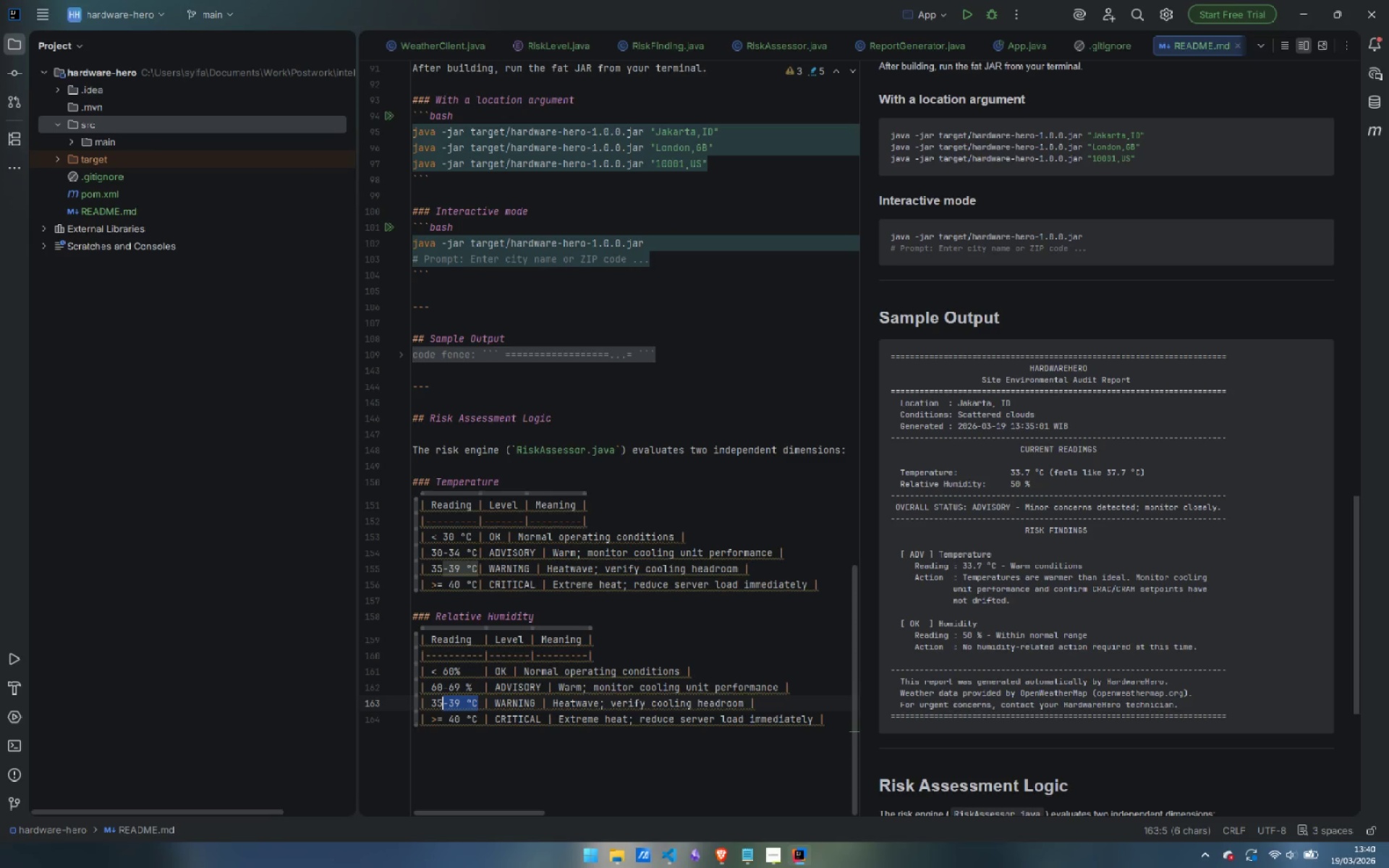 
key(Control+Shift+ArrowLeft)
 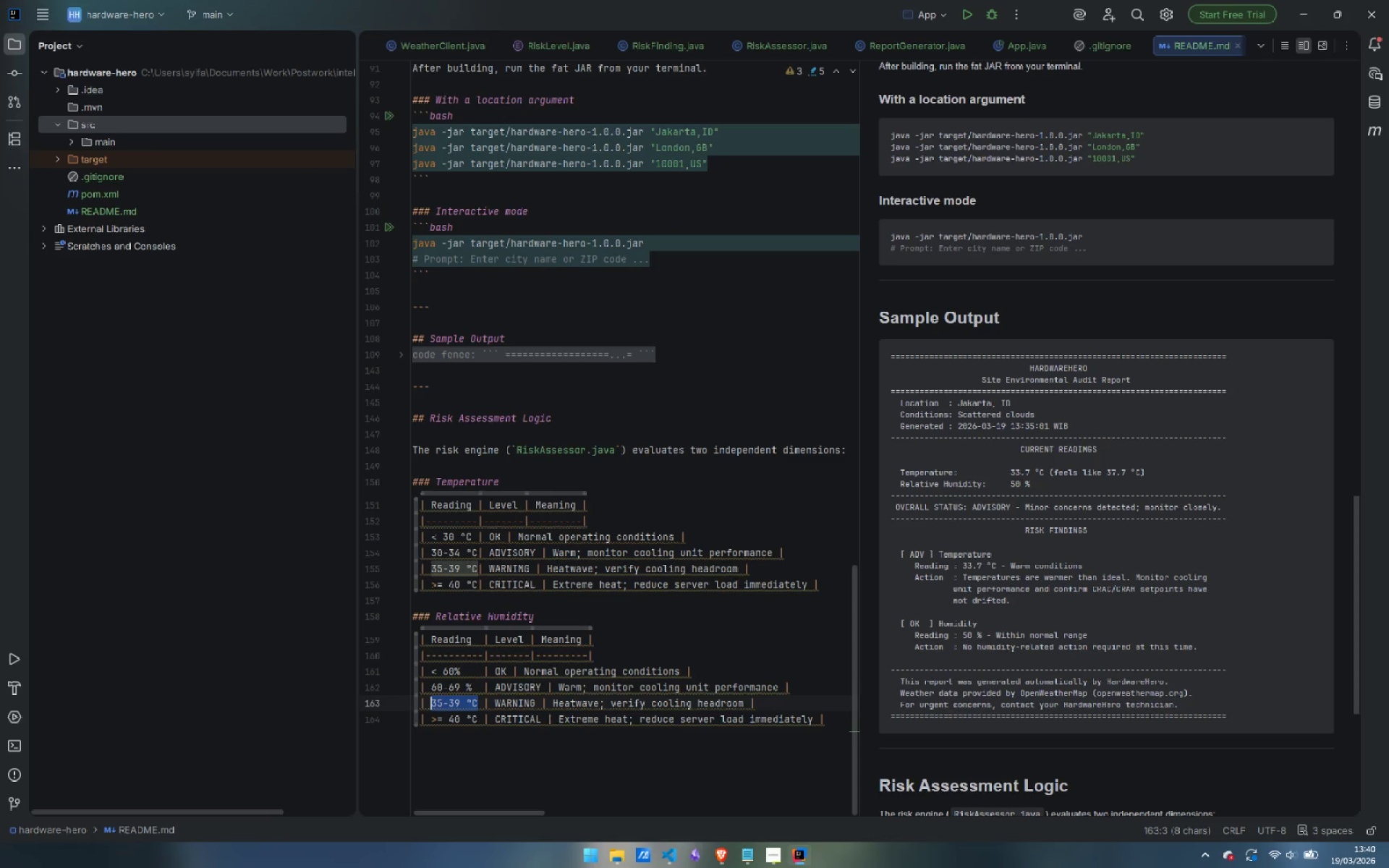 
key(Control+Shift+ArrowLeft)
 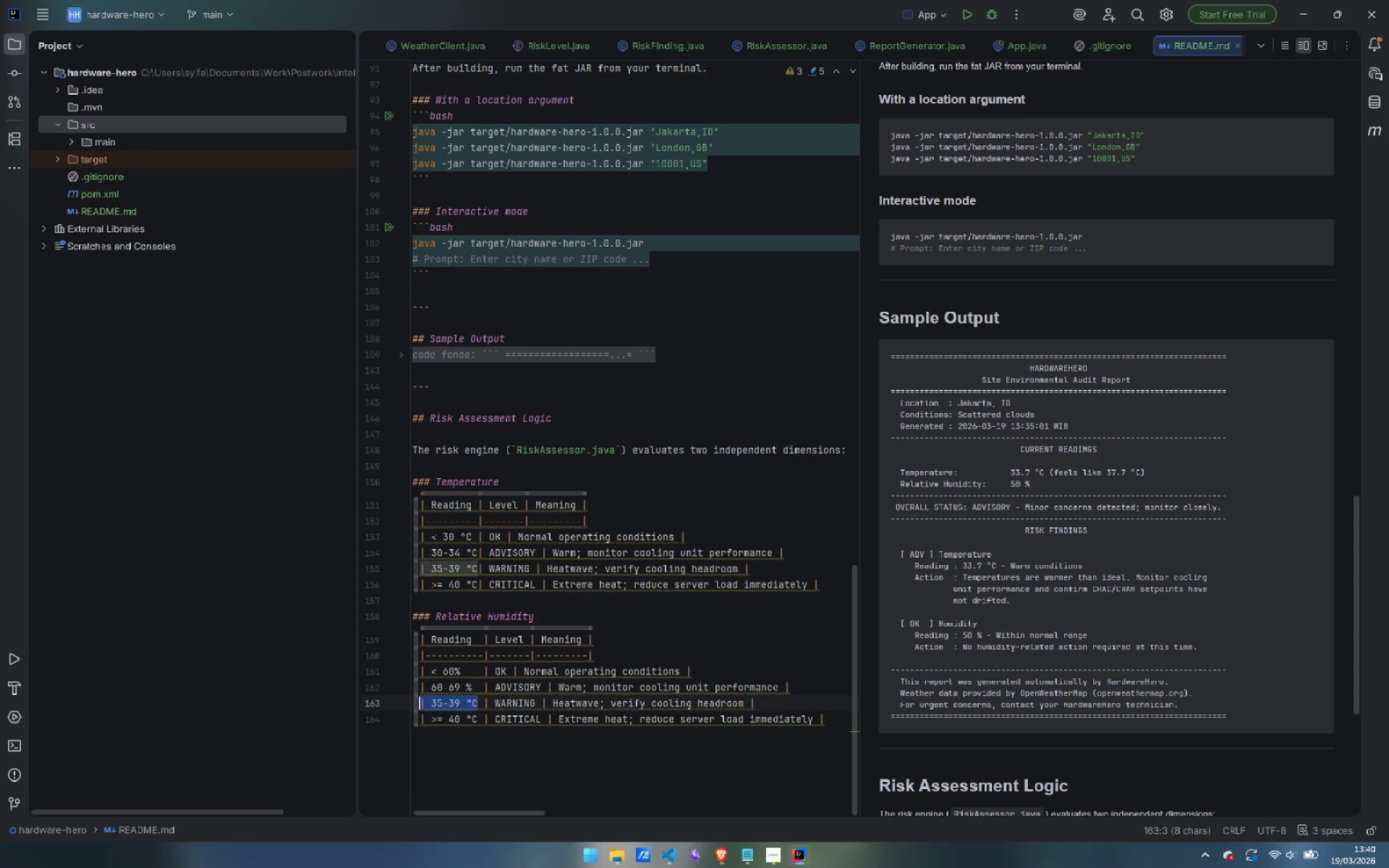 
key(Control+Shift+ArrowLeft)
 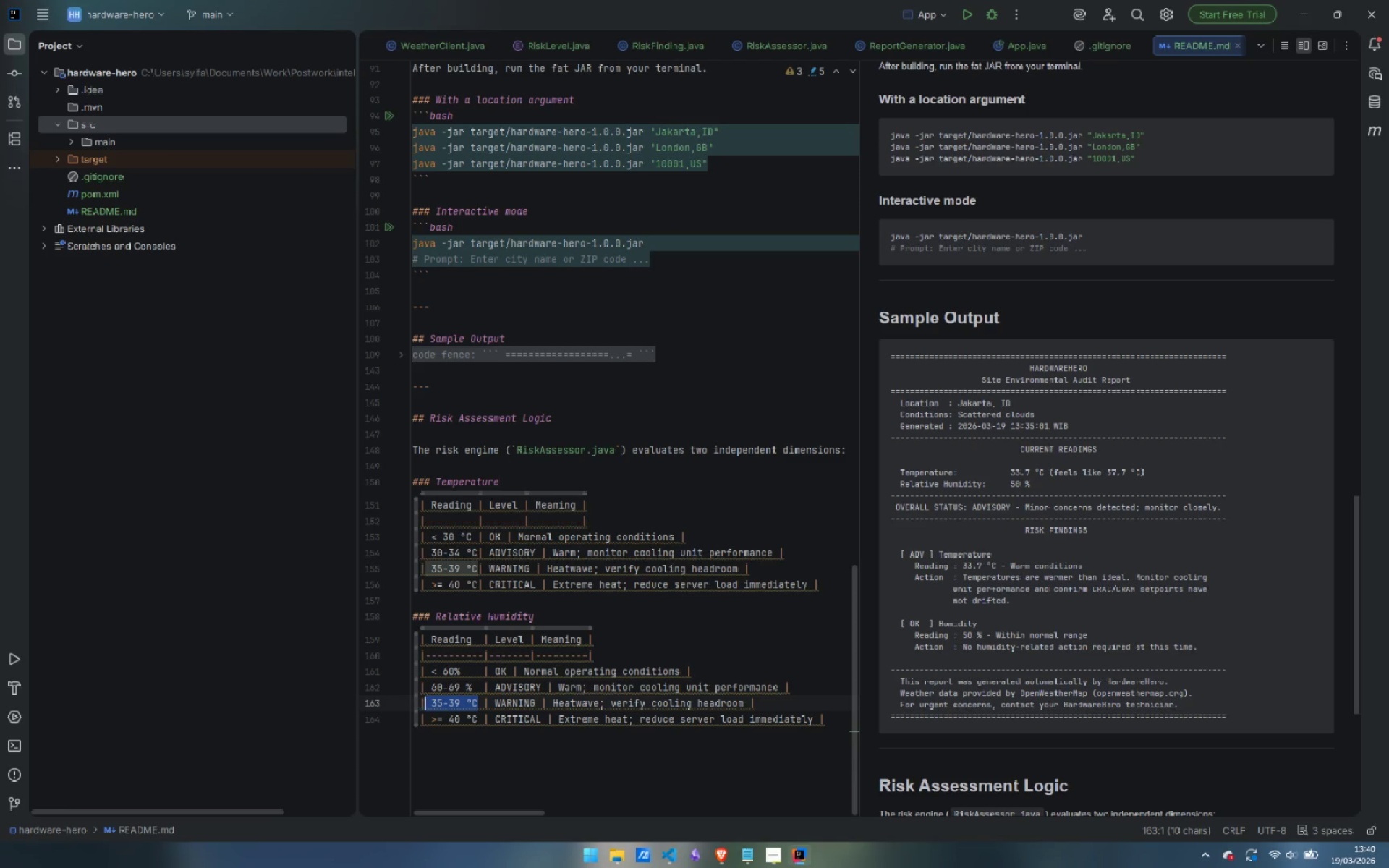 
key(Control+Shift+ArrowRight)
 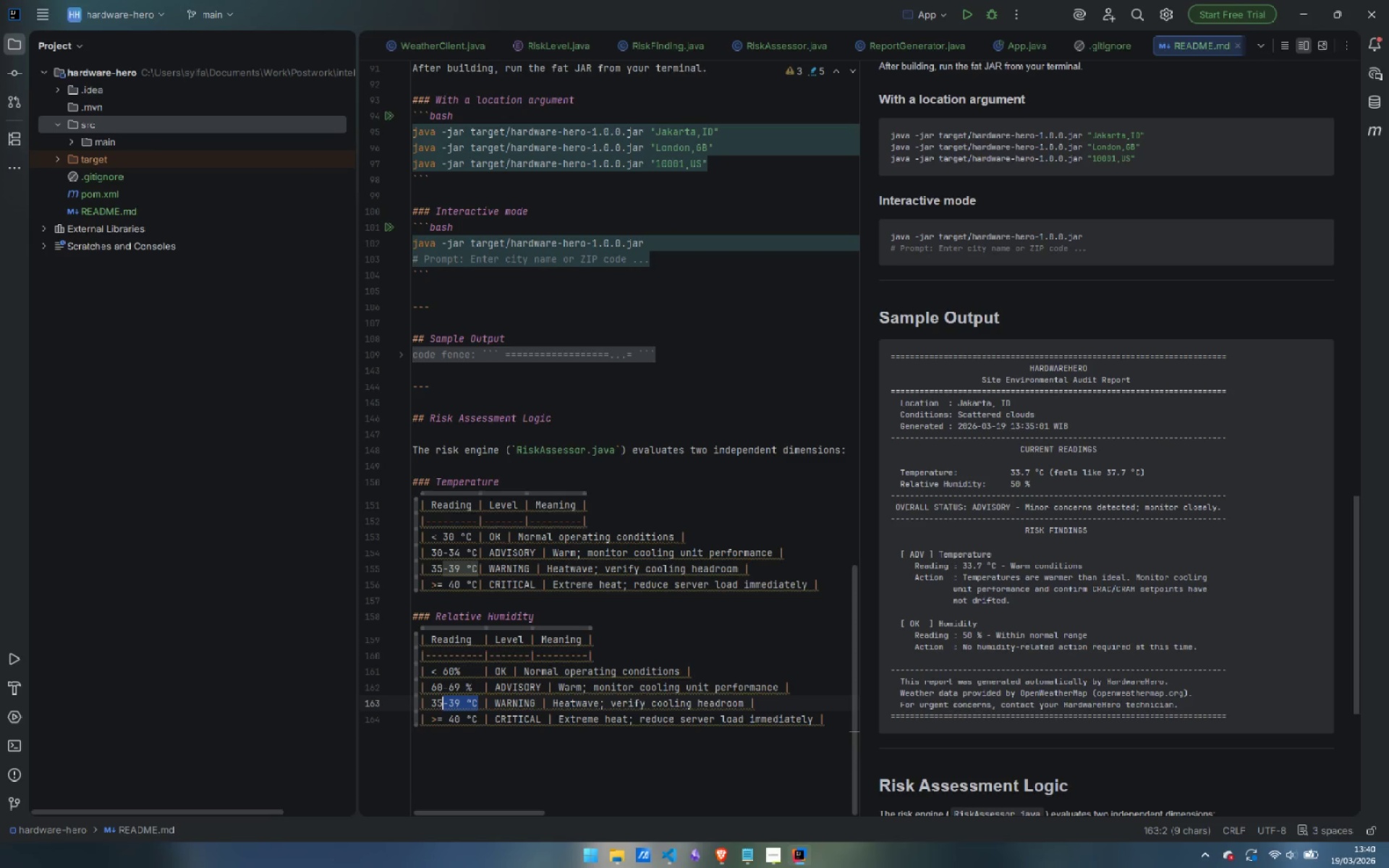 
key(Control+Shift+ArrowRight)
 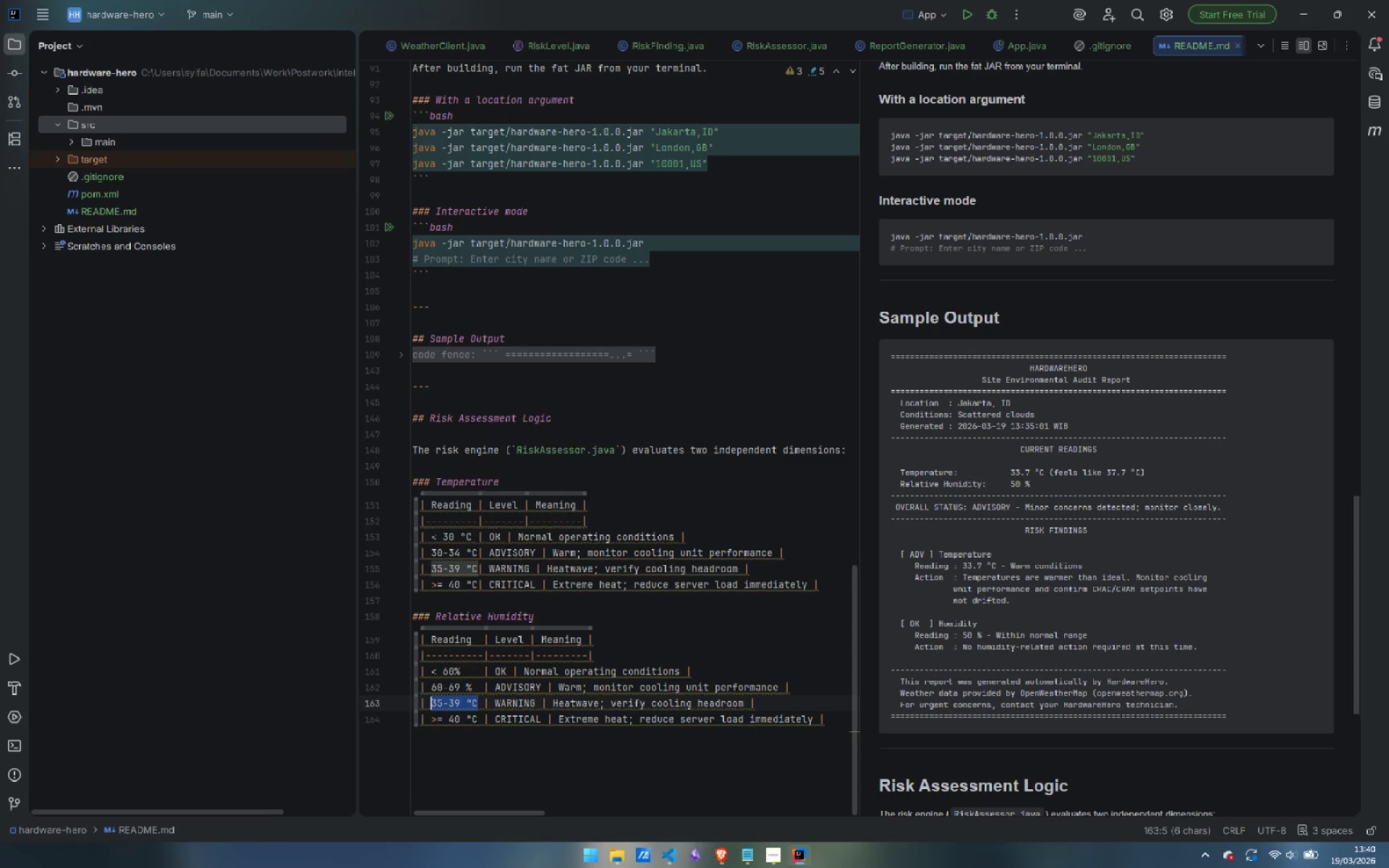 
key(Control+Shift+ArrowLeft)
 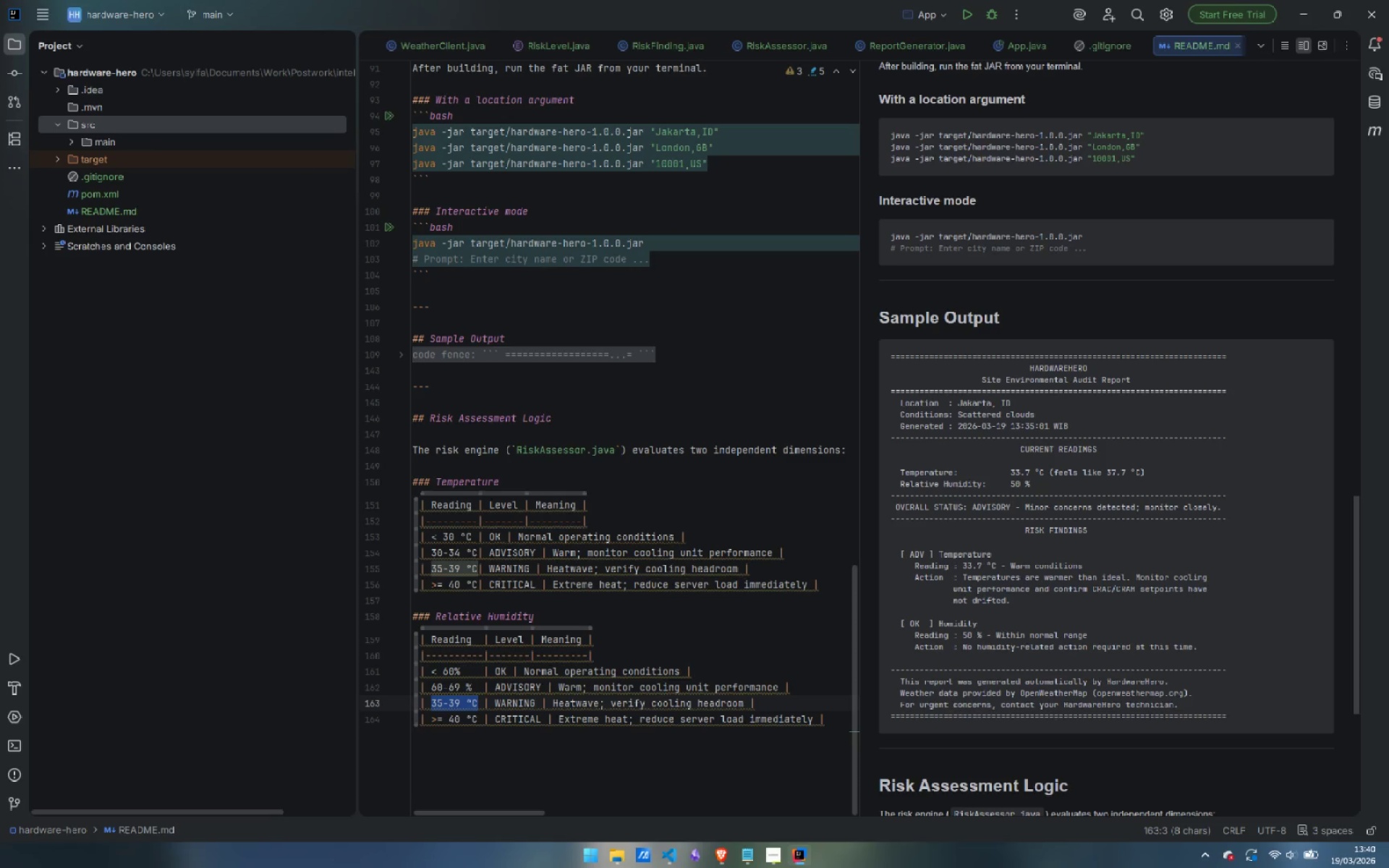 
type(35-39 %)
 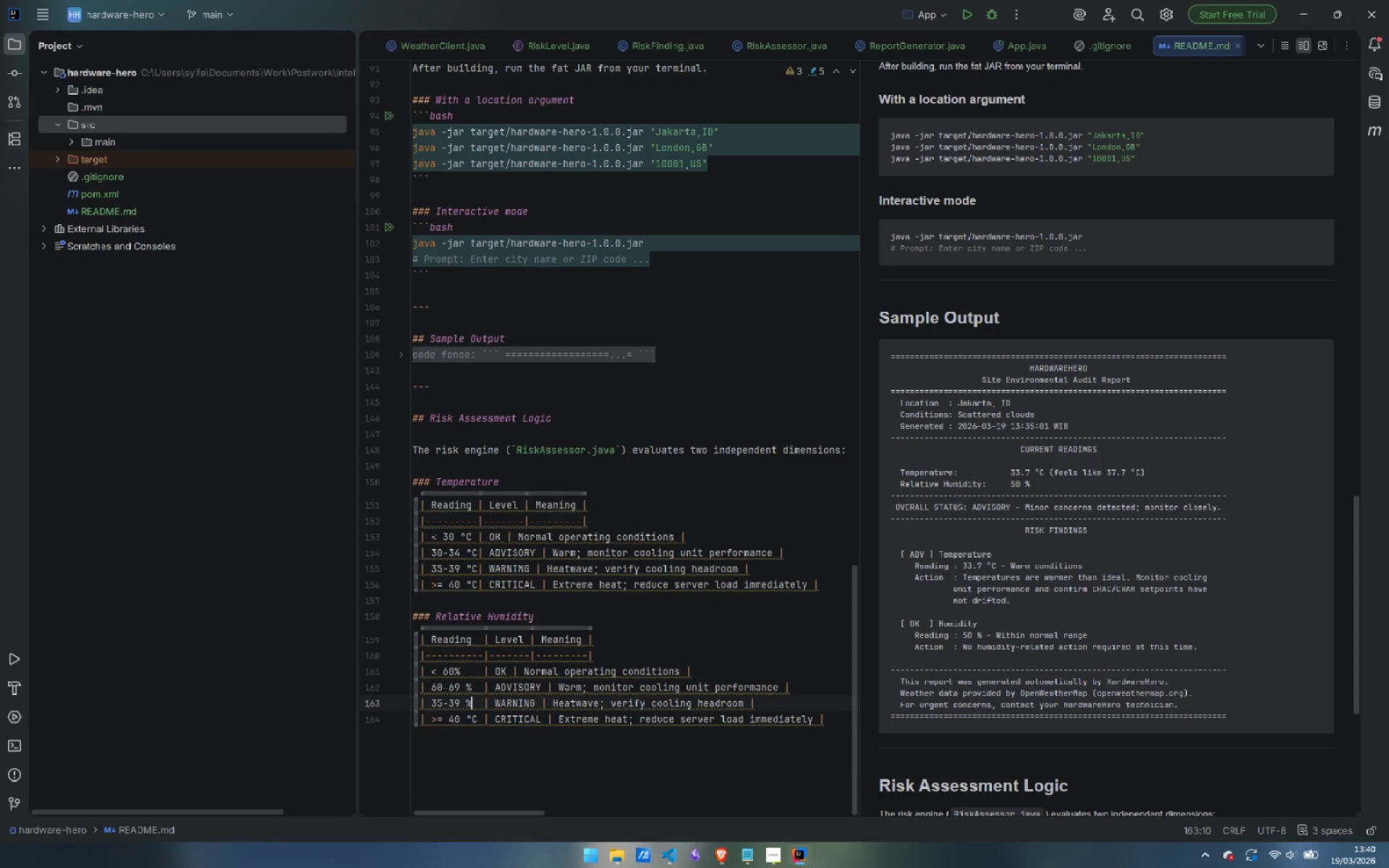 
key(ArrowDown)
 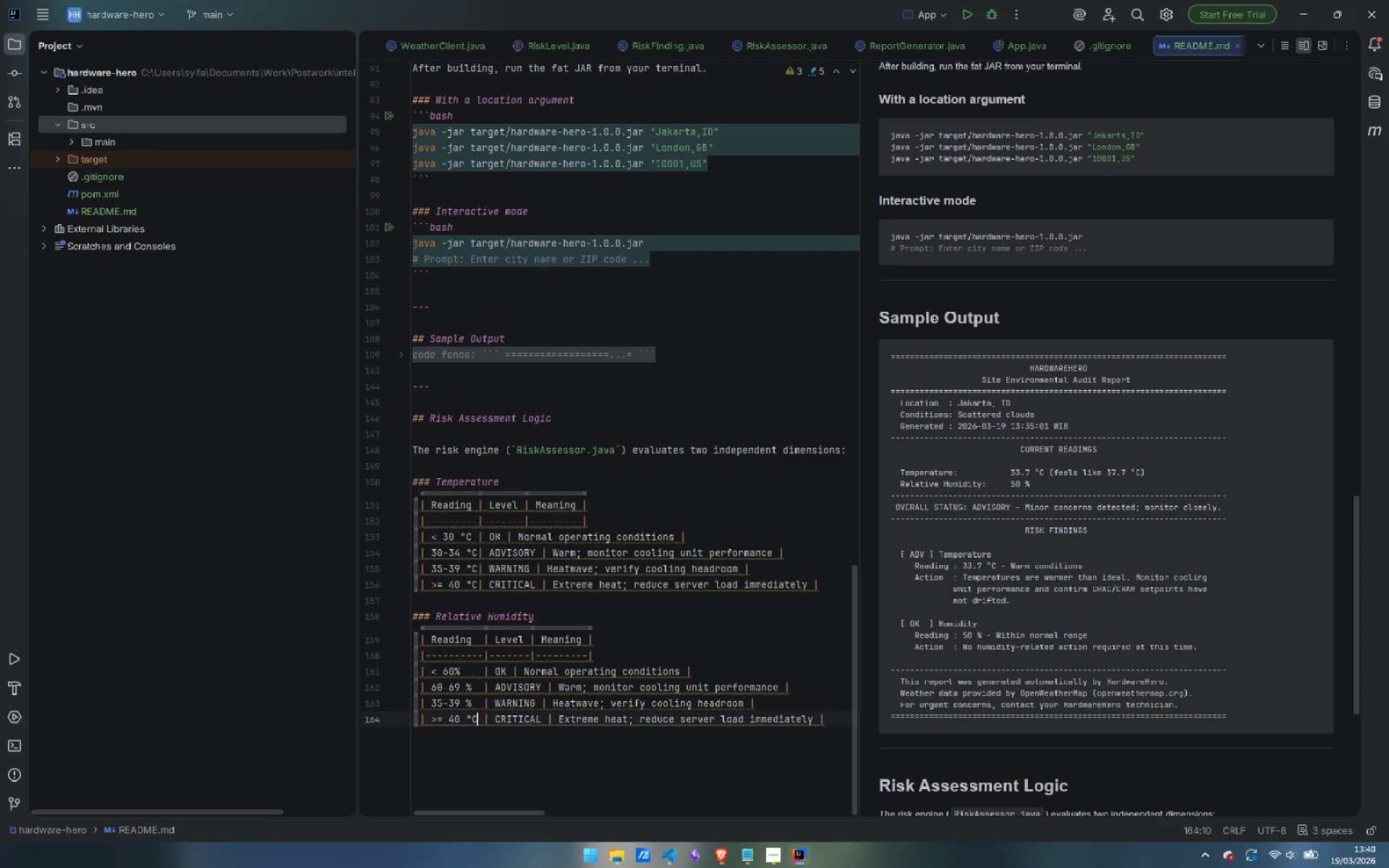 
key(ArrowRight)
 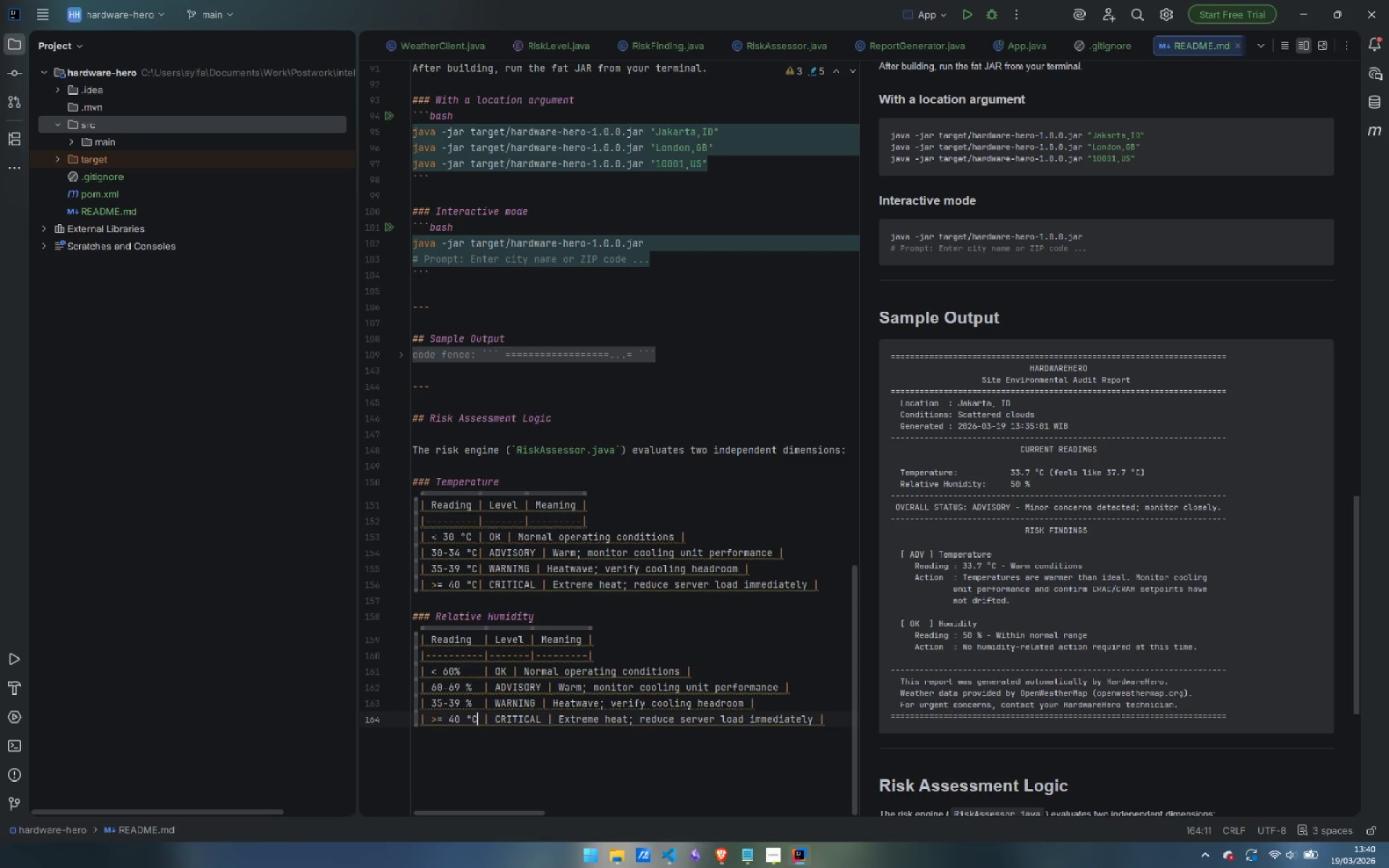 
key(Control+Backspace)
 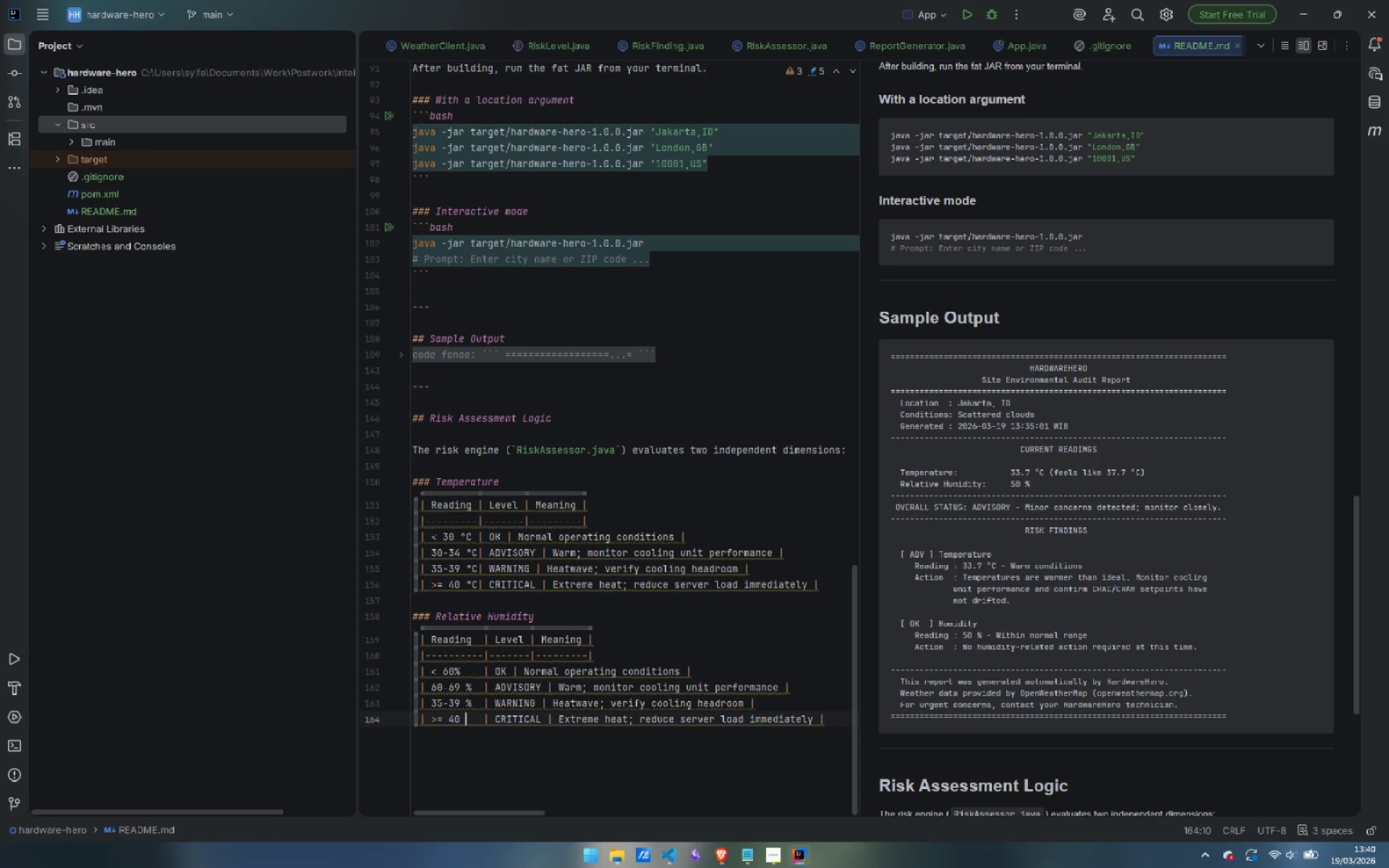 
key(Control+Backspace)
 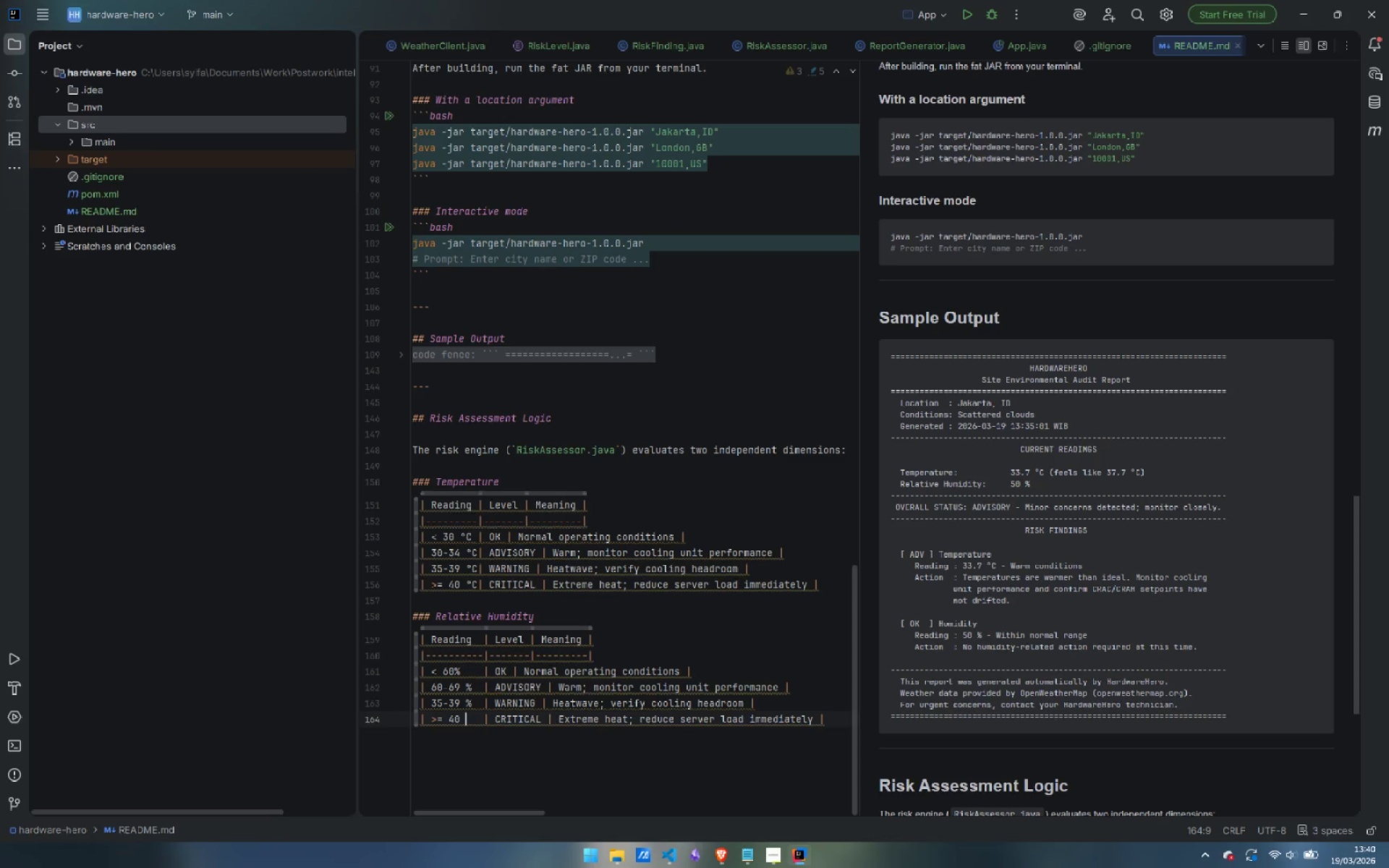 
key(Control+Backspace)
 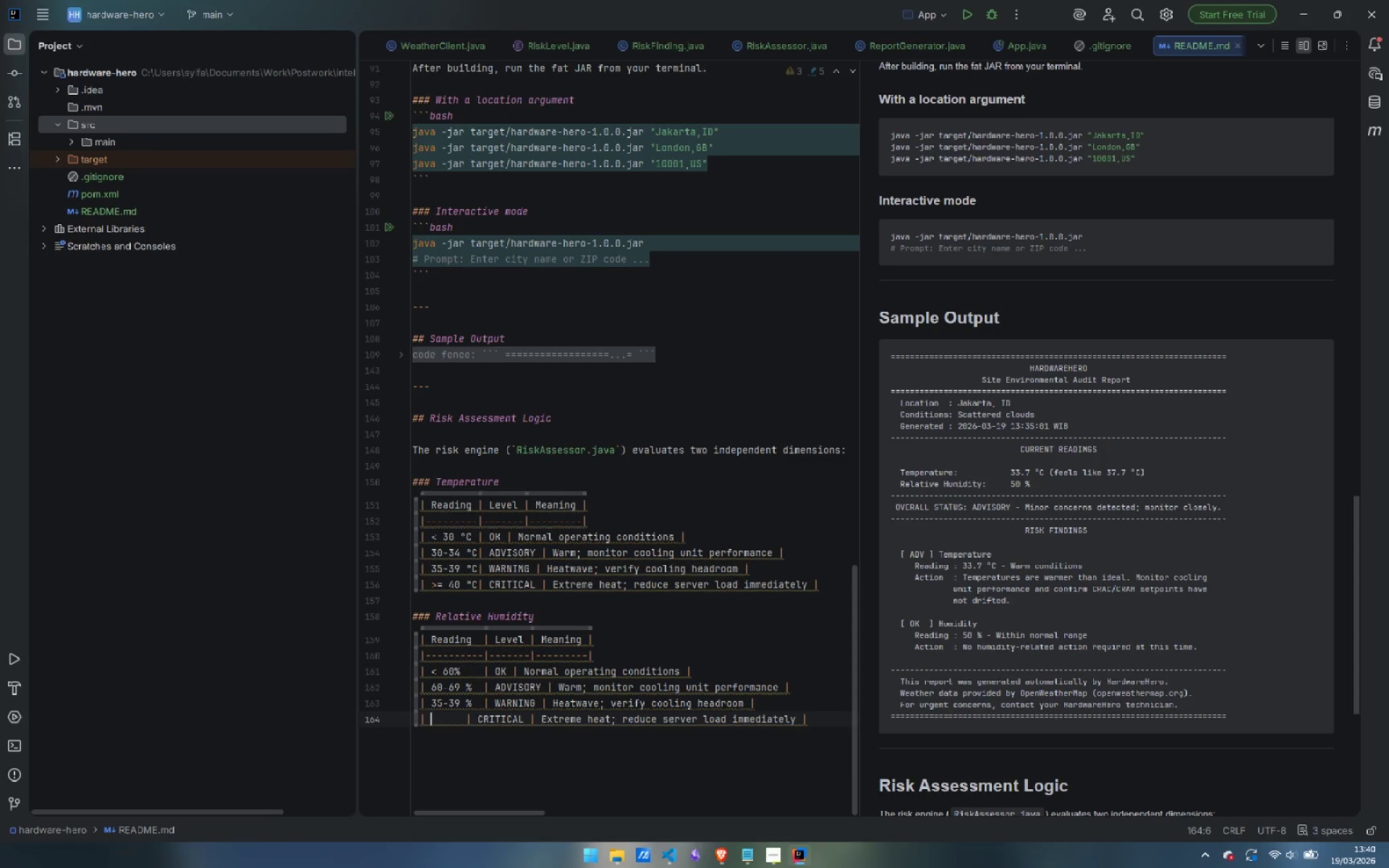 
key(Control+Backspace)
 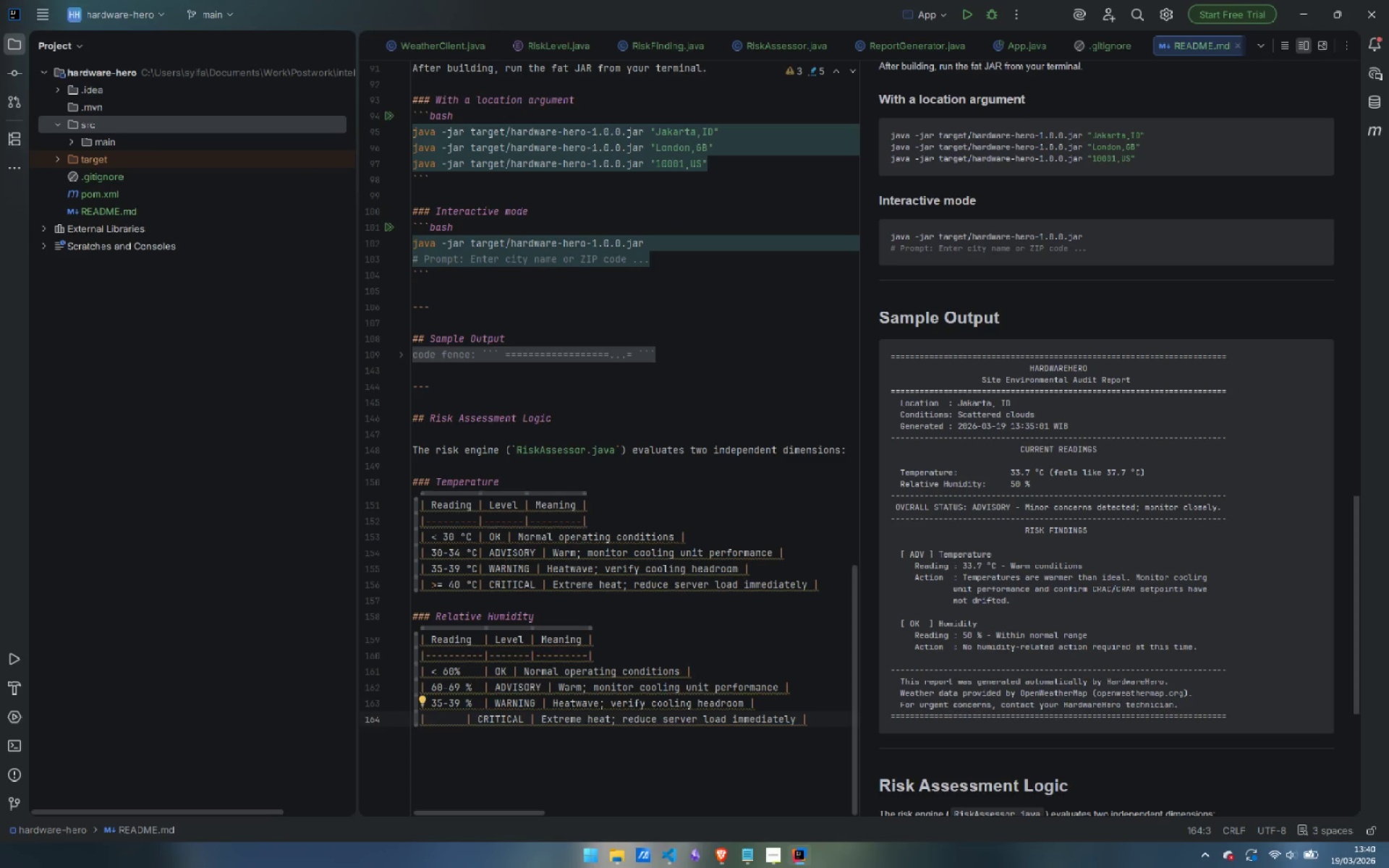 
key(Shift+Comma)
 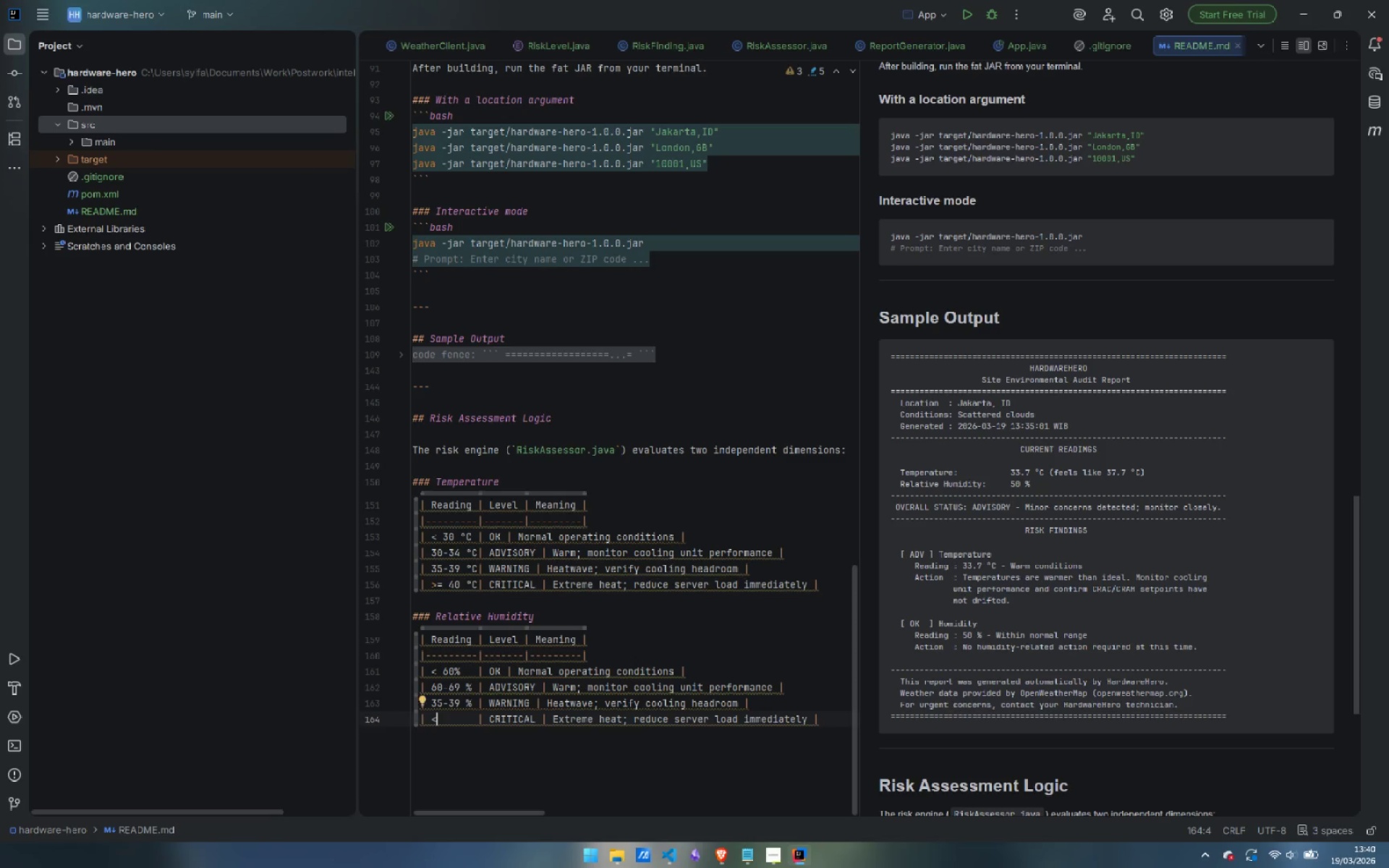 
key(Backspace)
 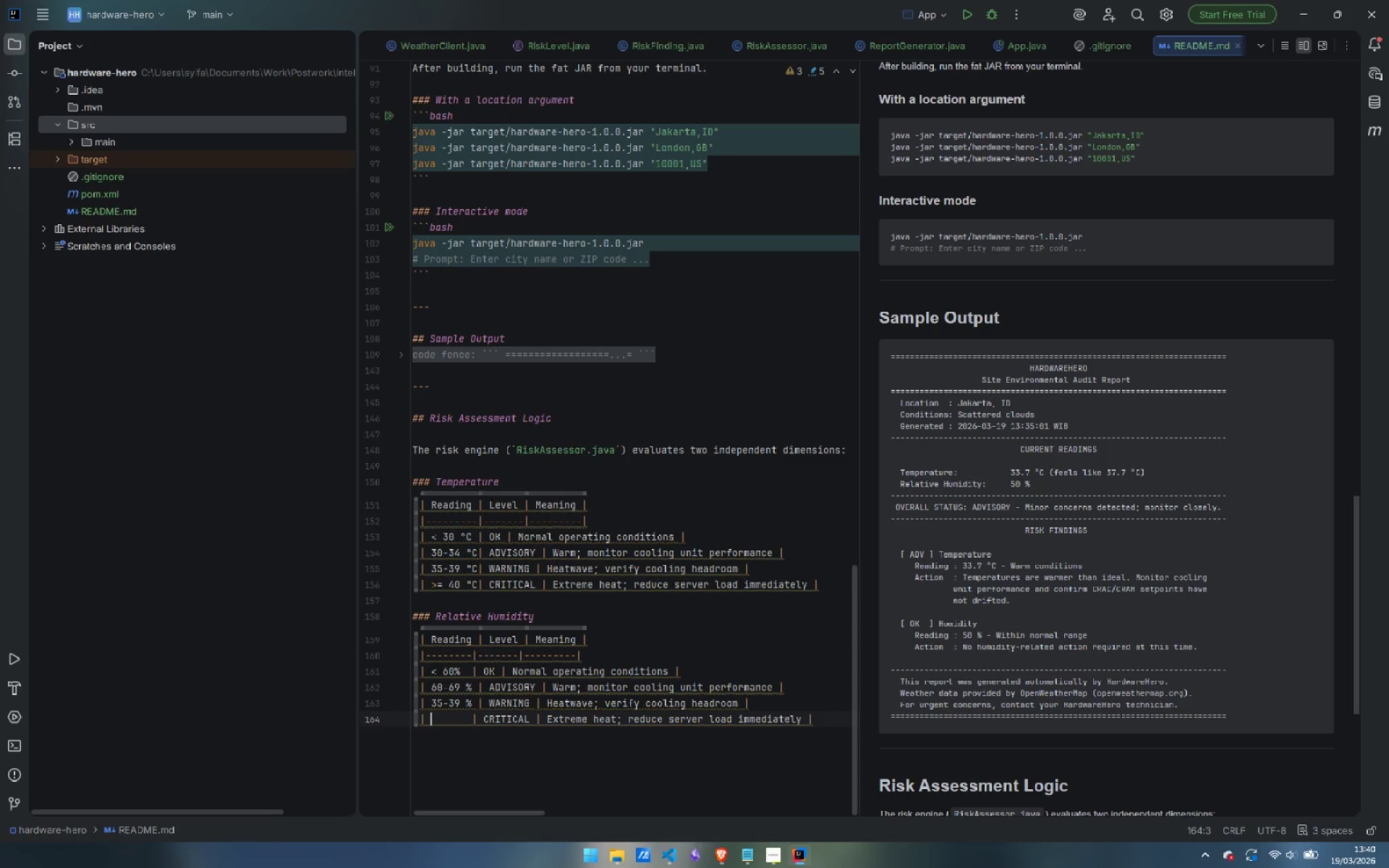 
key(Shift+Period)
 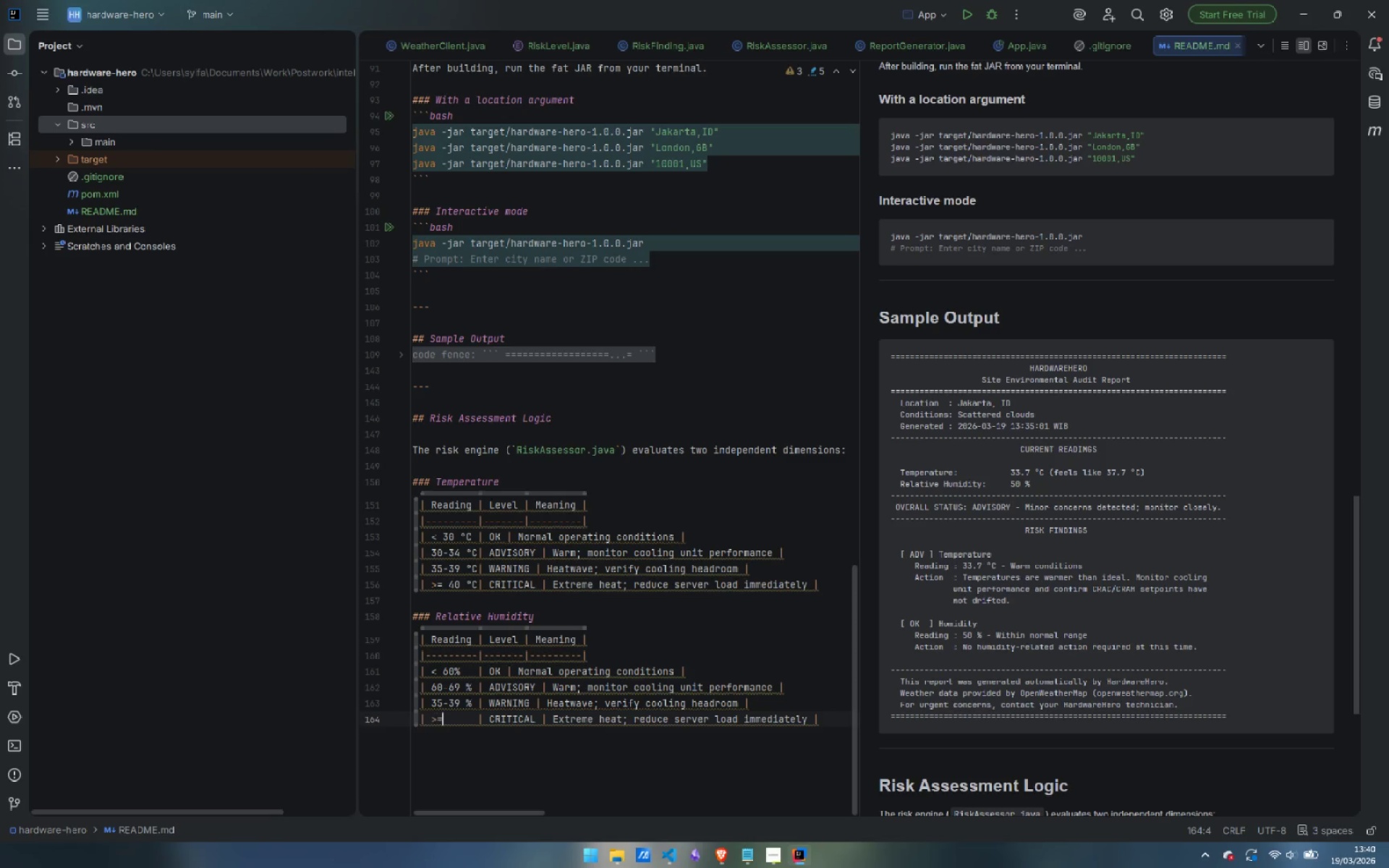 
key(Equal)
 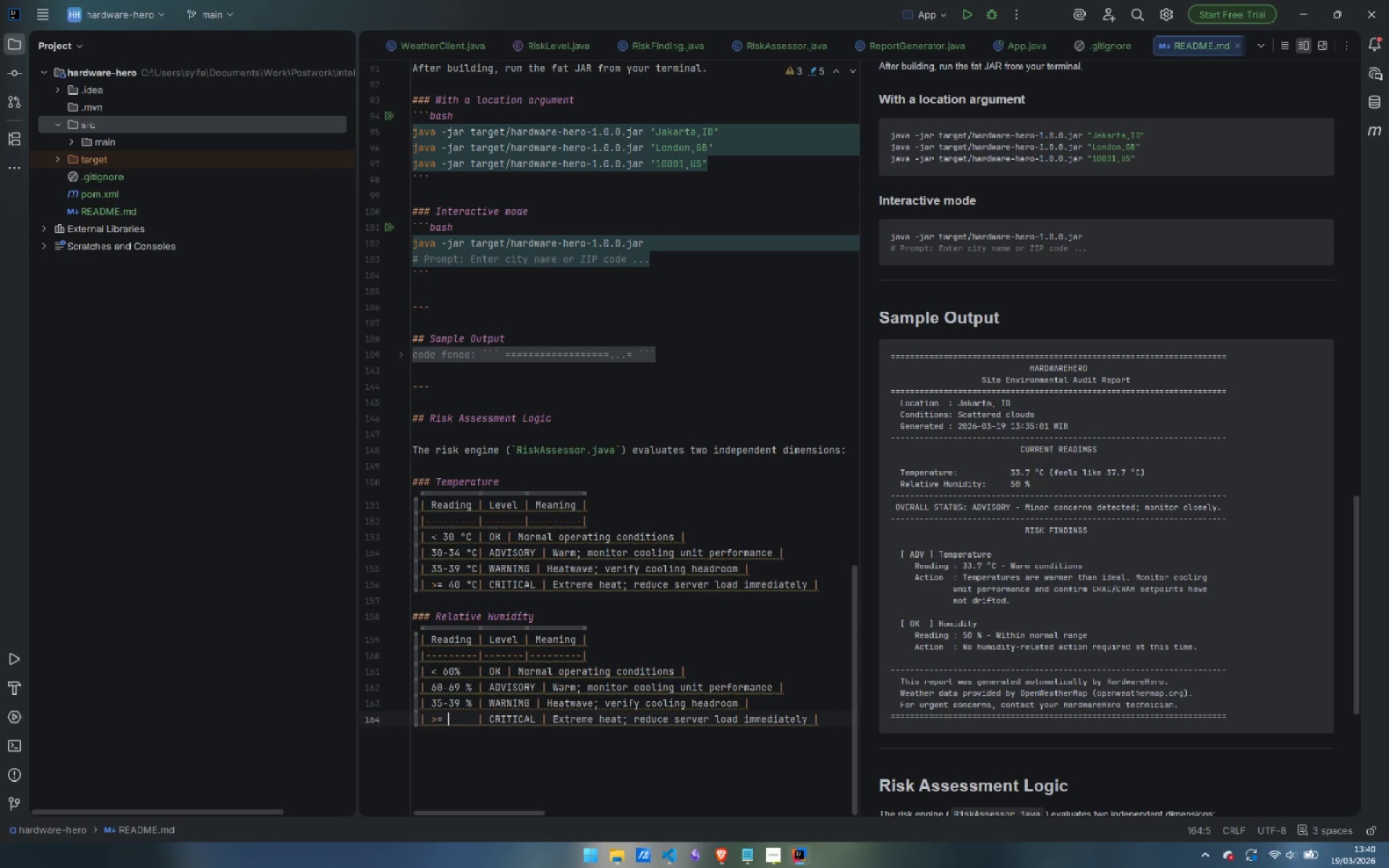 
key(Space)
 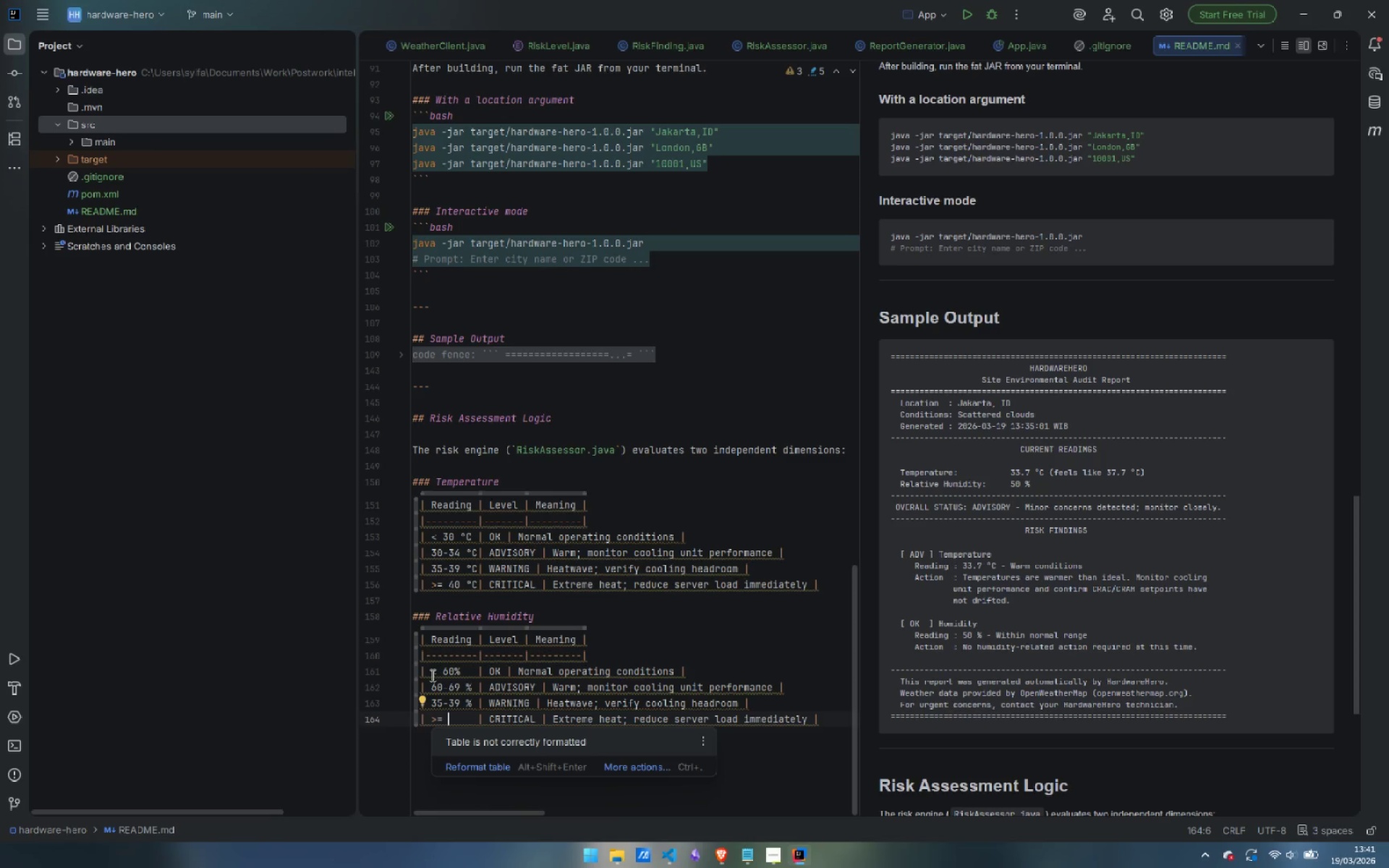 
wait(5.24)
 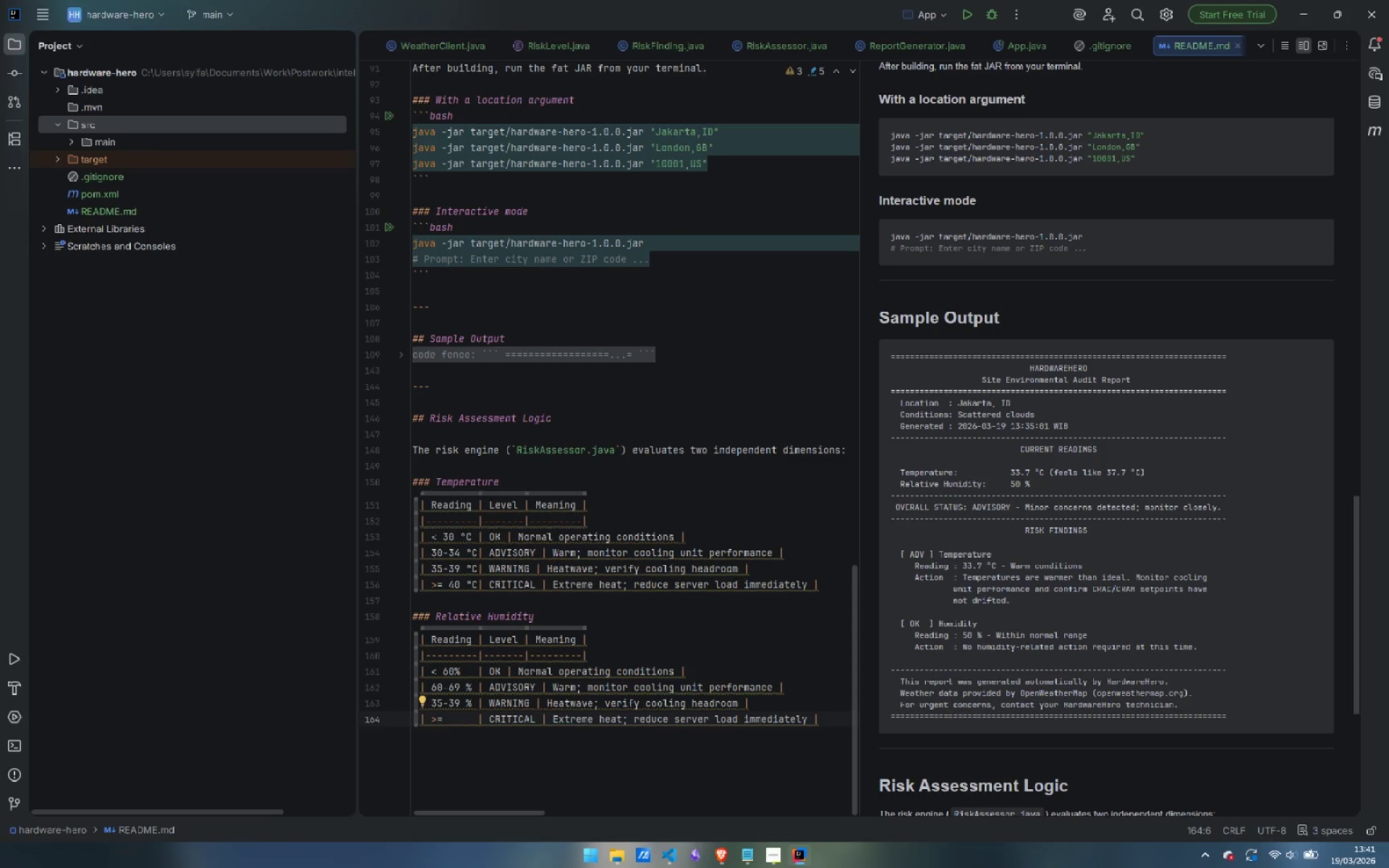 
key(ArrowUp)
 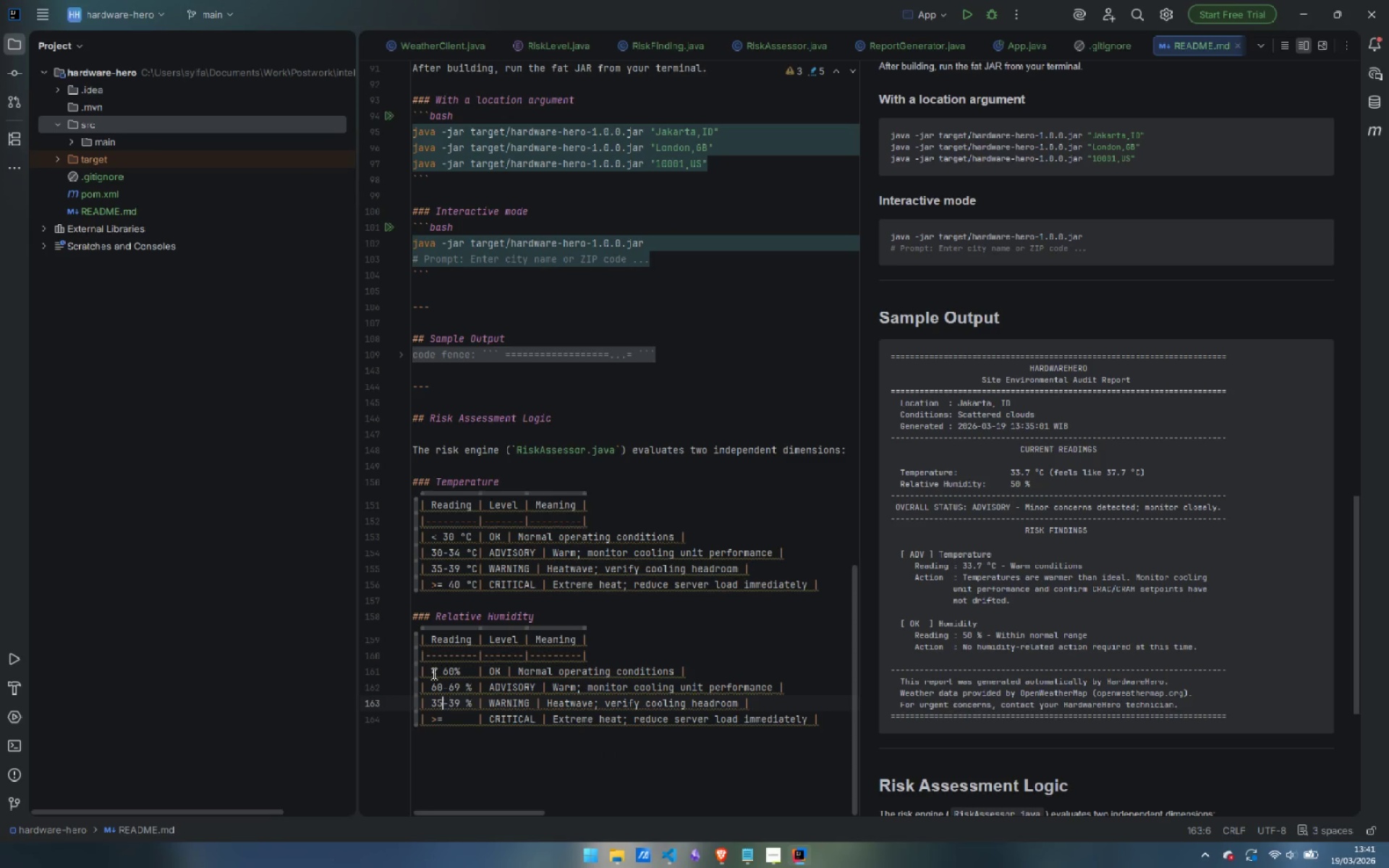 
key(ArrowLeft)
 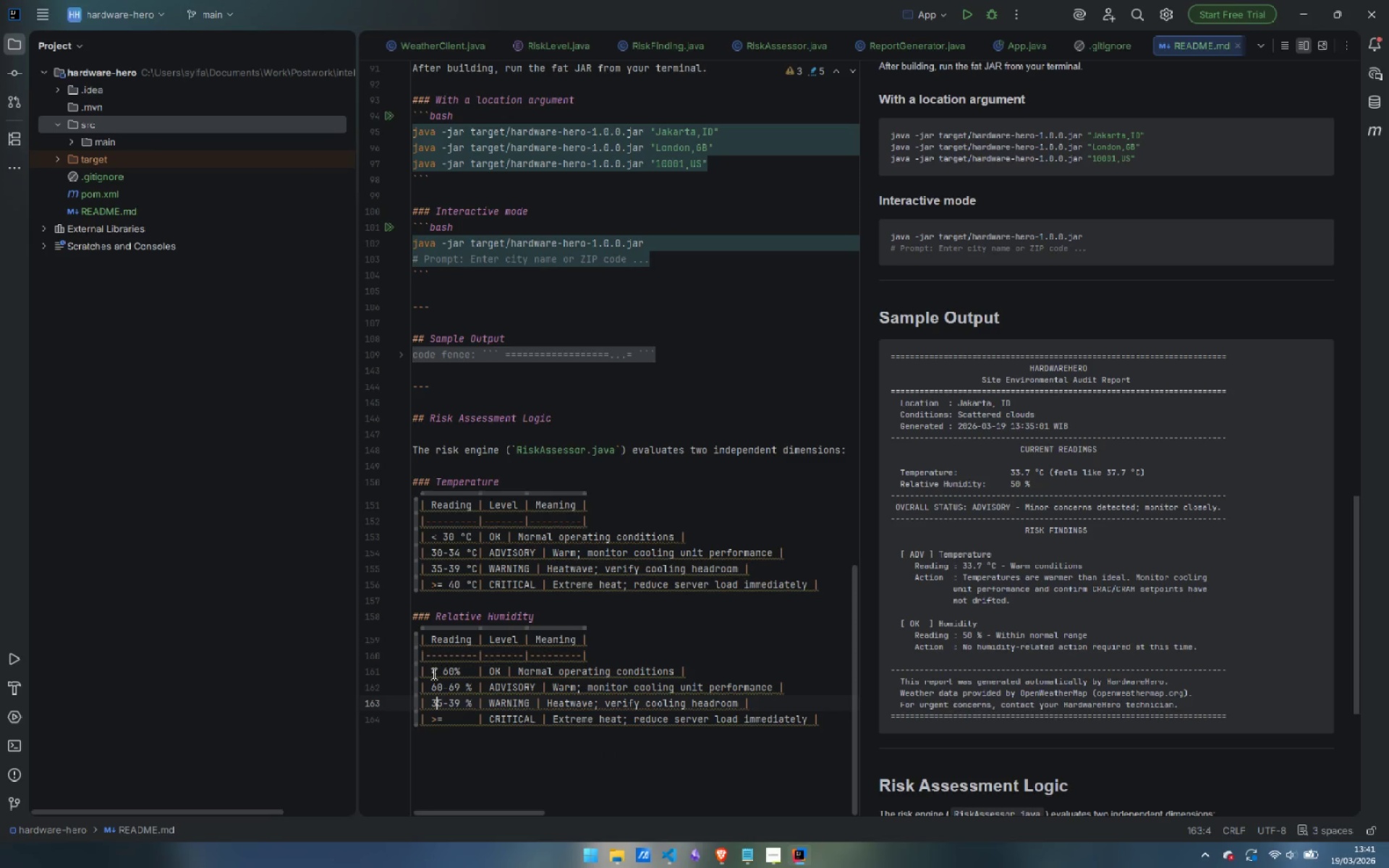 
key(ArrowLeft)
 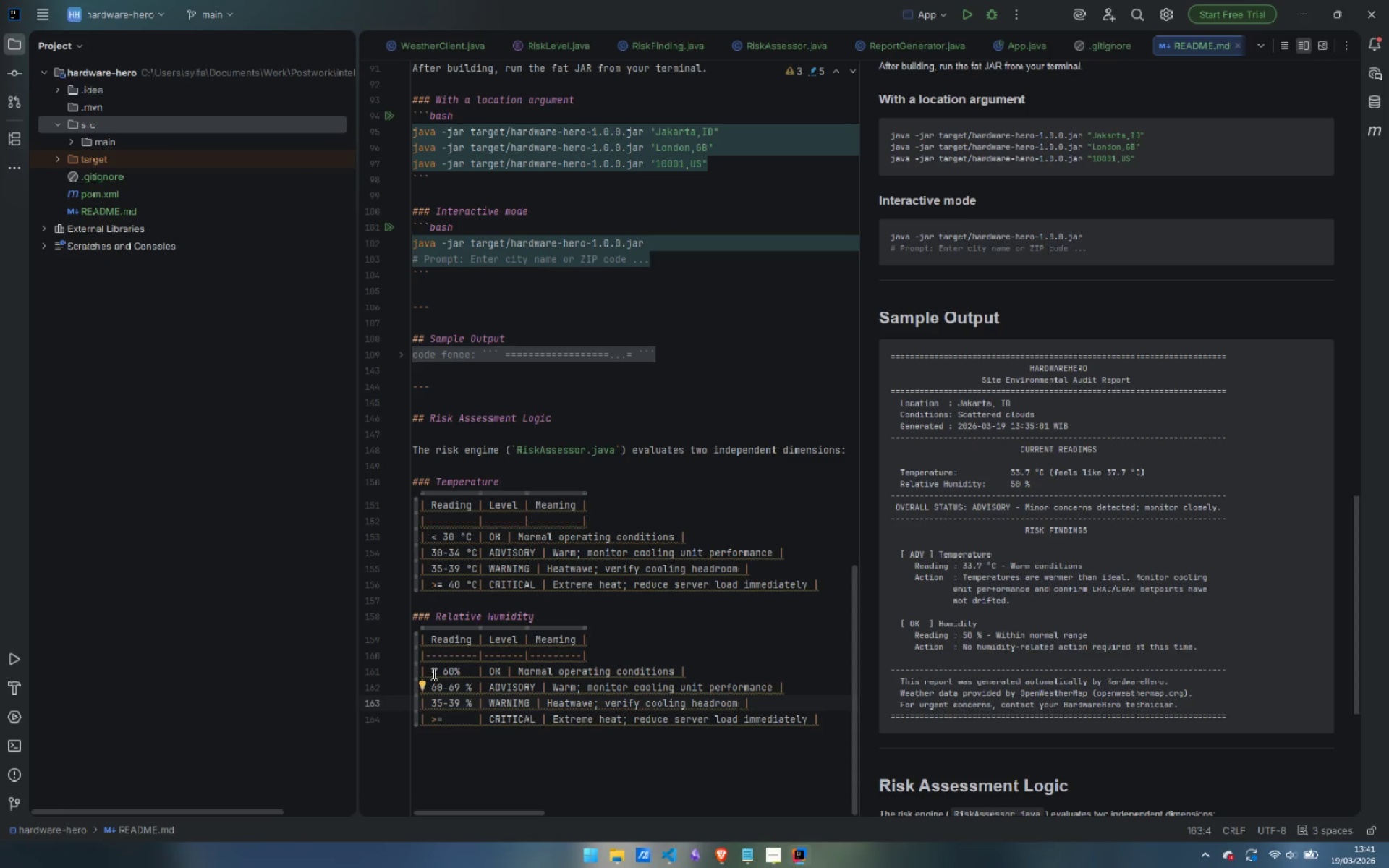 
key(ArrowRight)
 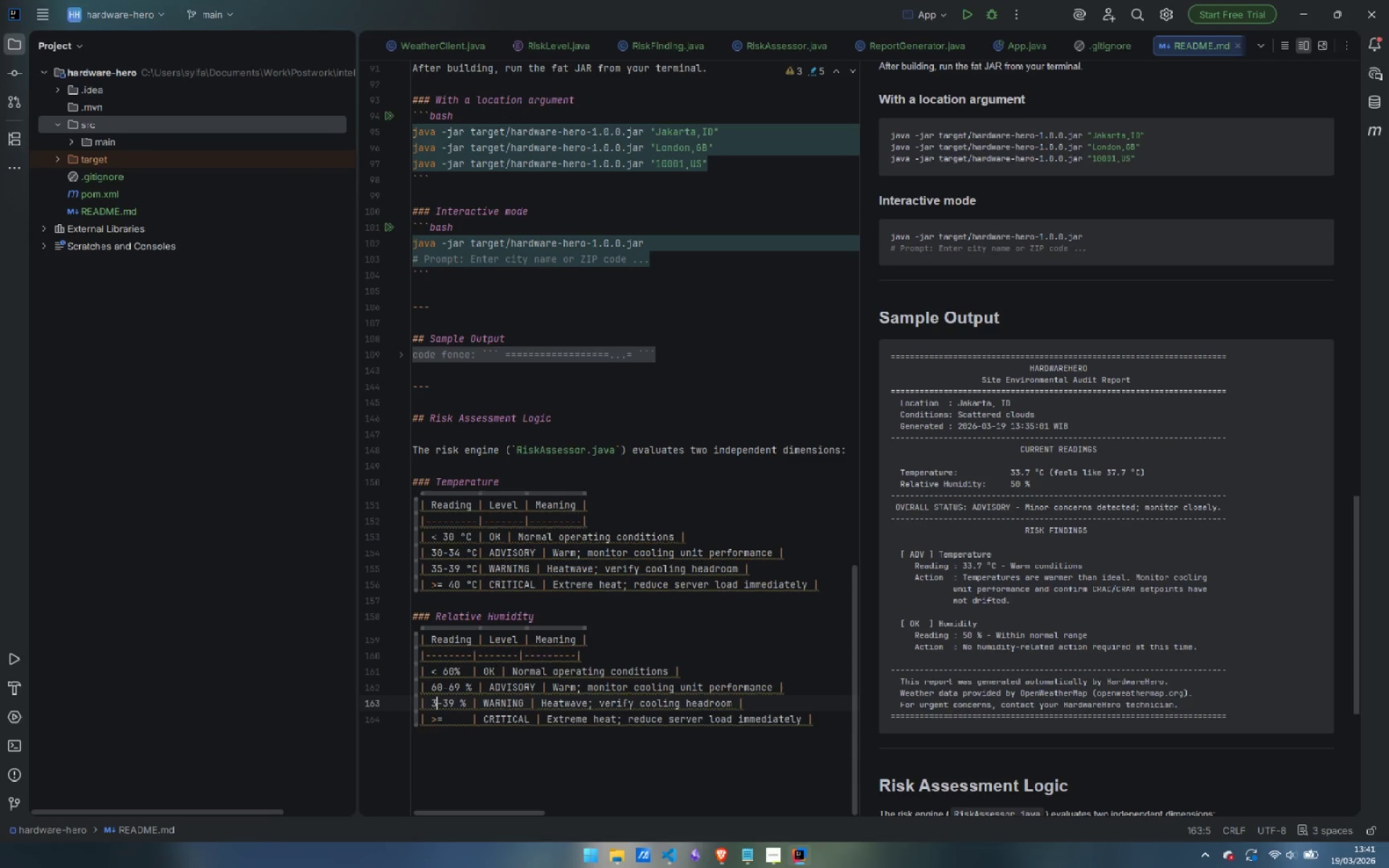 
key(Backspace)
key(Backspace)
type(70)
 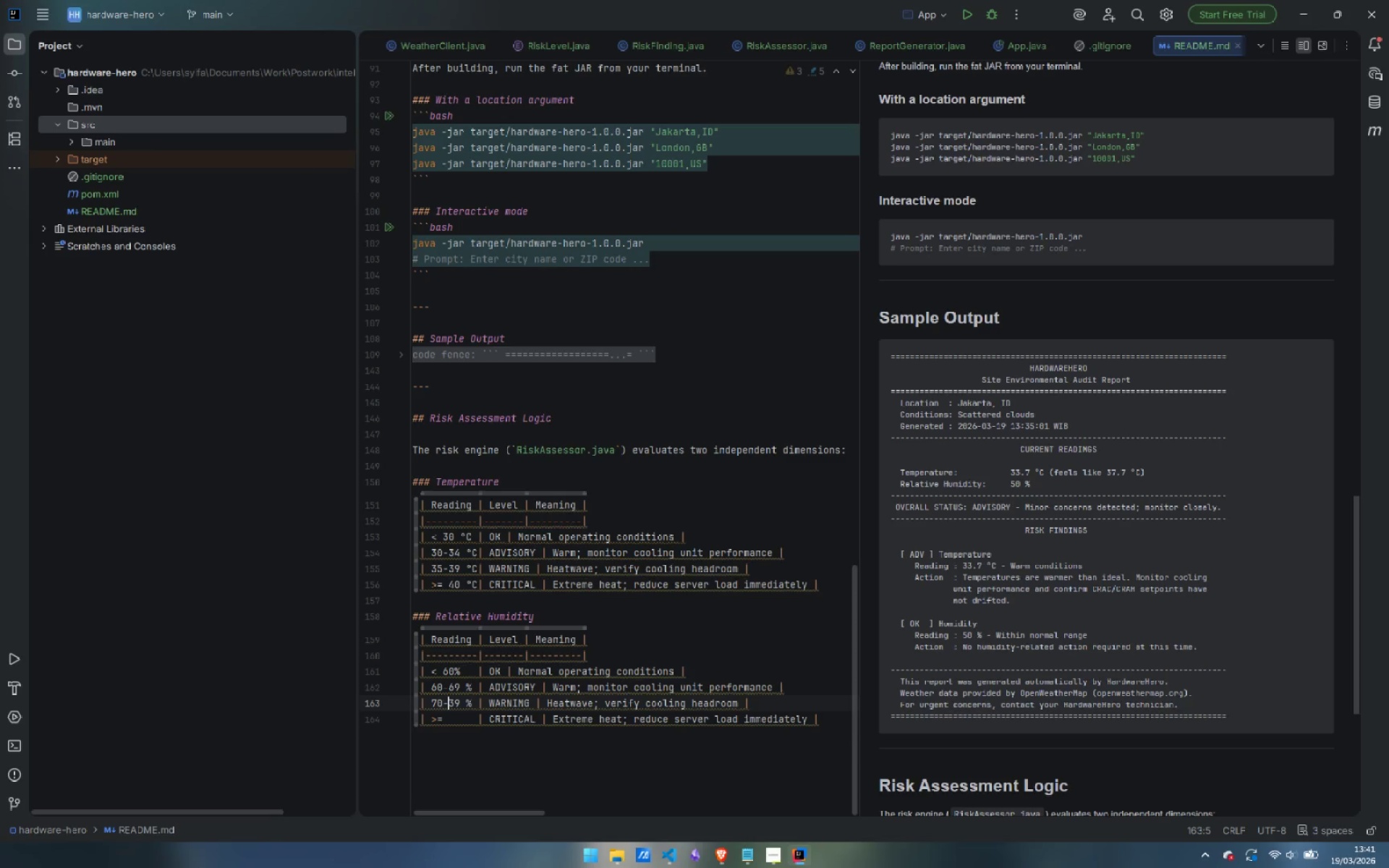 
key(ArrowRight)
 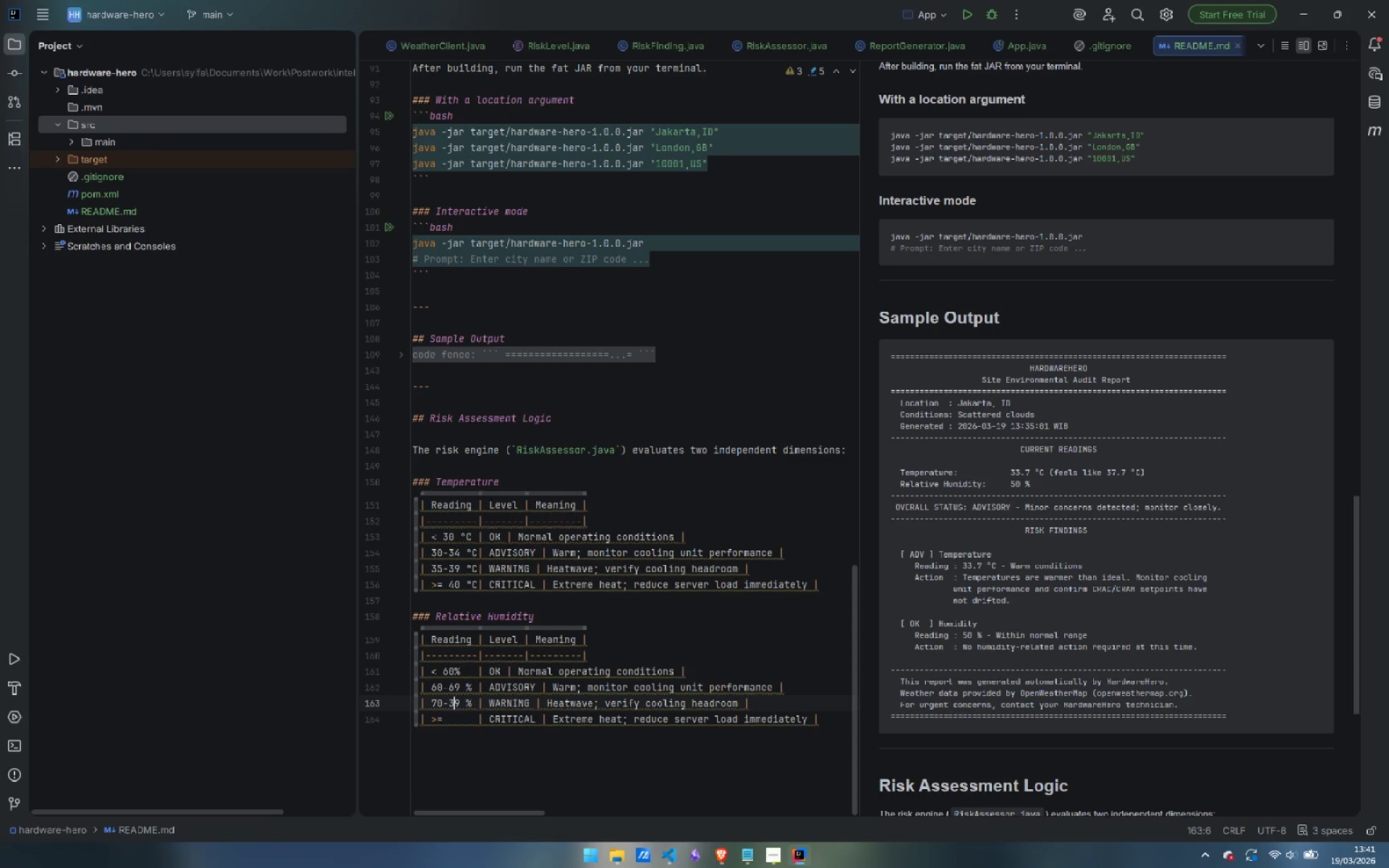 
key(ArrowRight)
 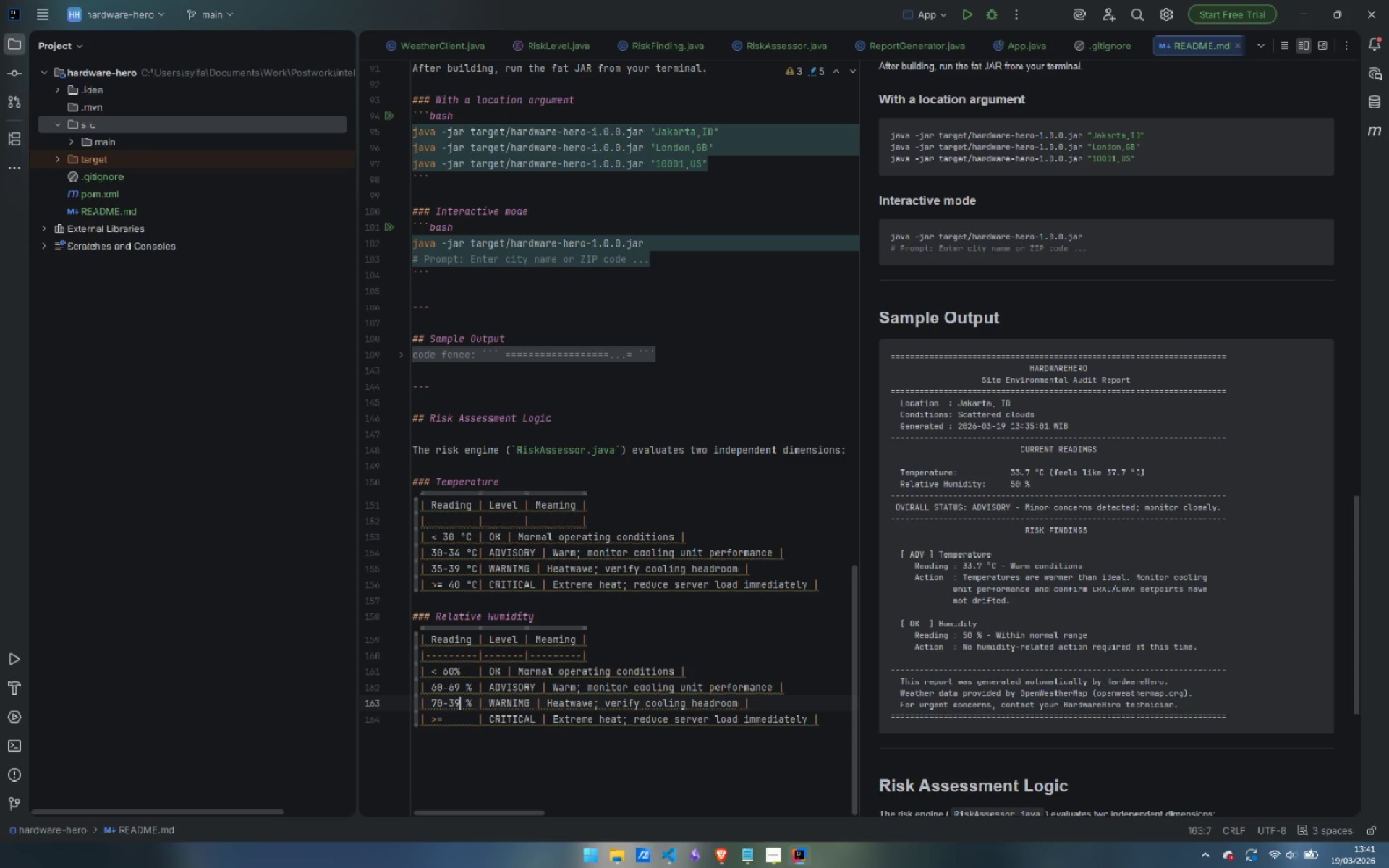 
key(ArrowRight)
 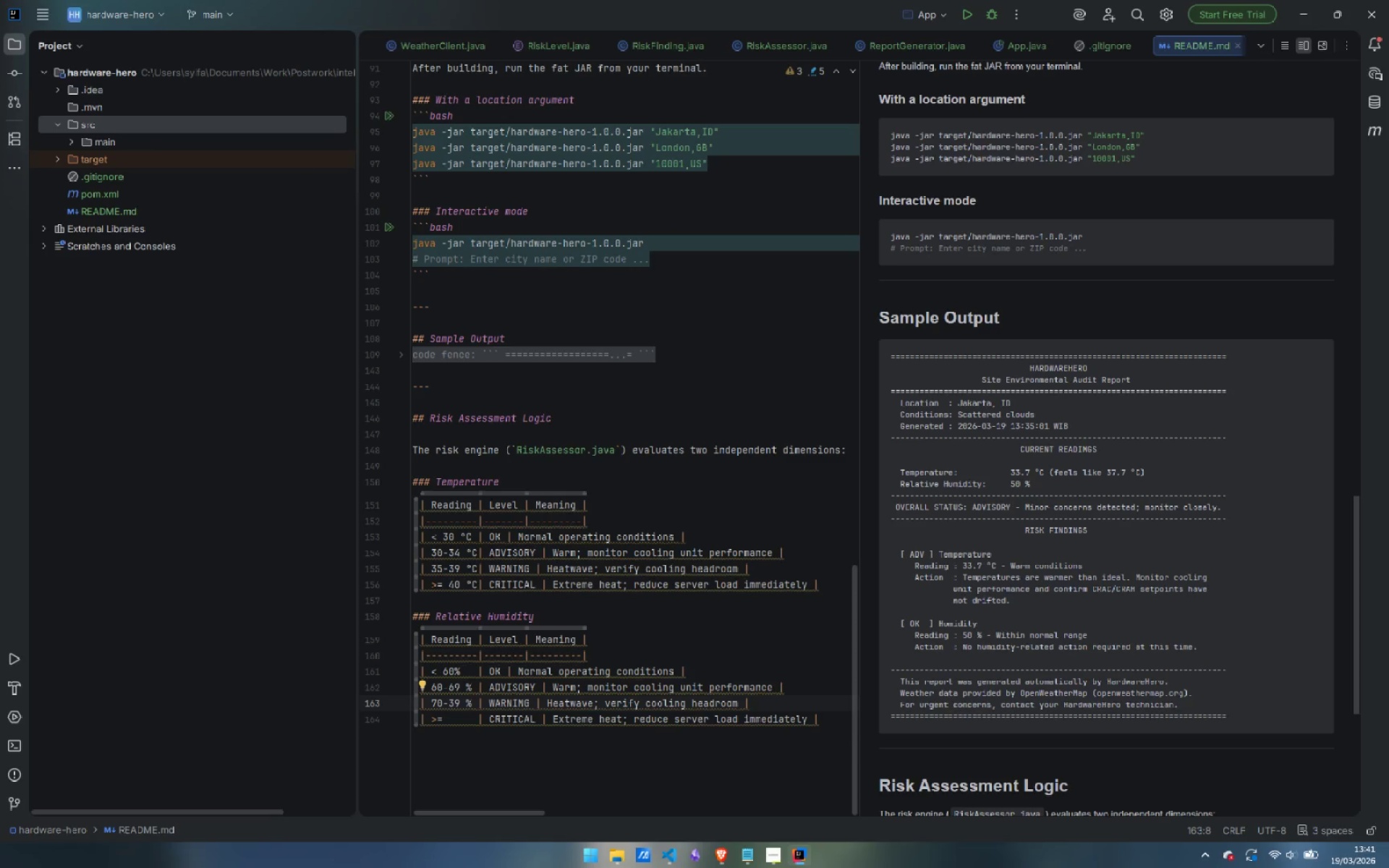 
key(Backspace)
key(Backspace)
type(84)
 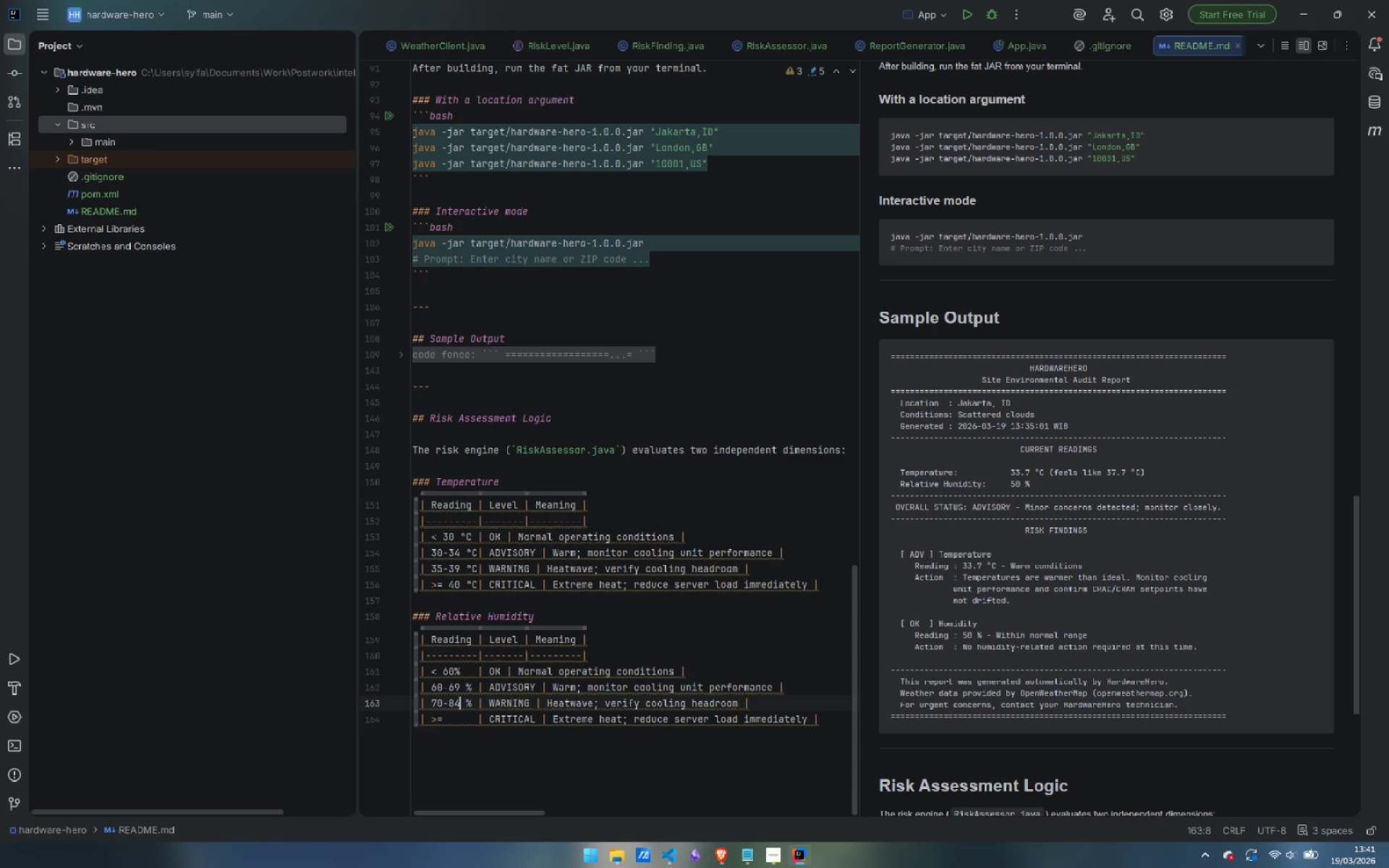 
key(ArrowDown)
 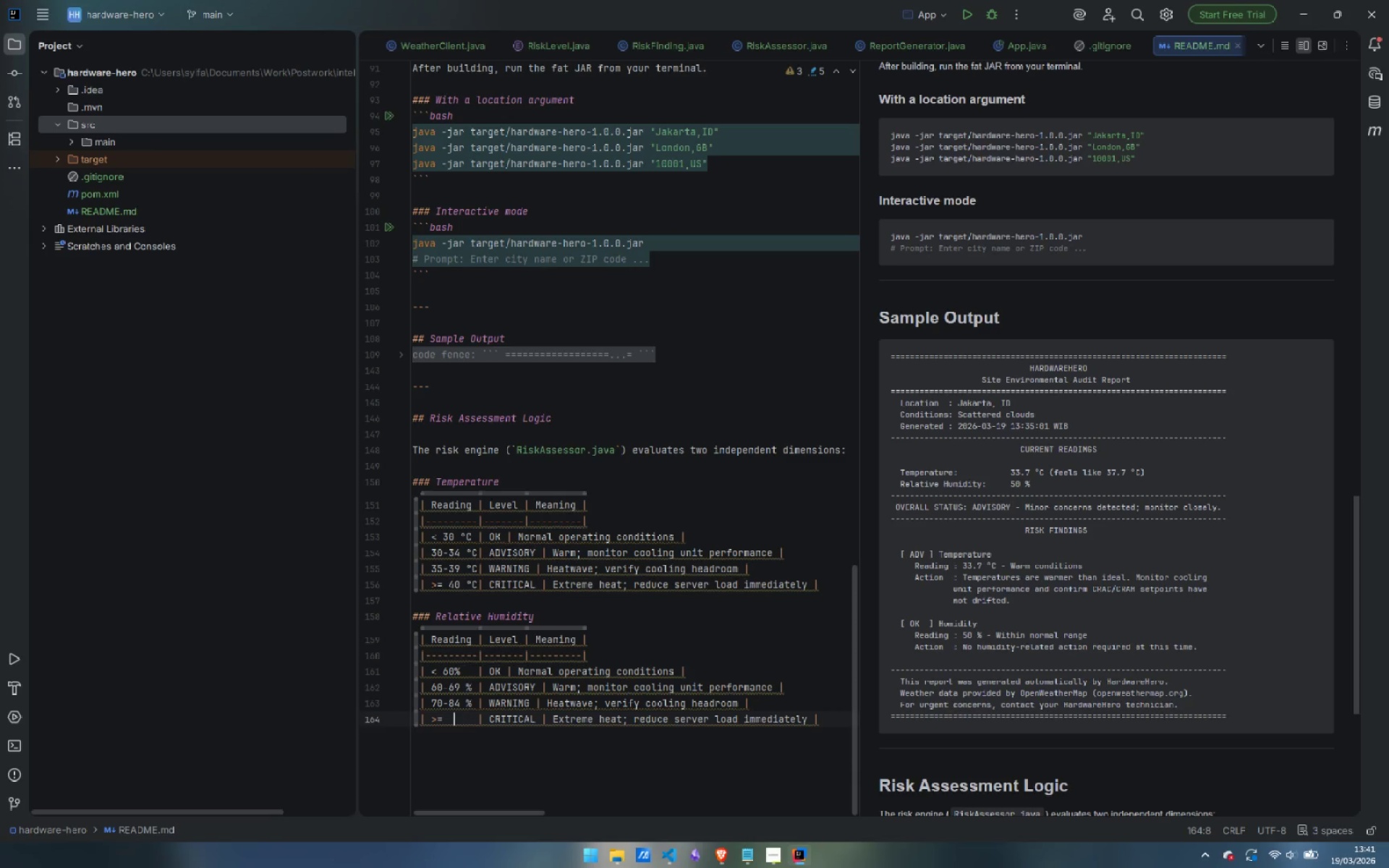 
key(ArrowLeft)
 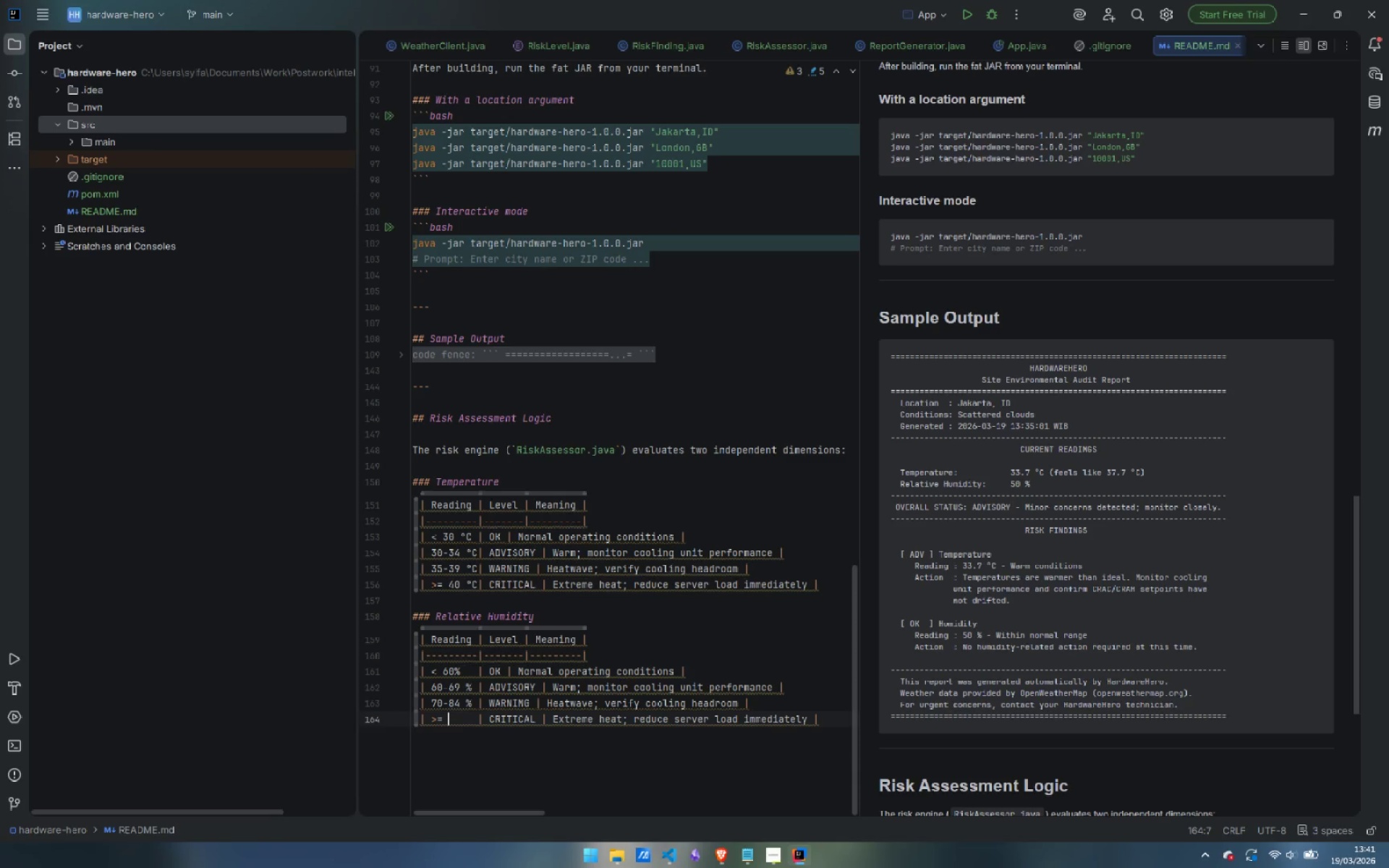 
key(ArrowLeft)
 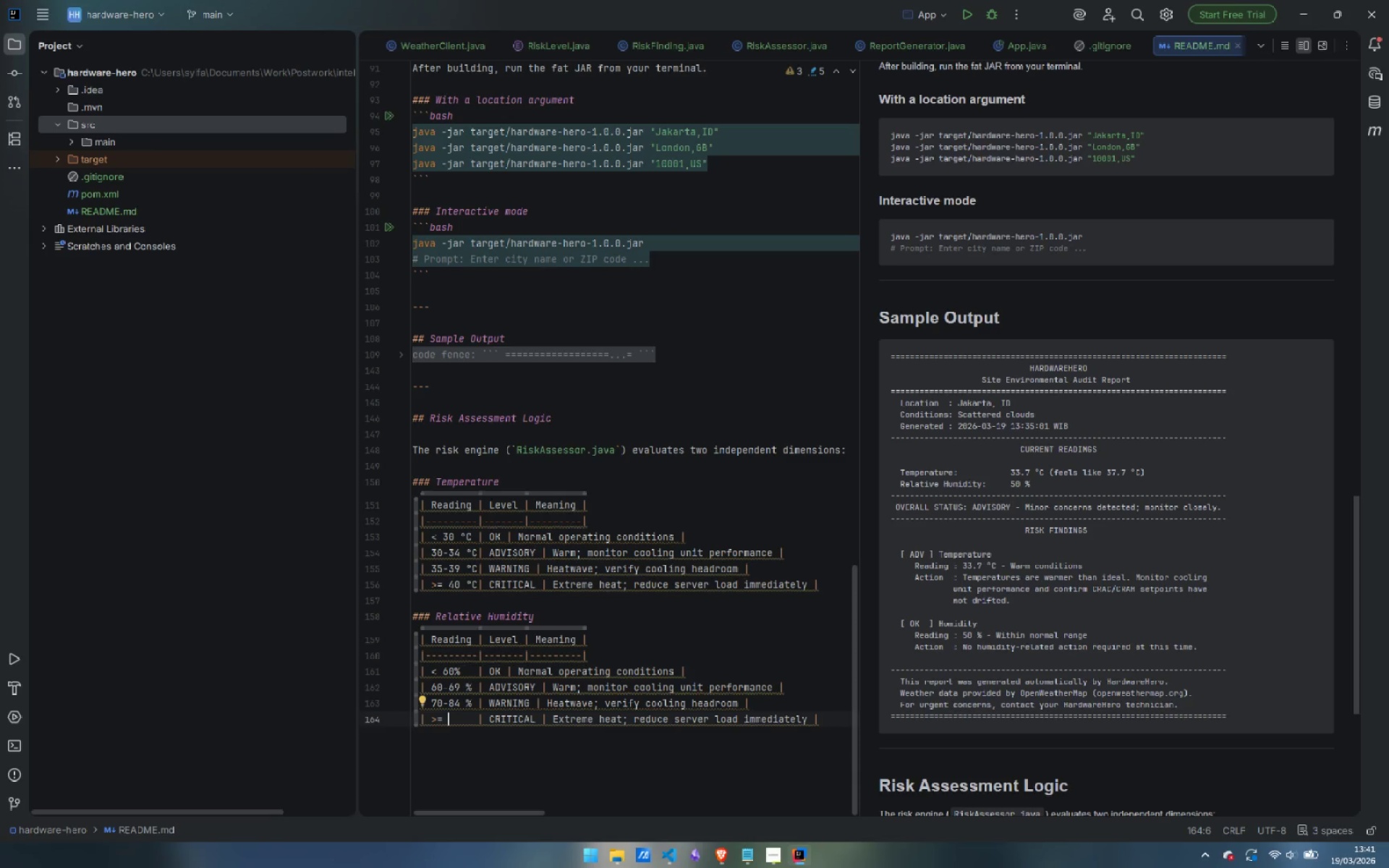 
type(85 %)
 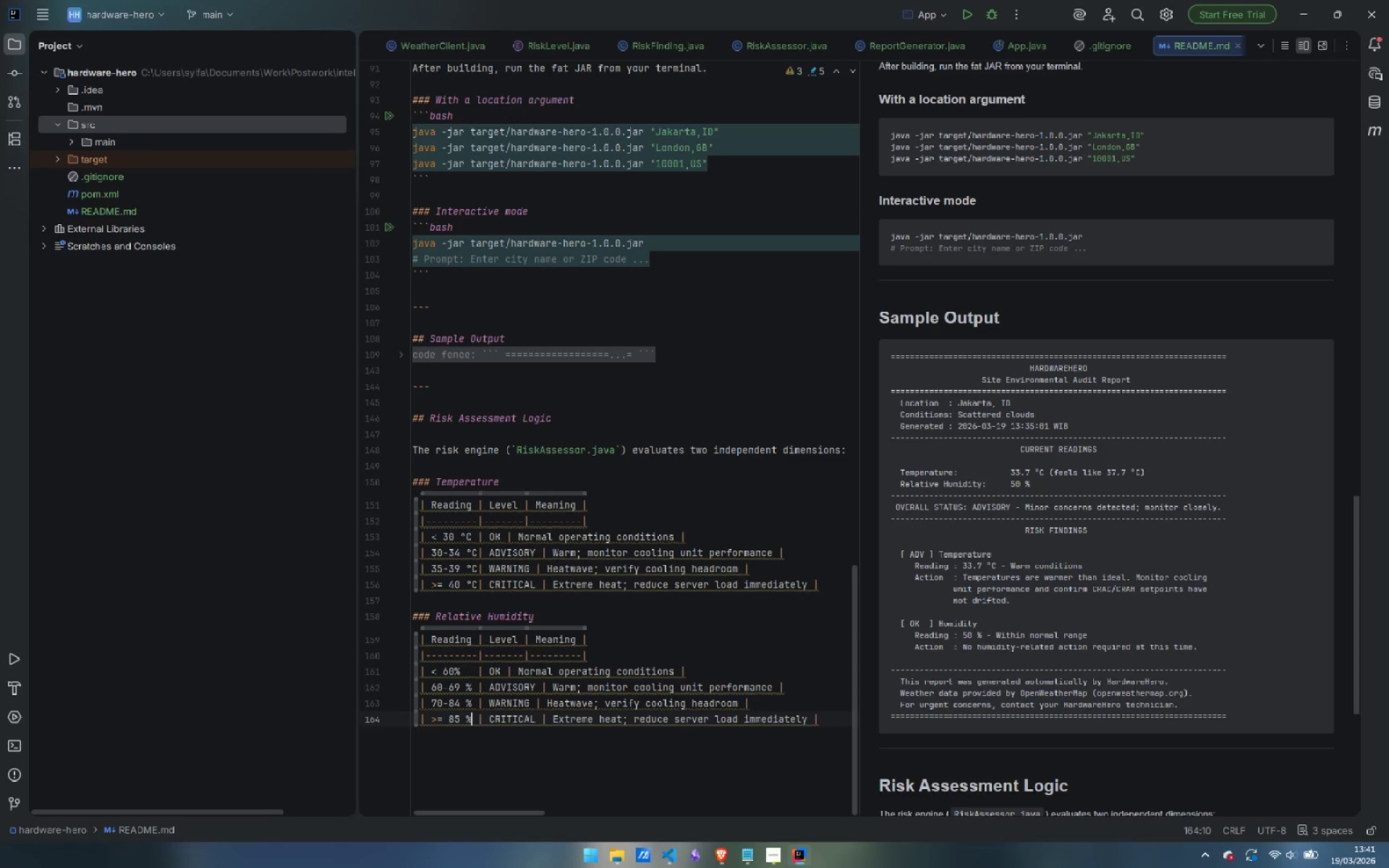 
key(ArrowUp)
 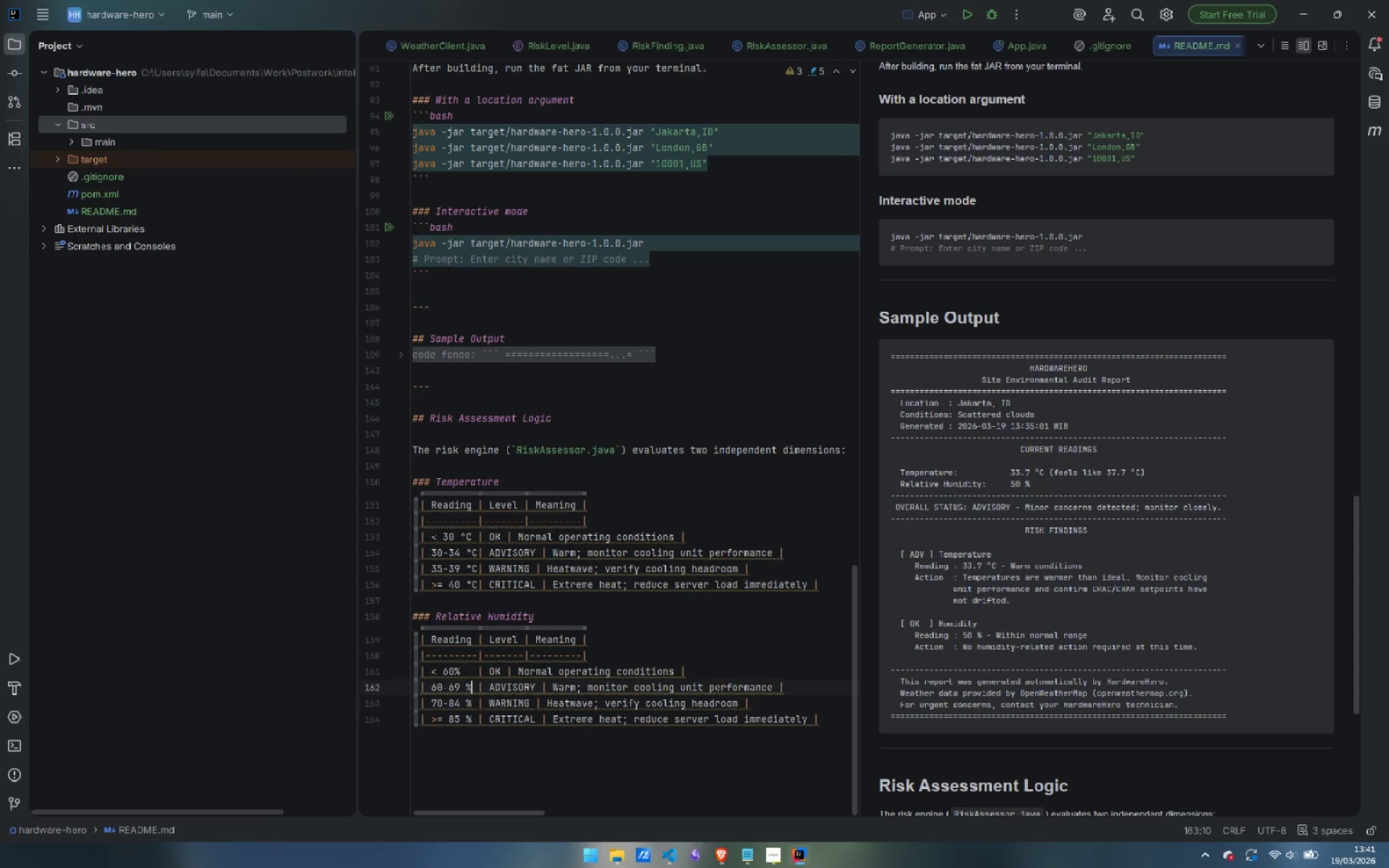 
key(ArrowUp)
 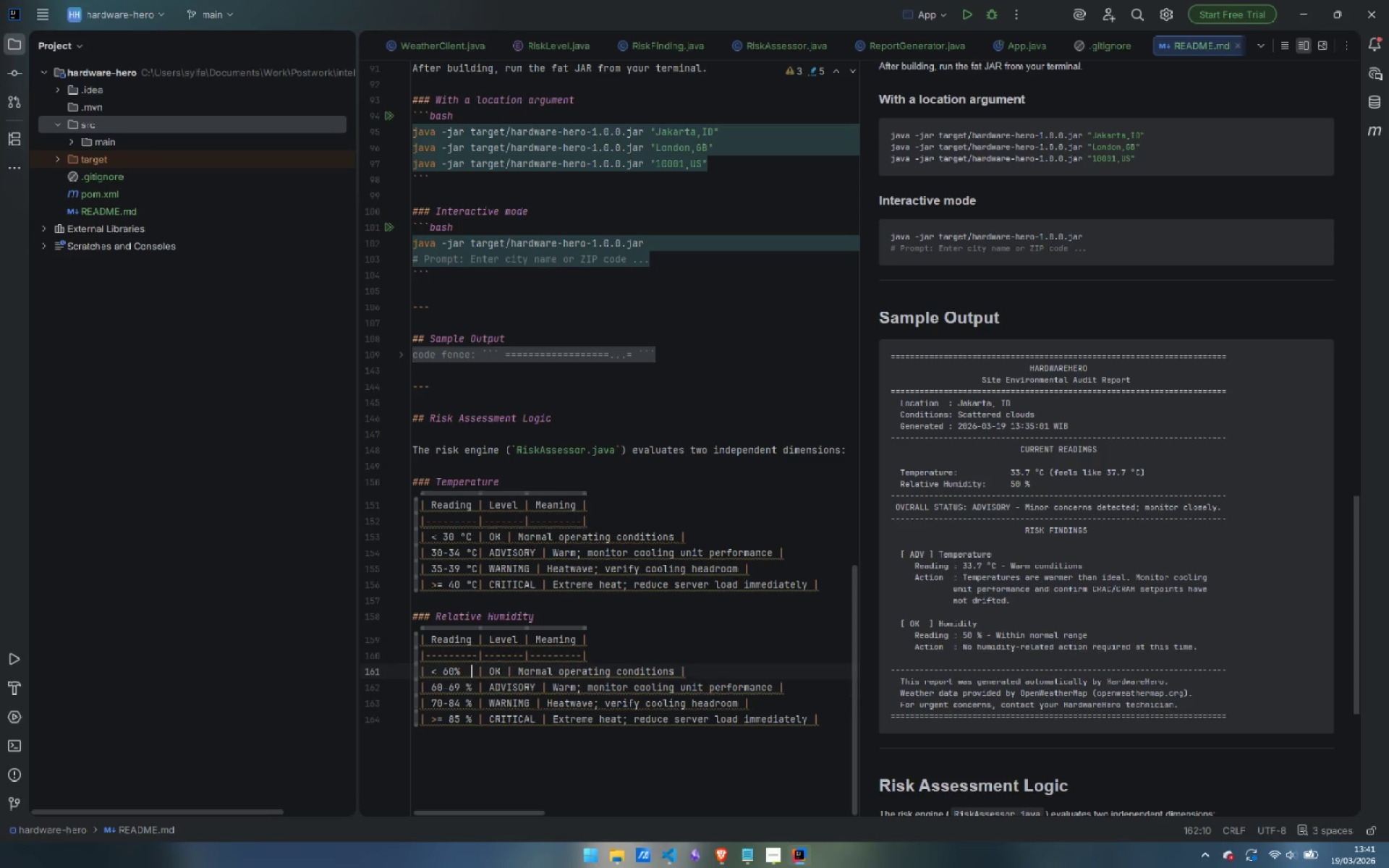 
key(ArrowUp)
 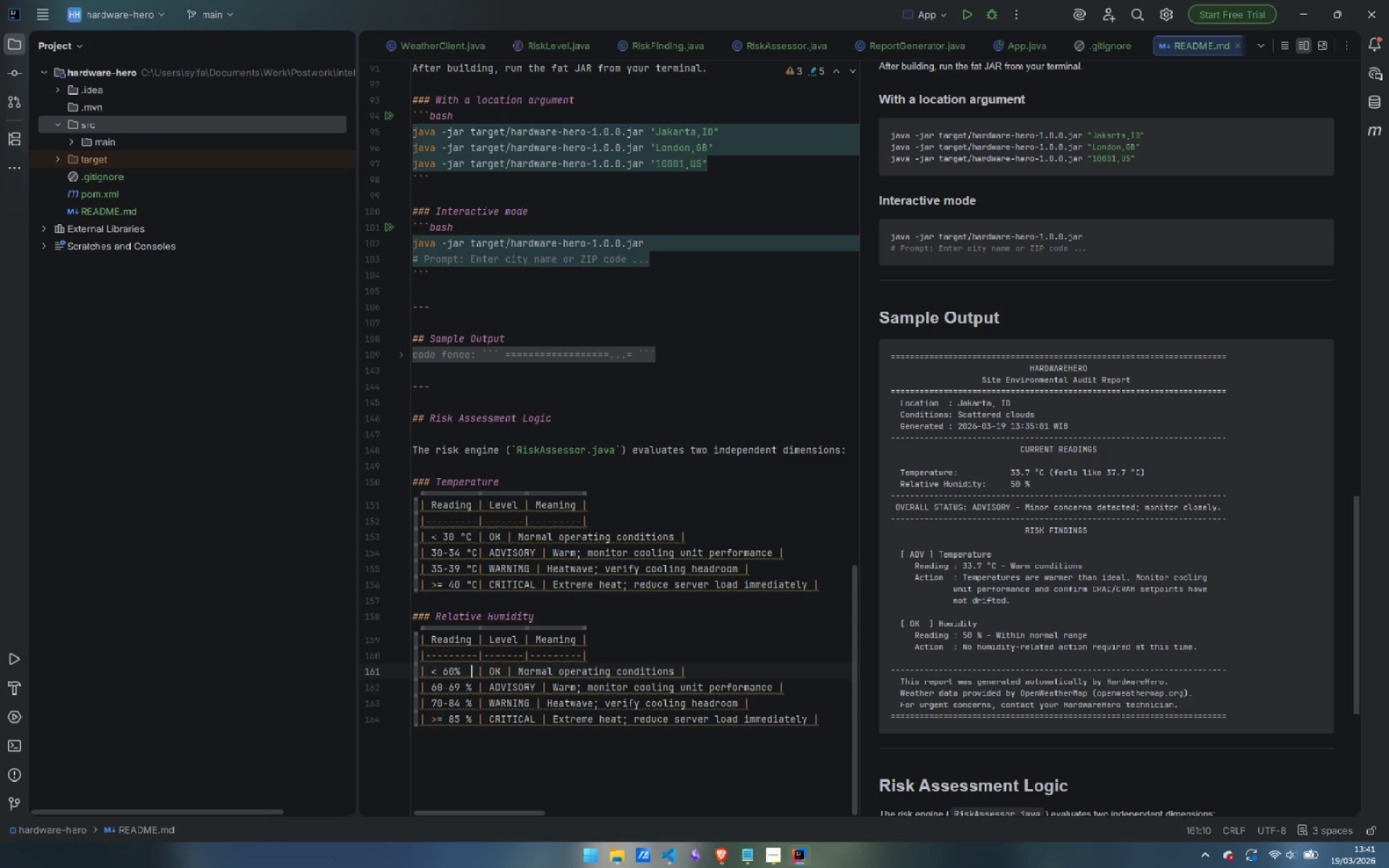 
key(ArrowLeft)
 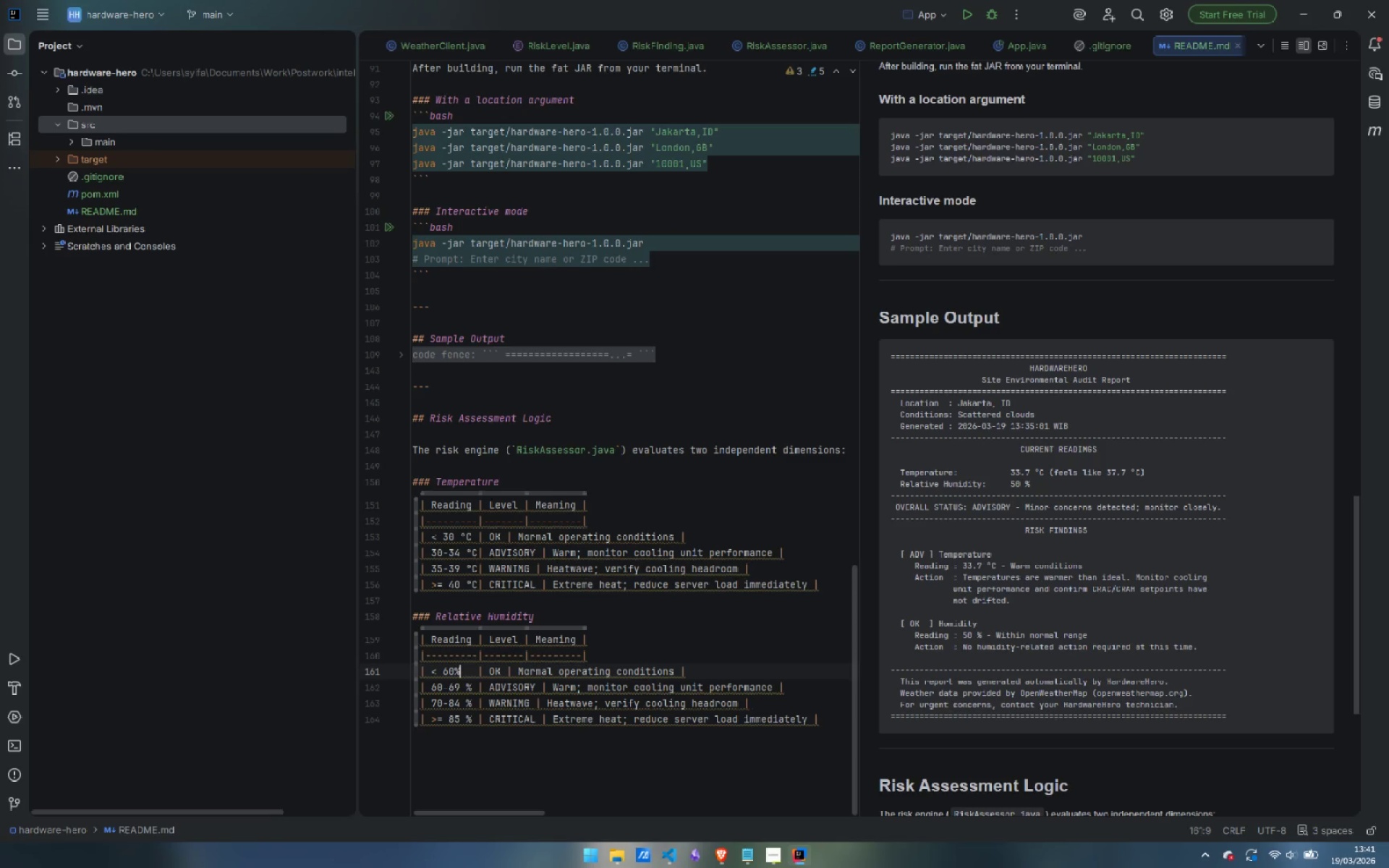 
key(ArrowLeft)
 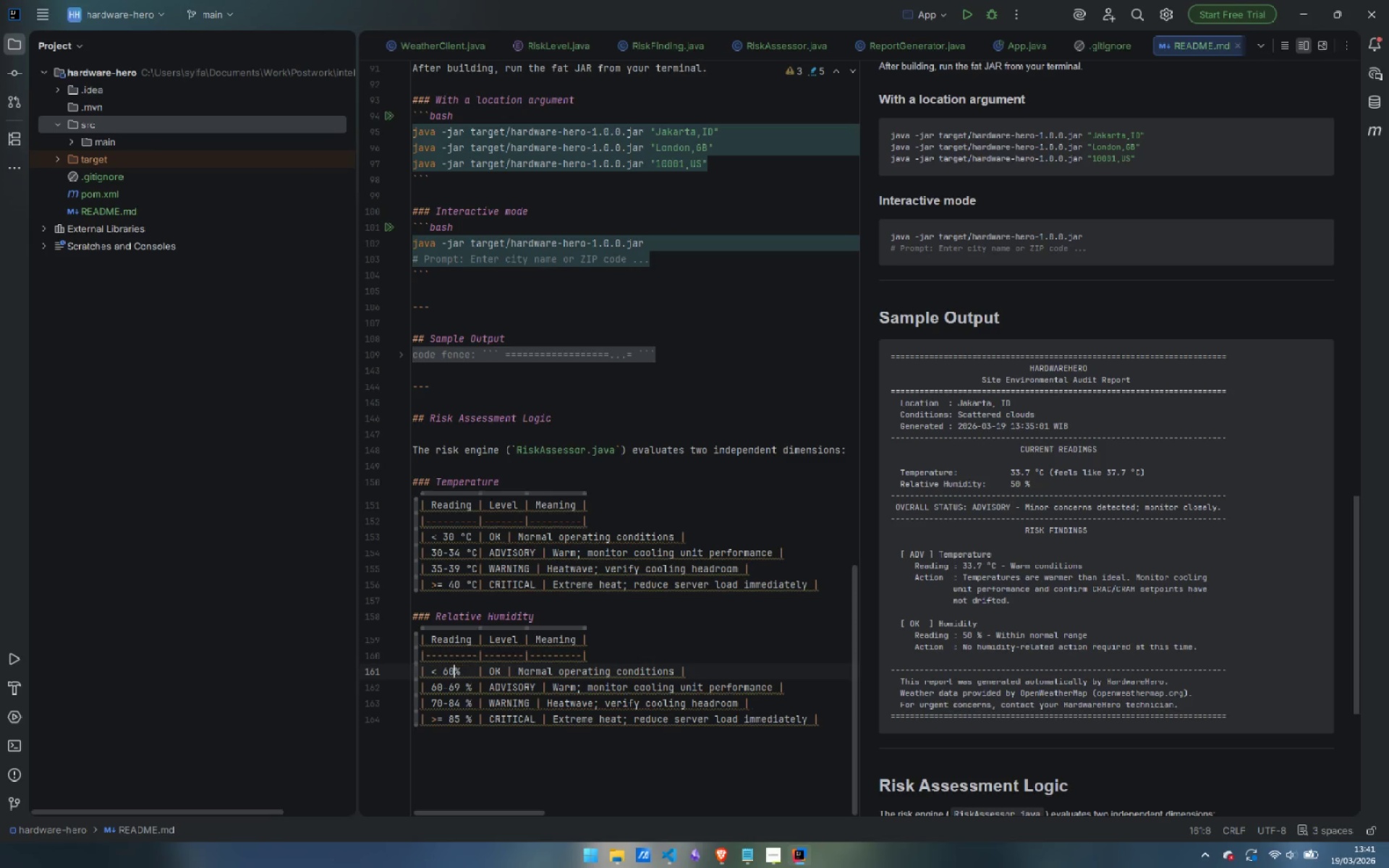 
key(ArrowLeft)
 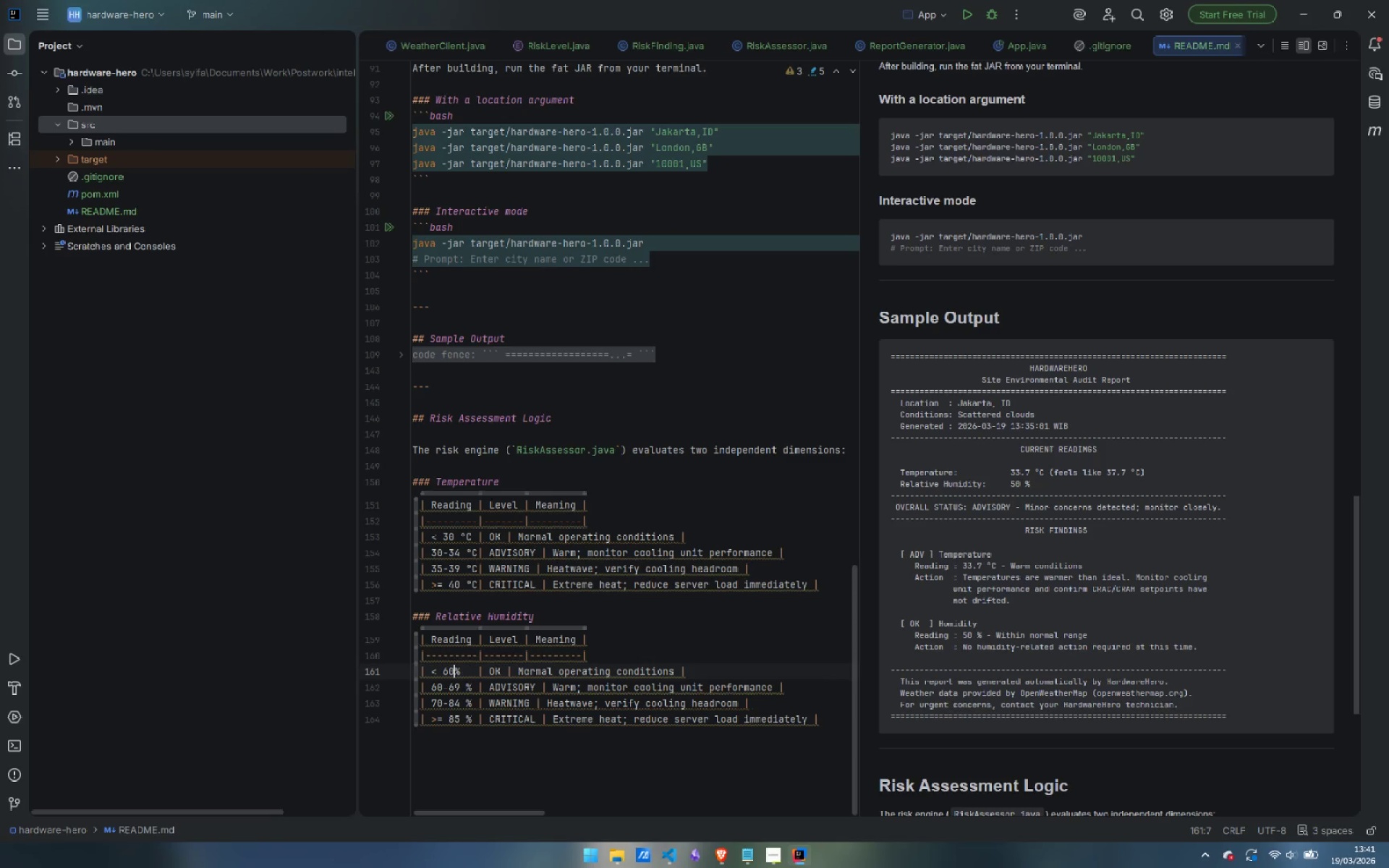 
key(Space)
 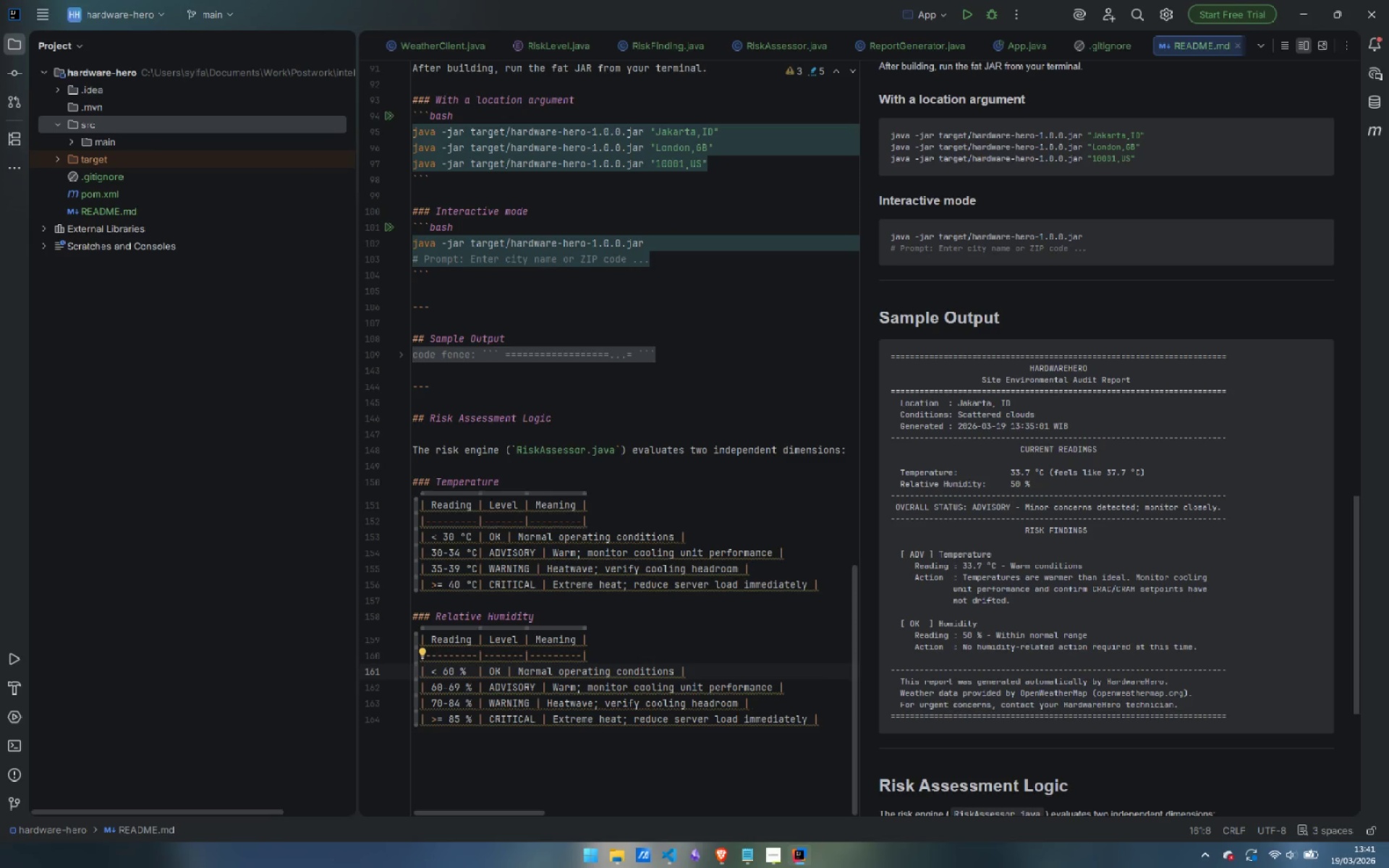 
key(ArrowRight)
 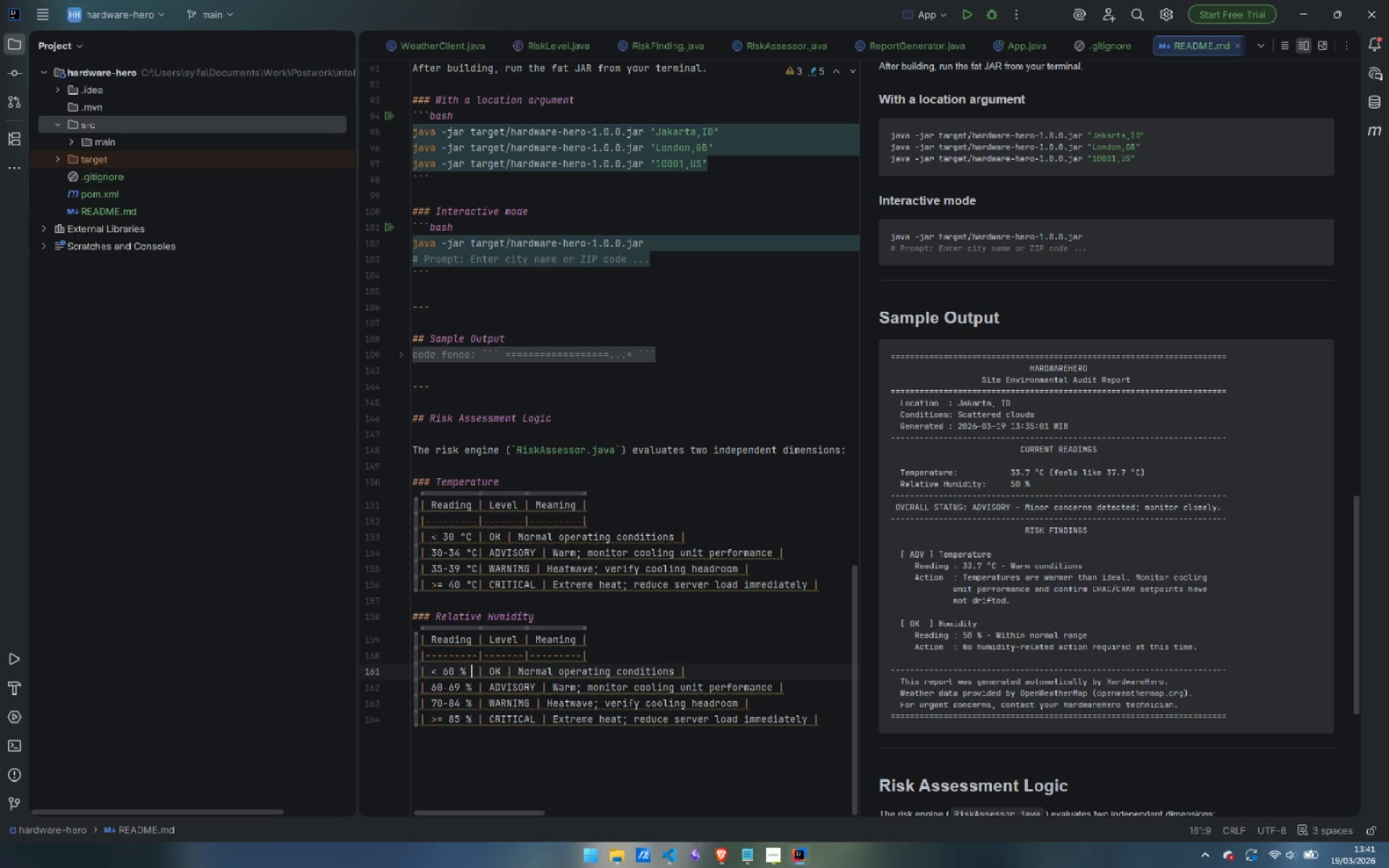 
key(ArrowRight)
 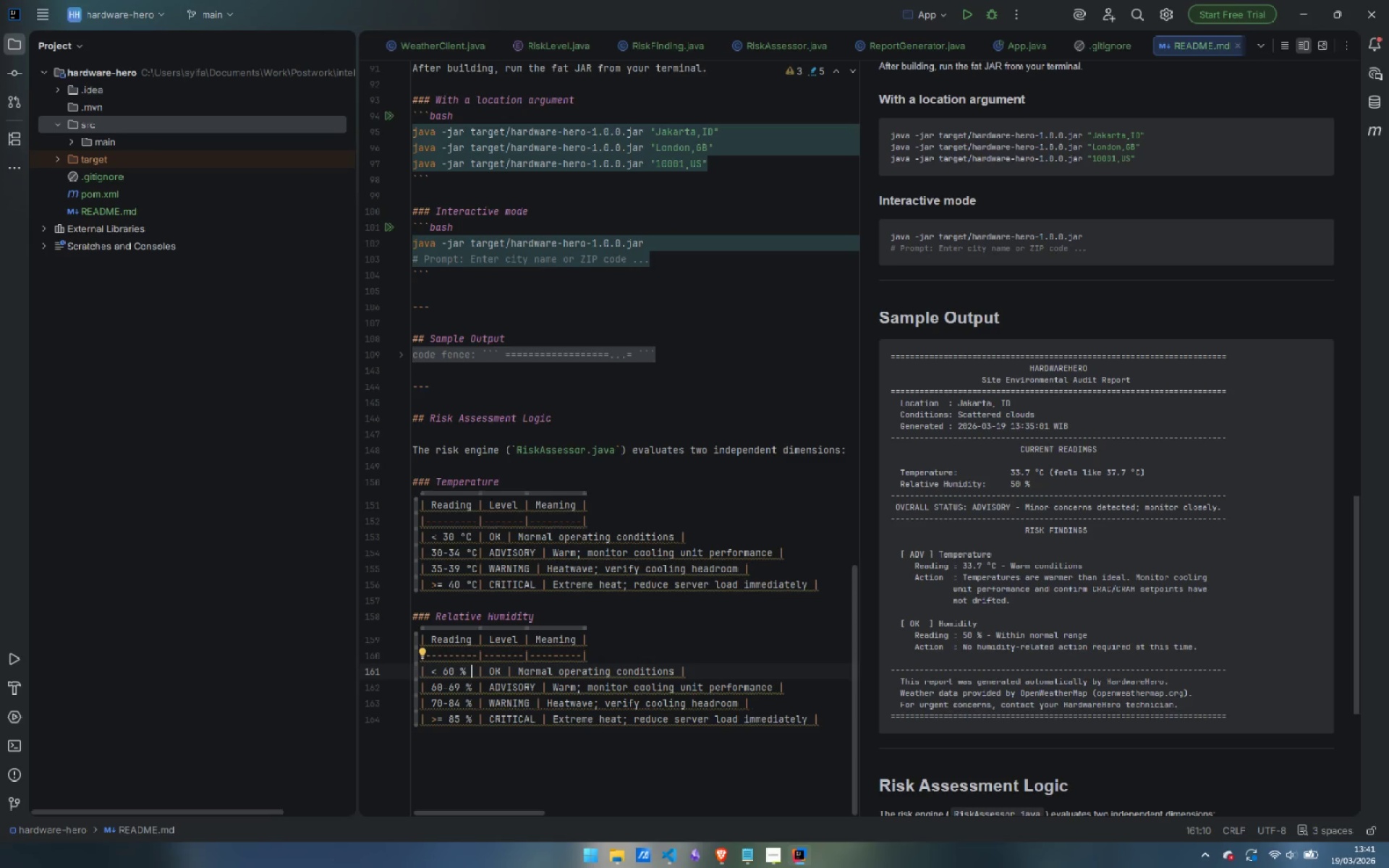 
key(ArrowRight)
 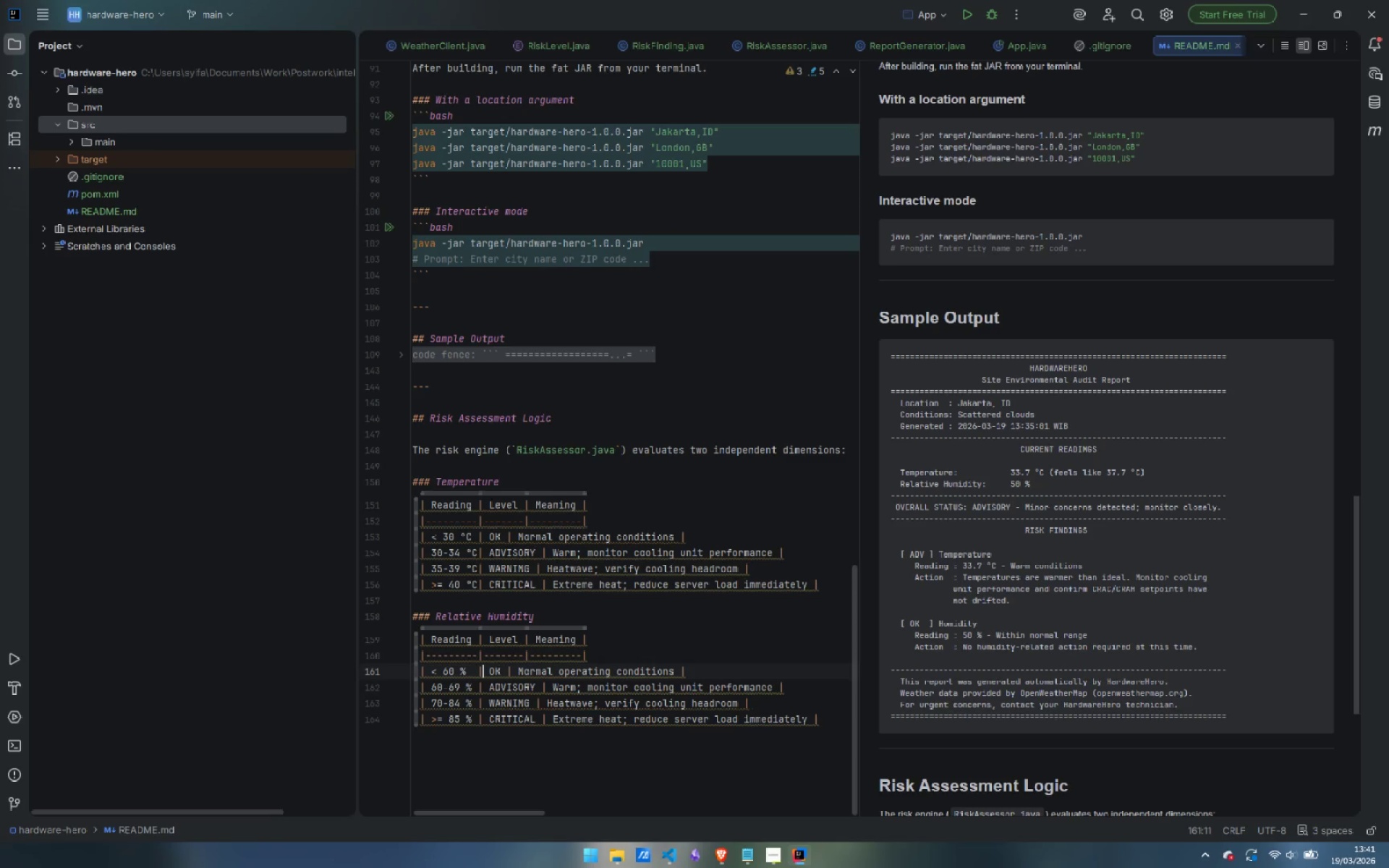 
key(ArrowRight)
 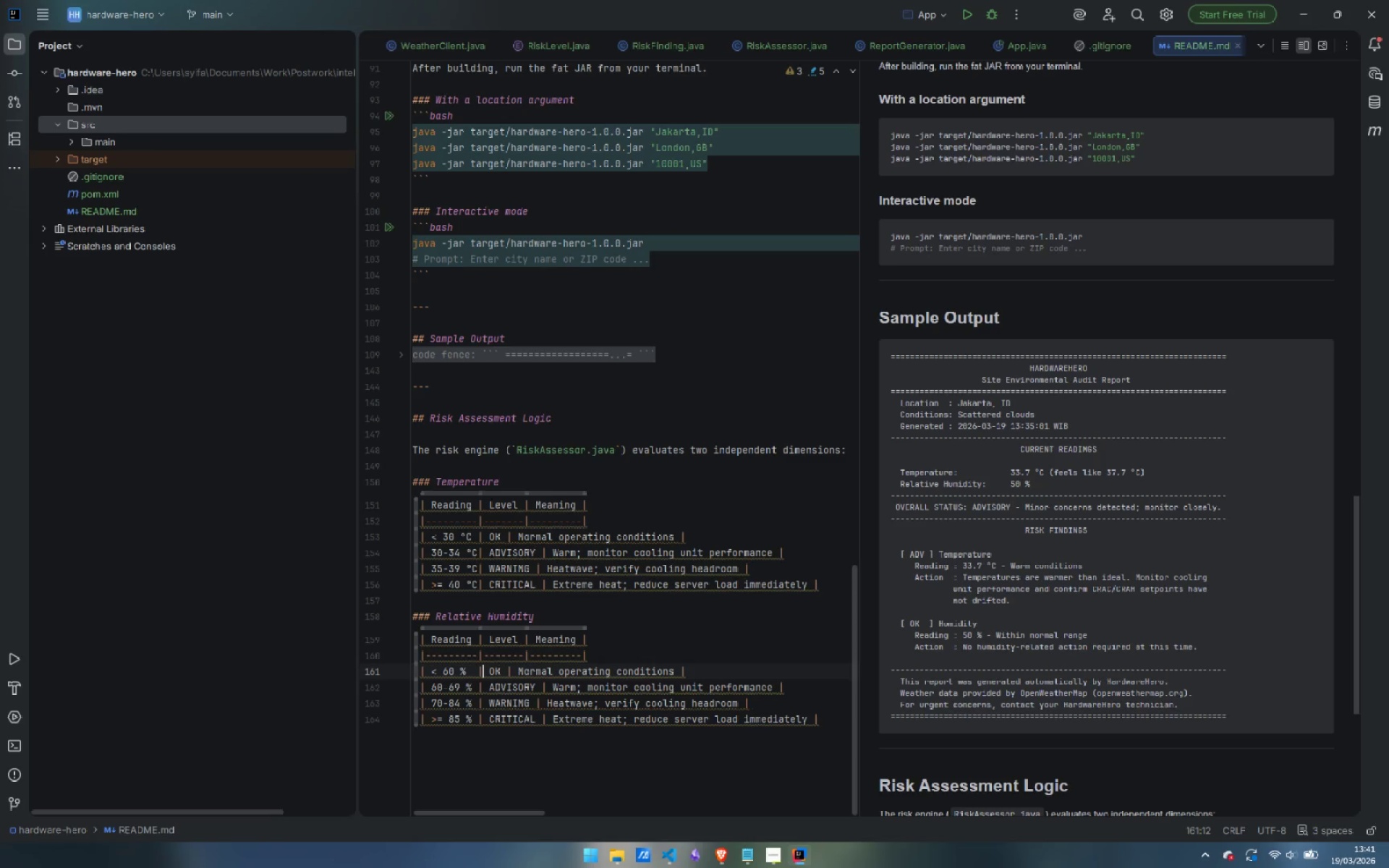 
key(Control+ArrowDown)
 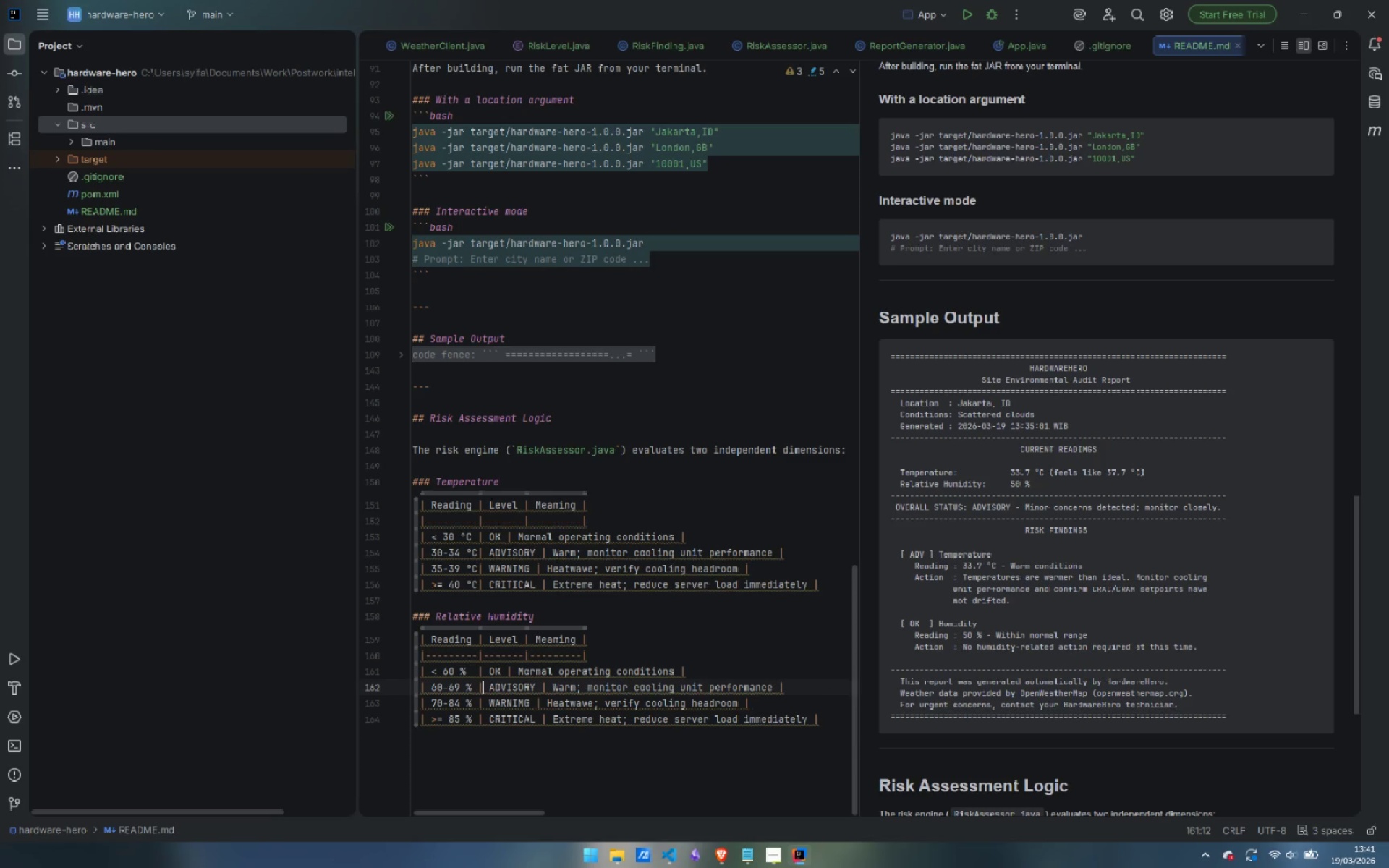 
key(ArrowDown)
 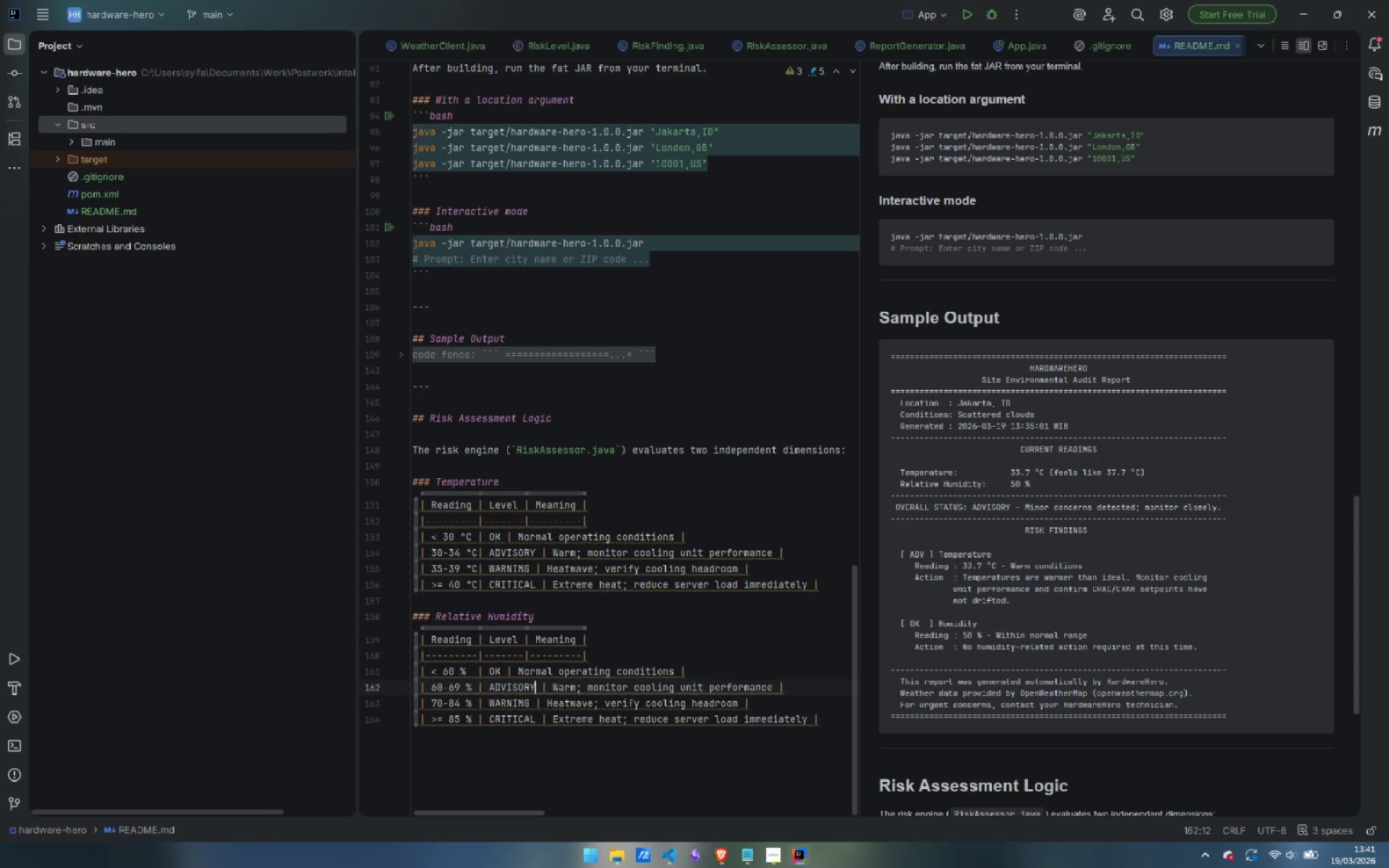 
key(Control+ArrowRight)
 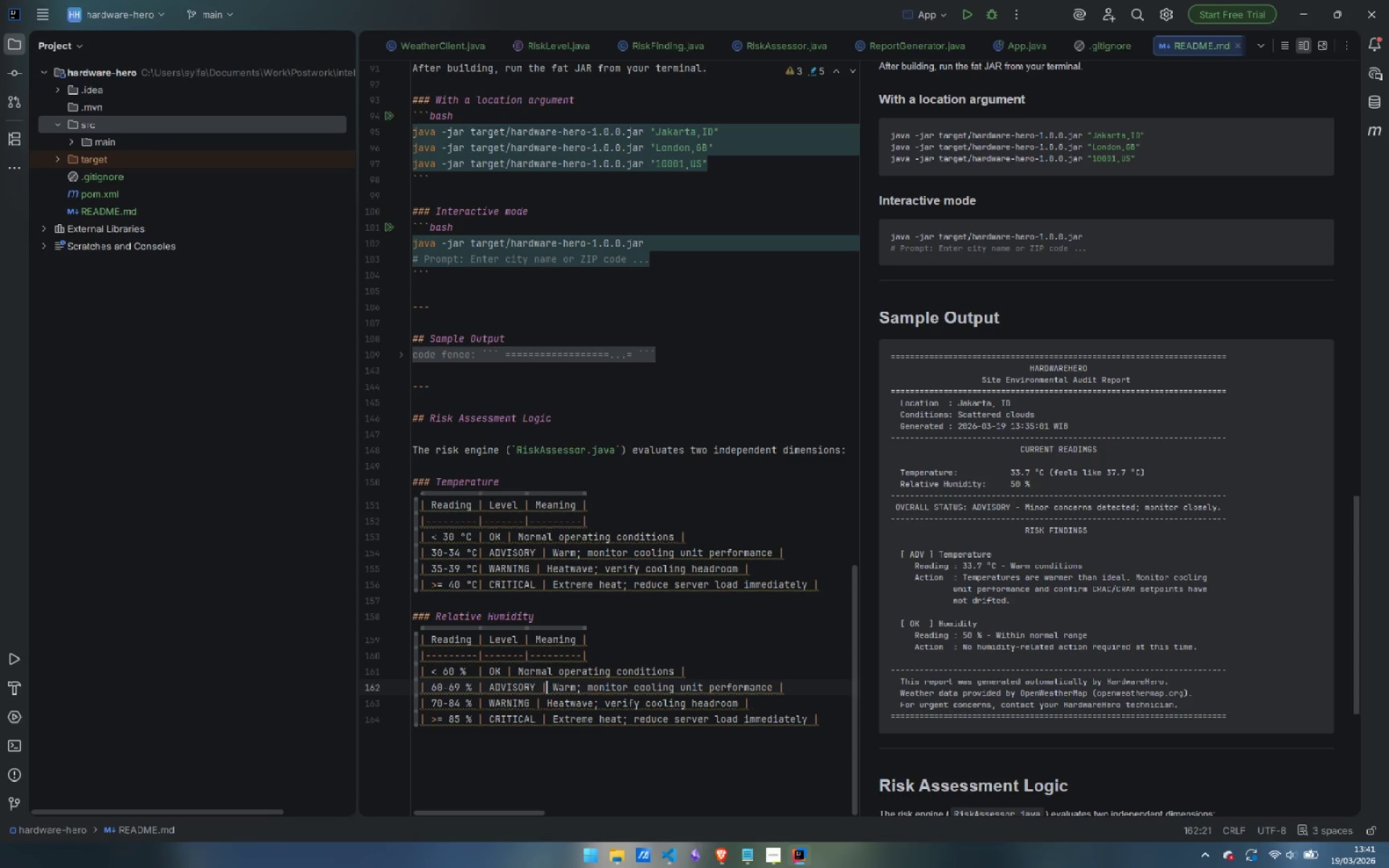 
key(Control+ArrowRight)
 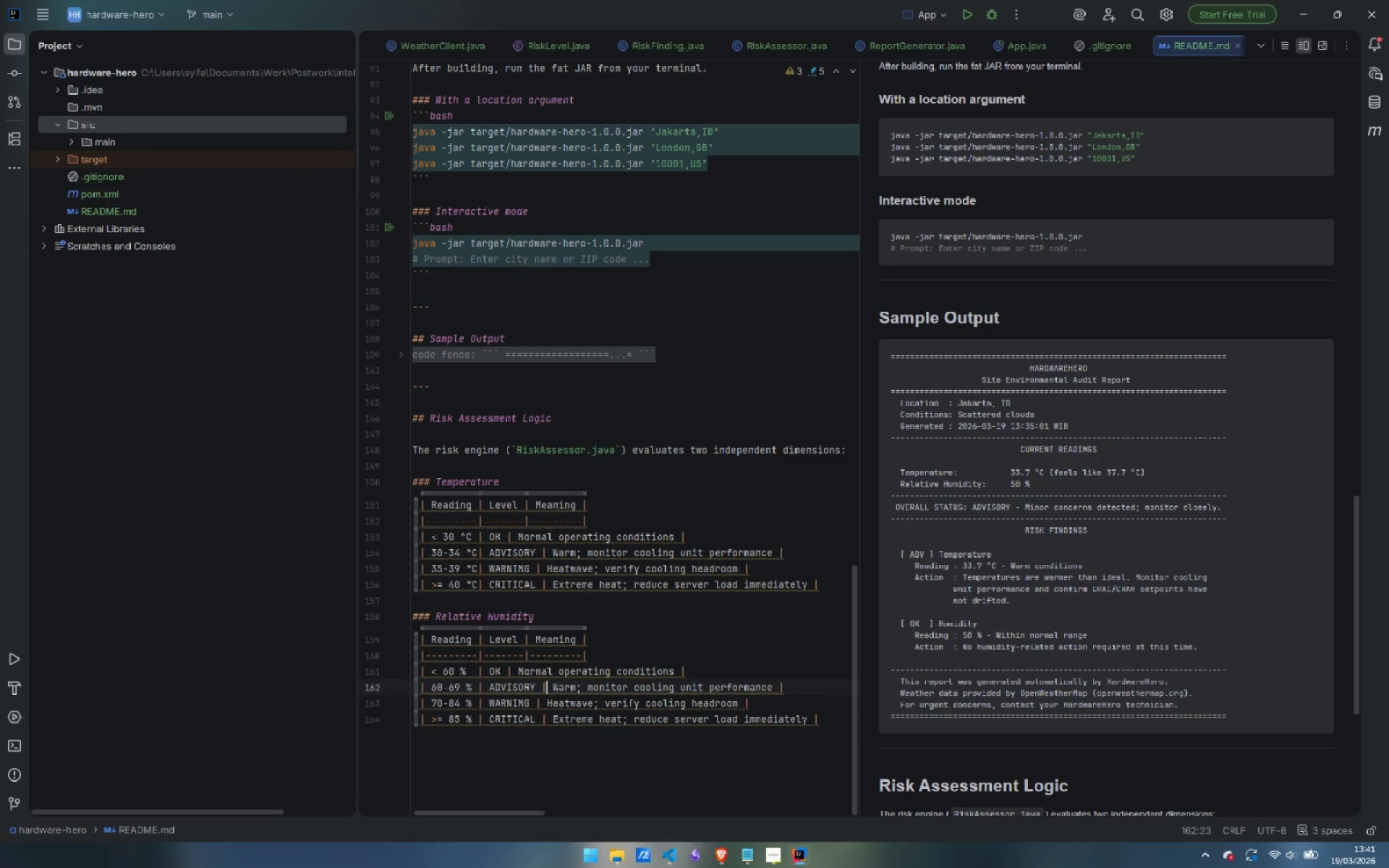 
key(ArrowRight)
 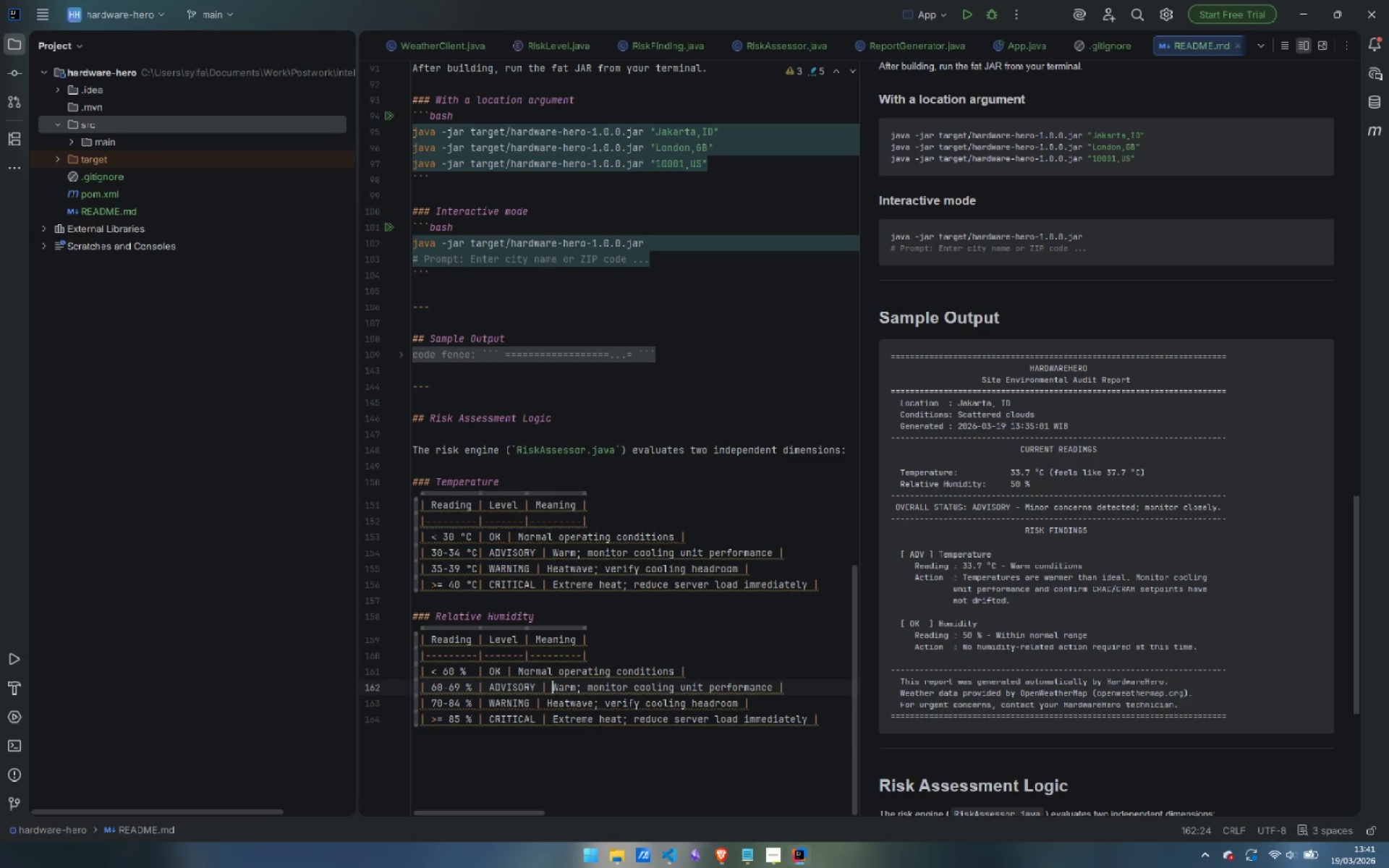 
key(Control+Shift+ShiftLeft)
 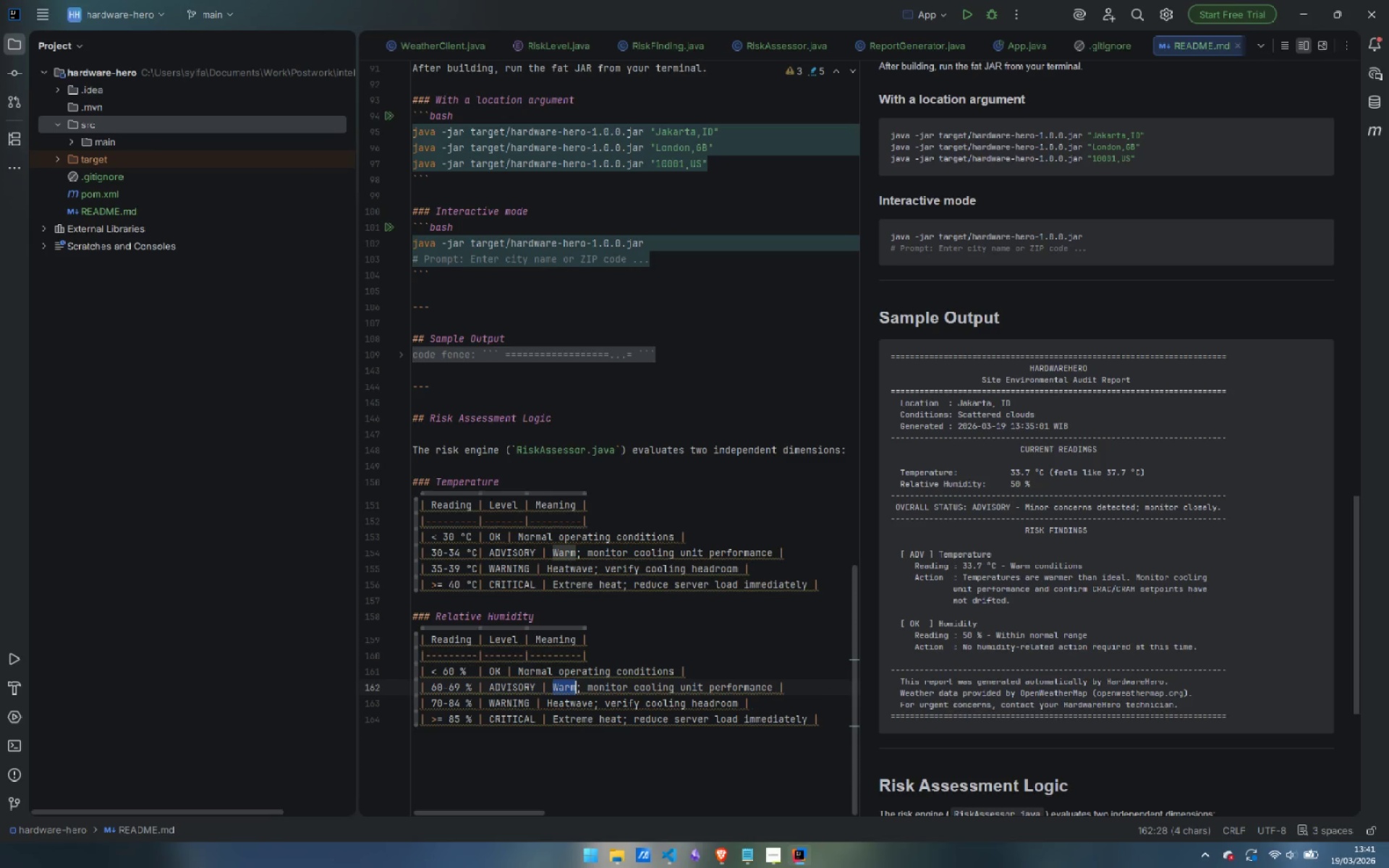 
key(Control+ControlLeft)
 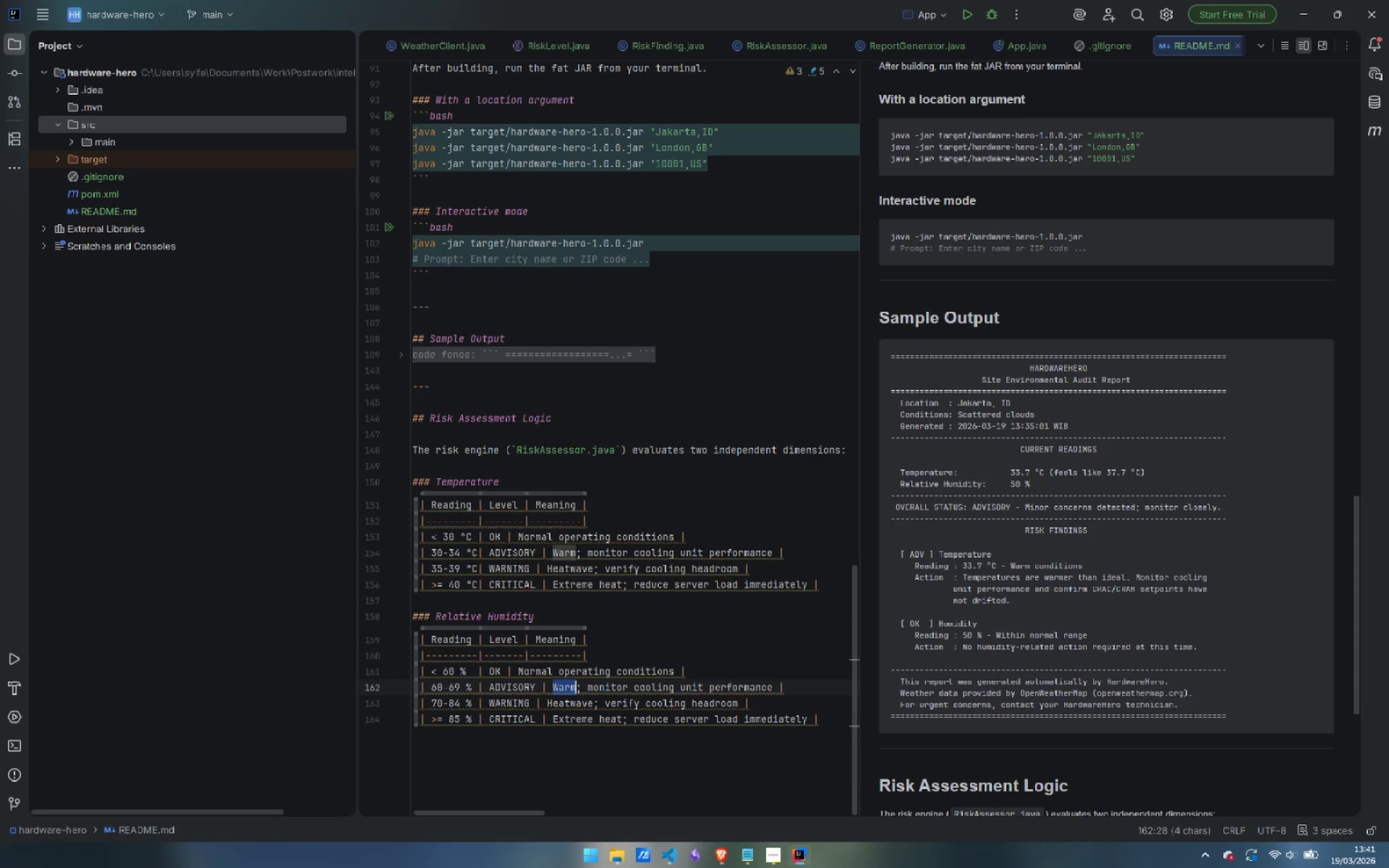 
key(Control+Shift+ArrowRight)
 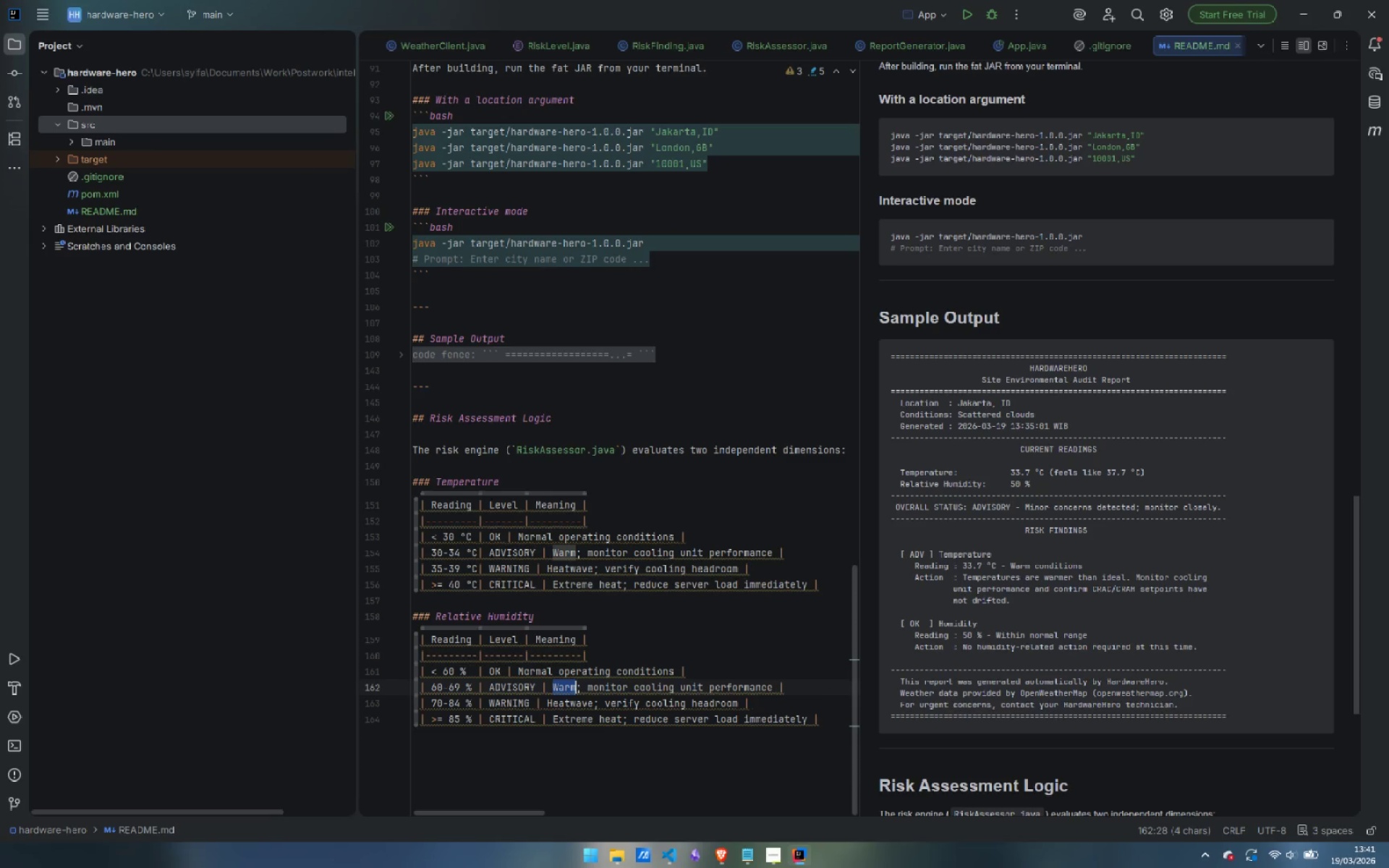 
type(Elevated)
 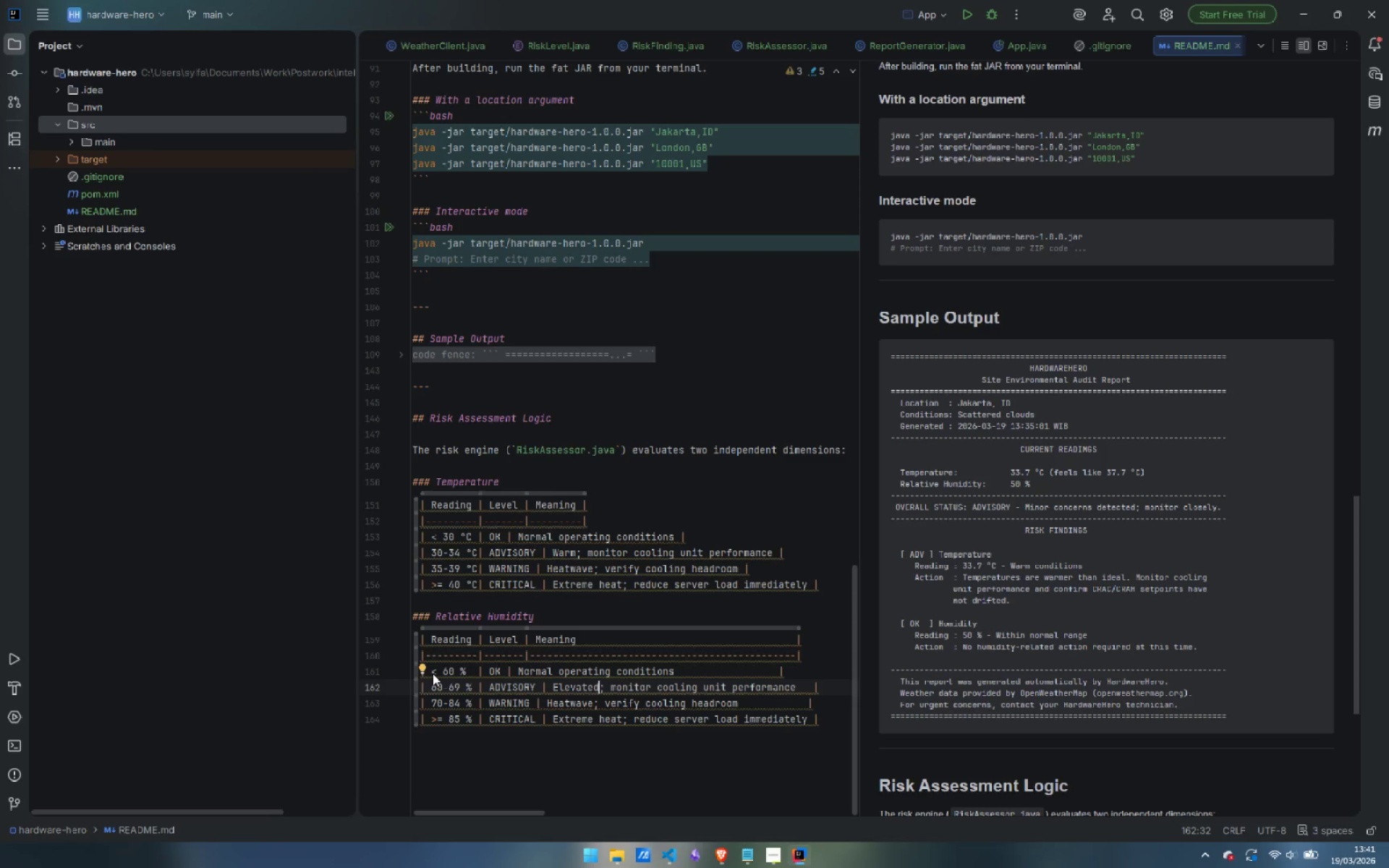 
key(ArrowRight)
 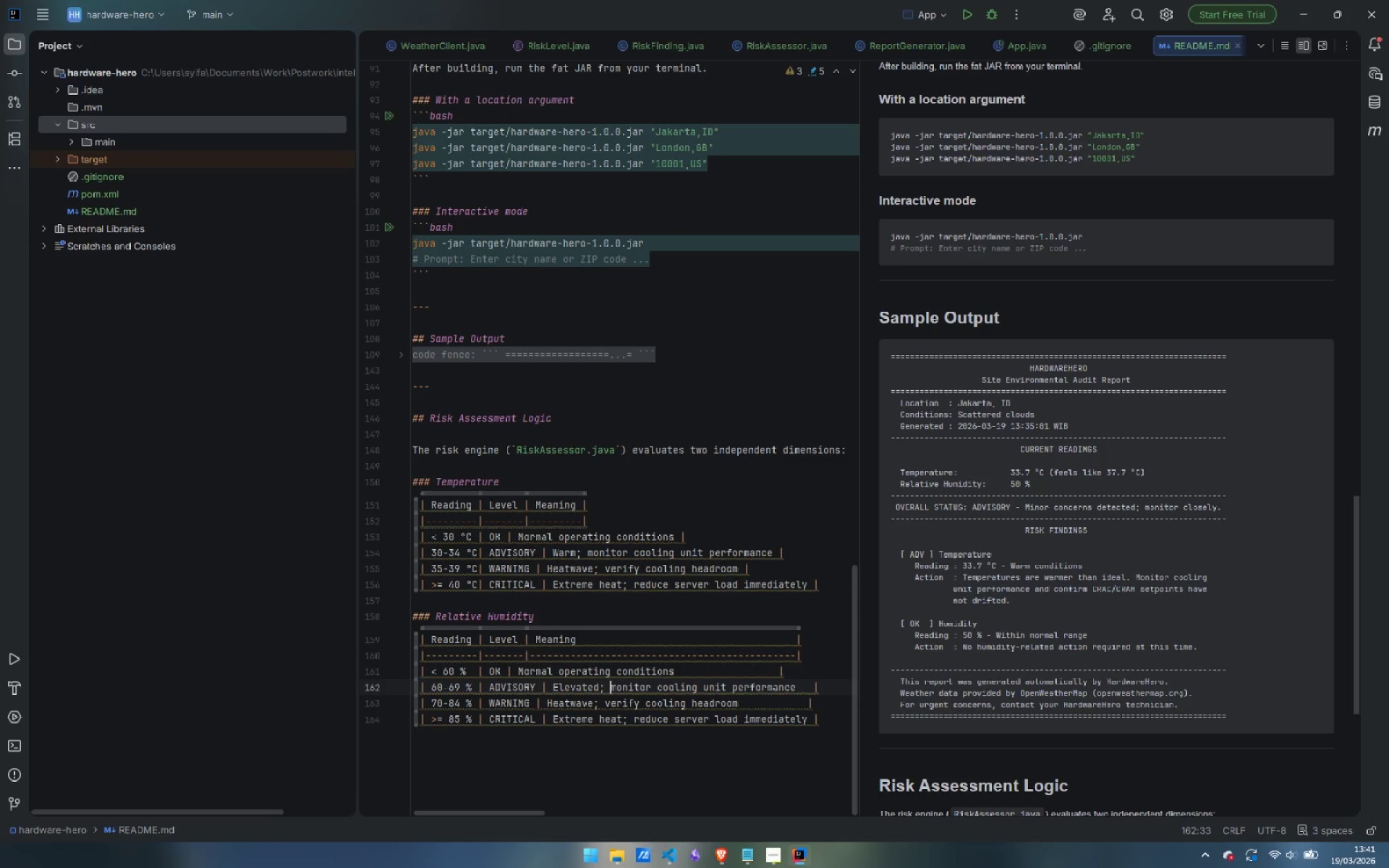 
key(ArrowRight)
 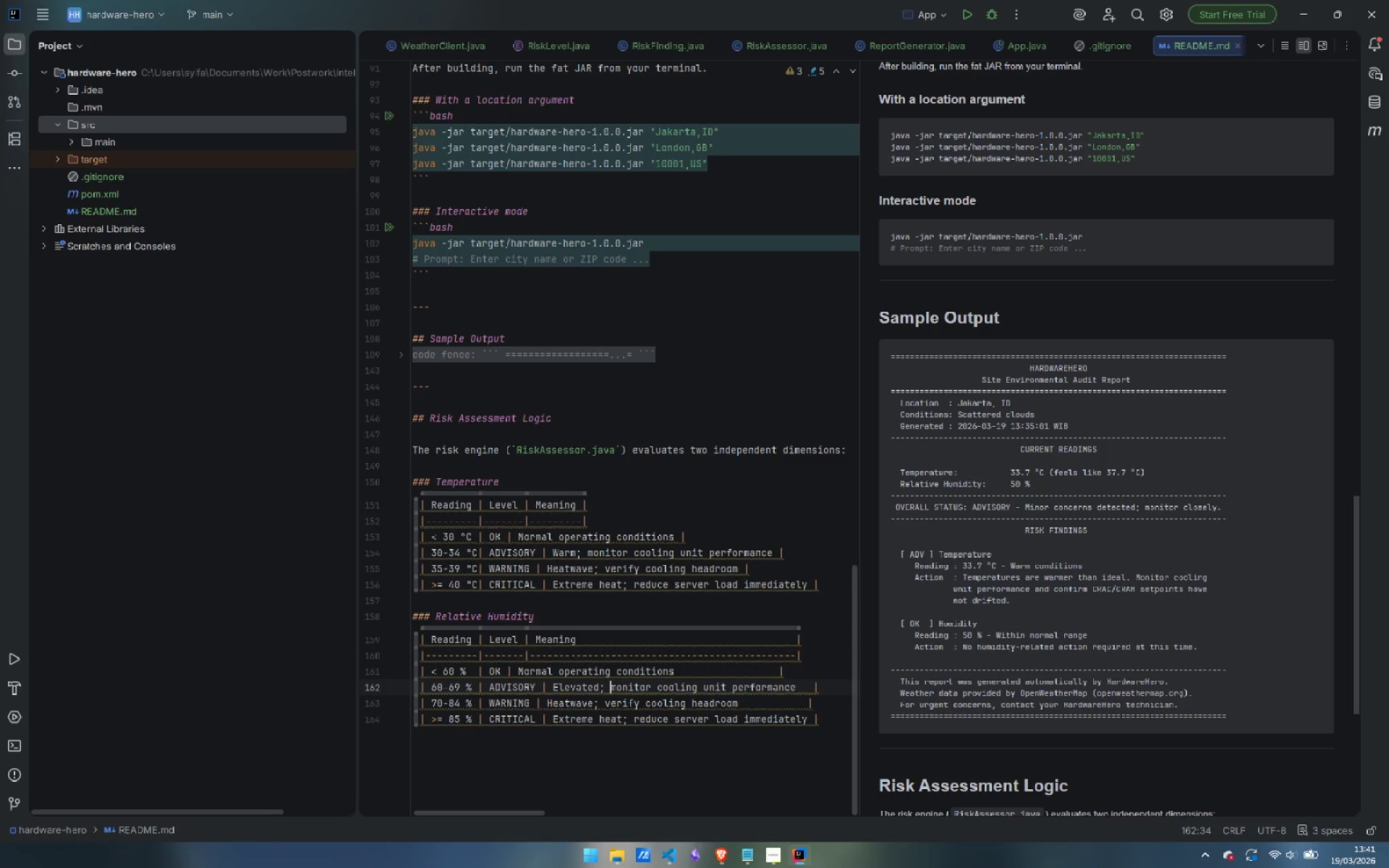 
key(Control+Shift+ArrowRight)
 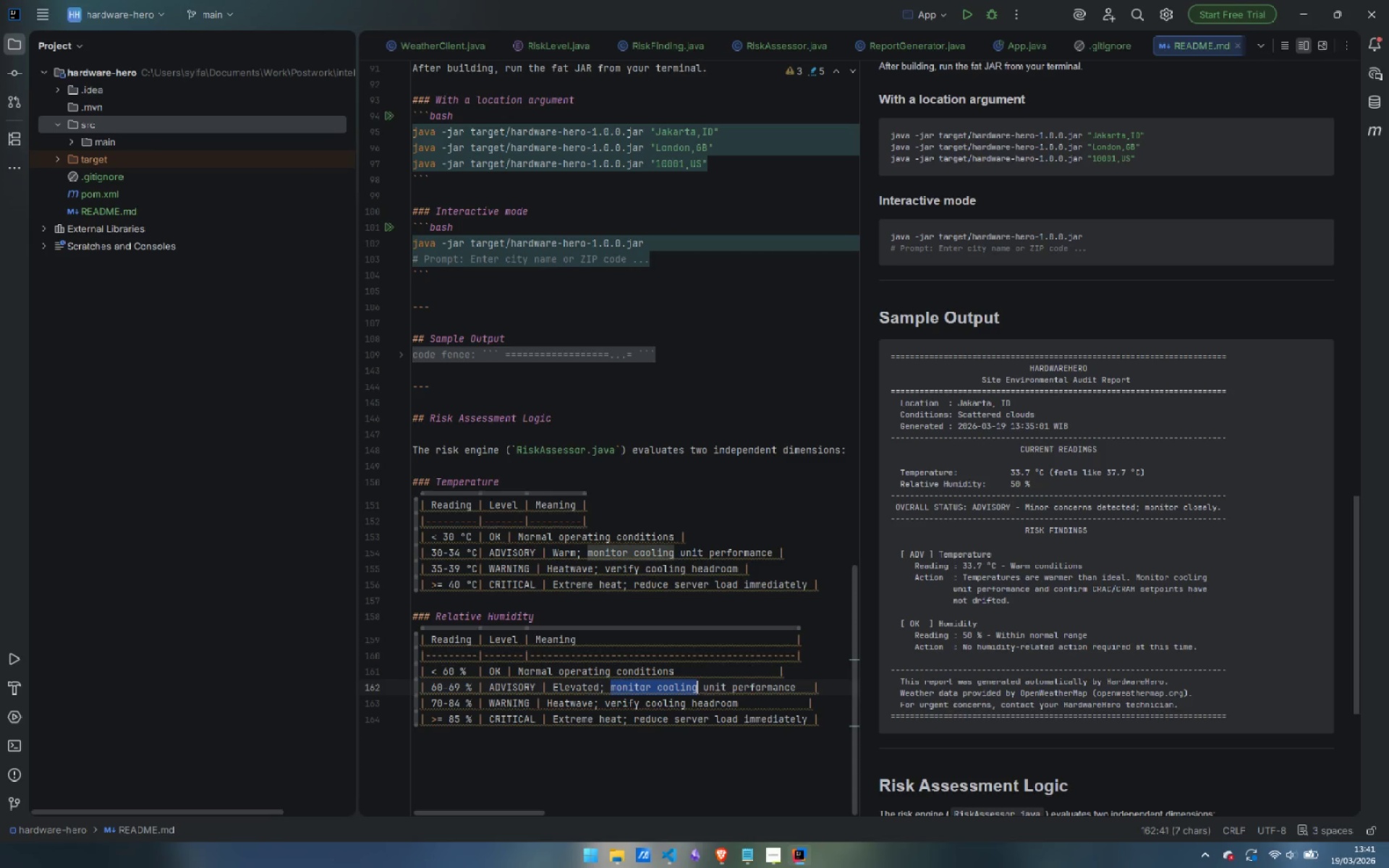 
key(Control+Shift+ArrowRight)
 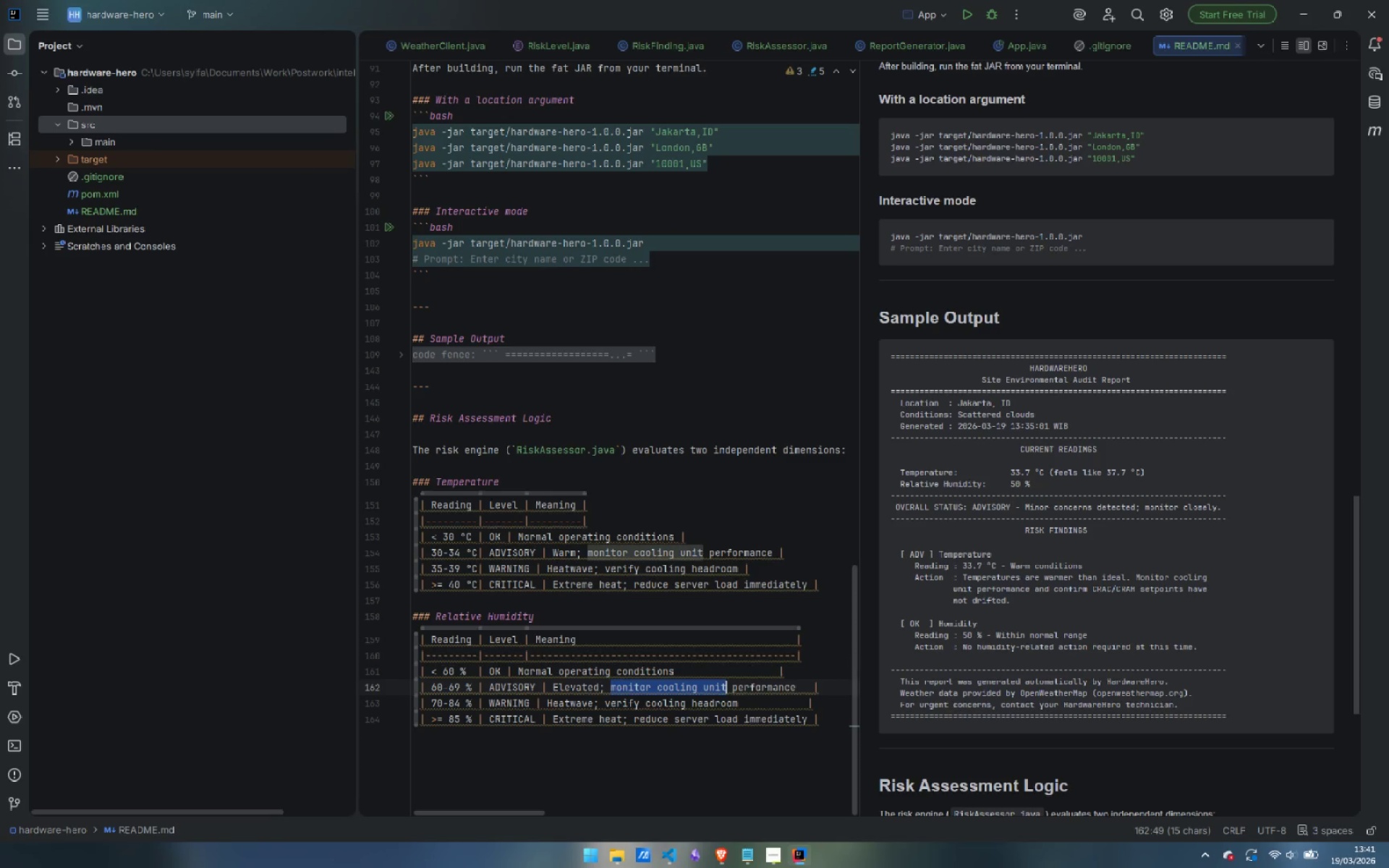 
key(Control+Shift+ArrowRight)
 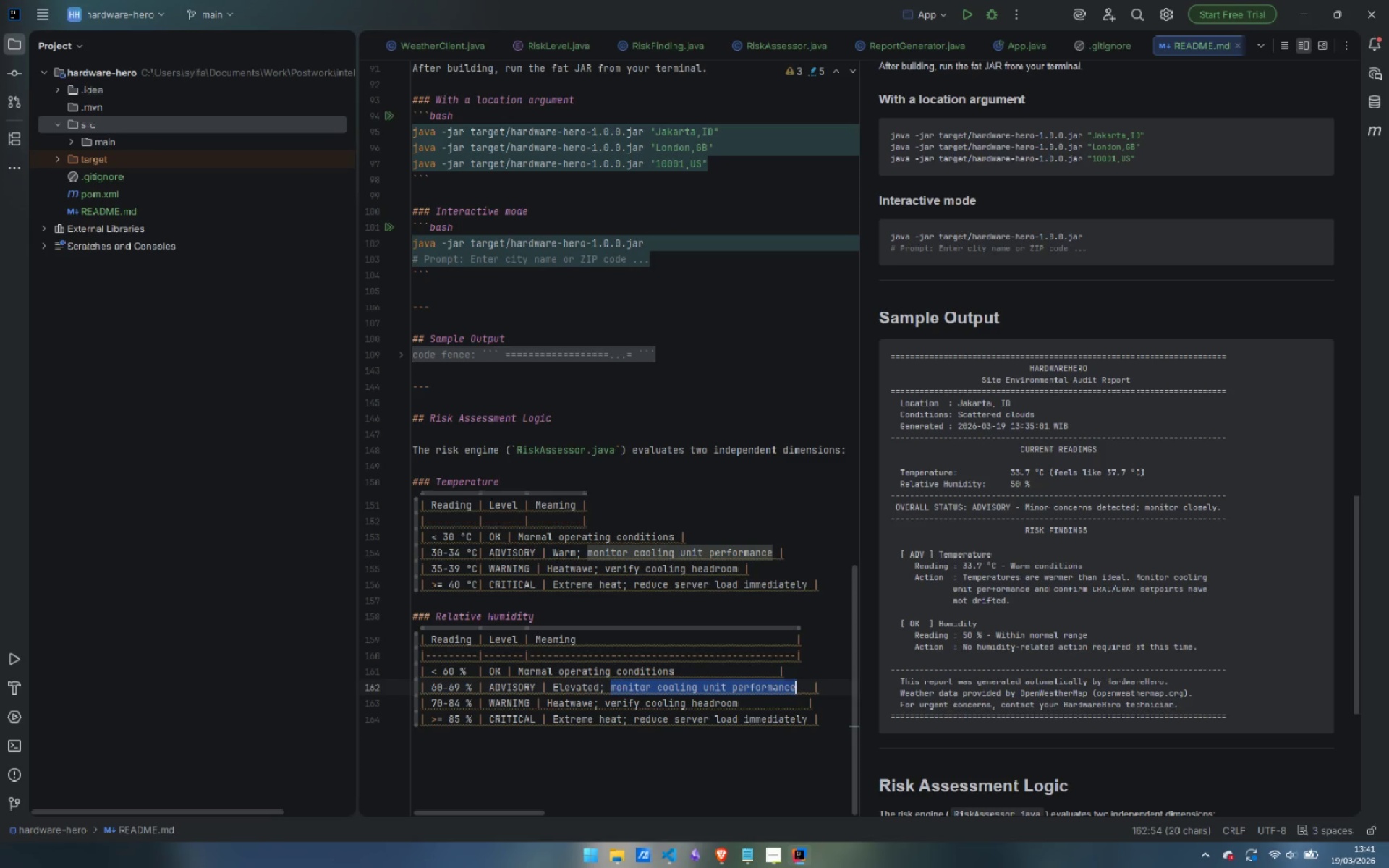 
key(Control+Shift+ArrowRight)
 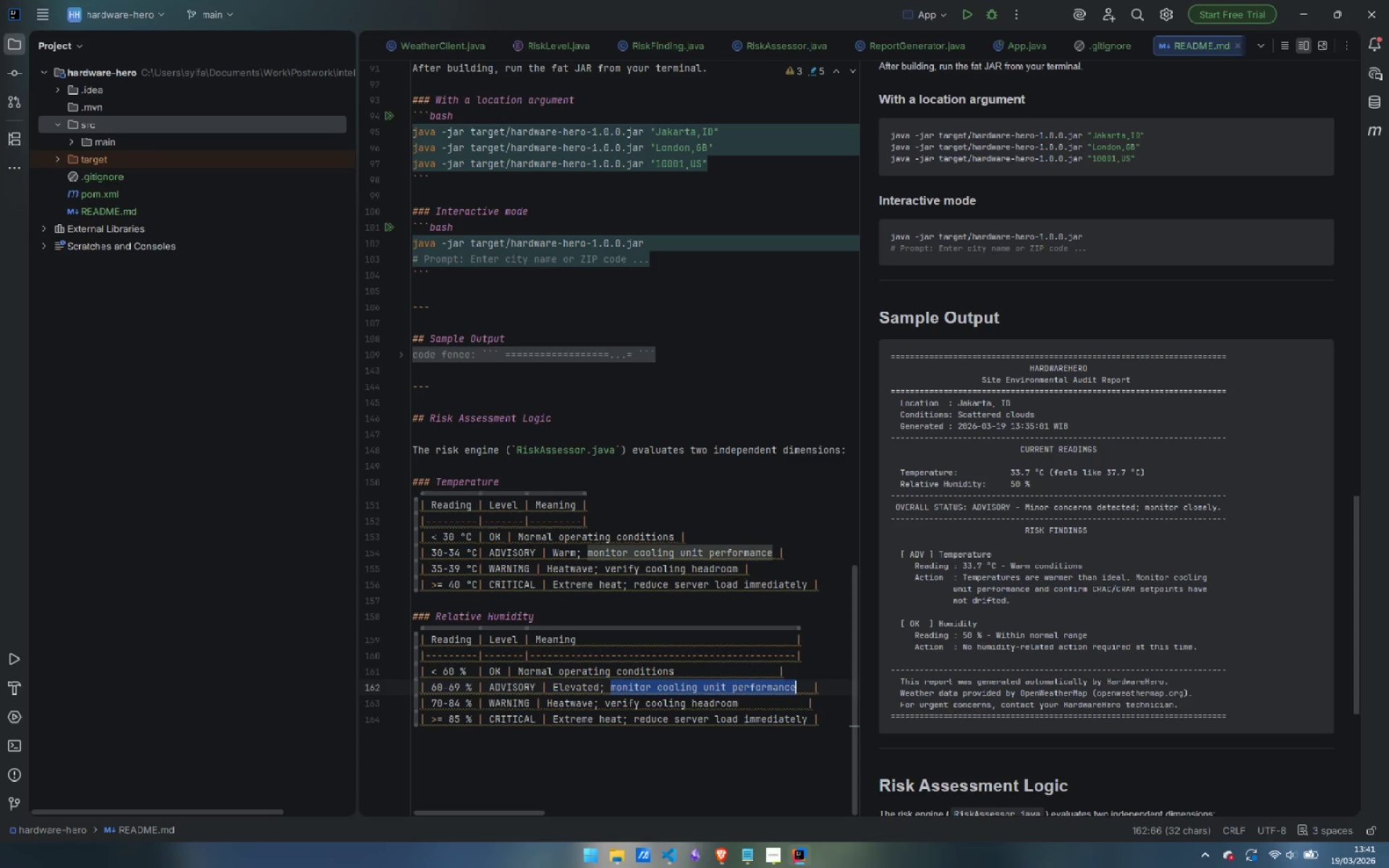 
type(Wat)
 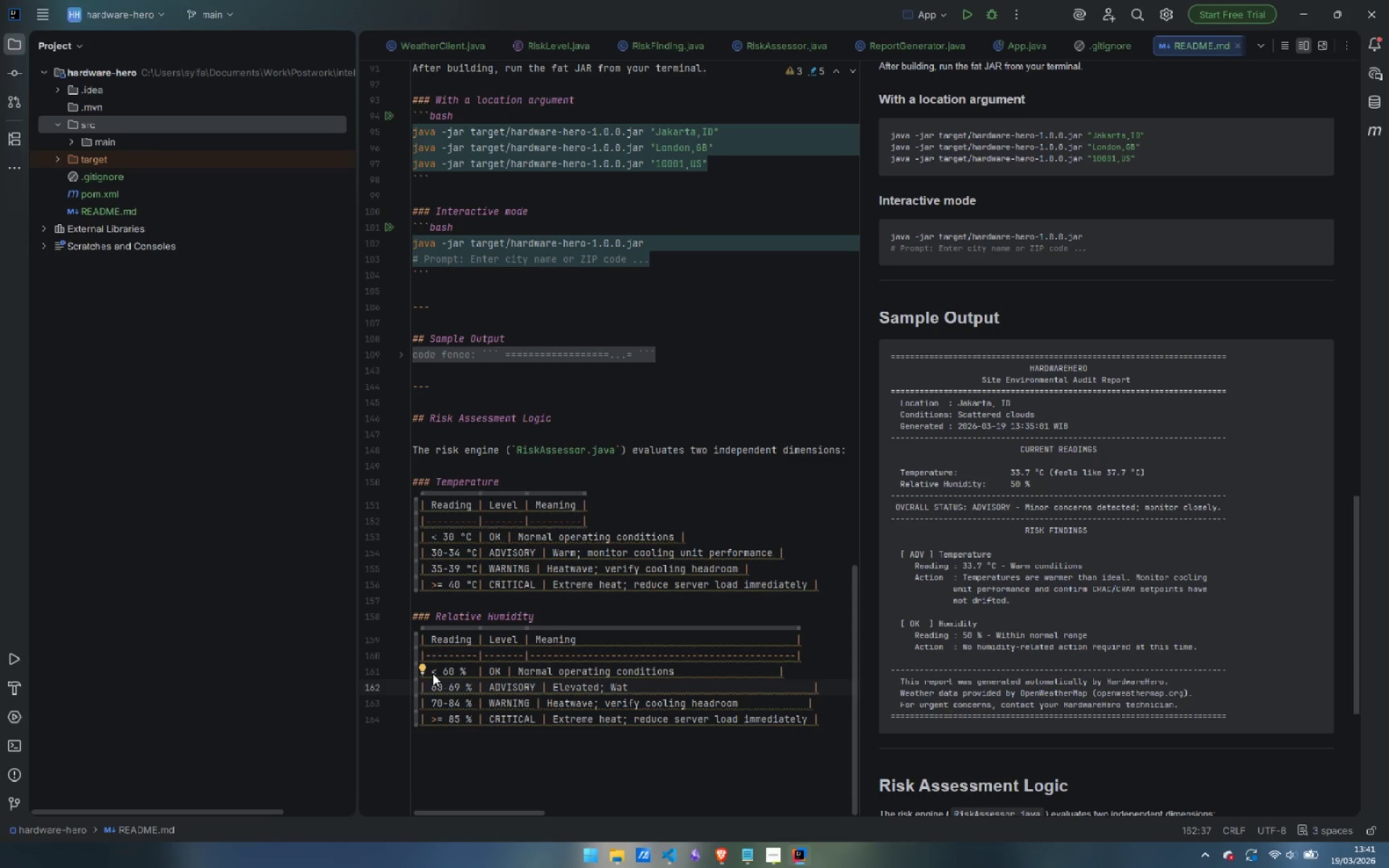 
key(Control+ControlLeft)
 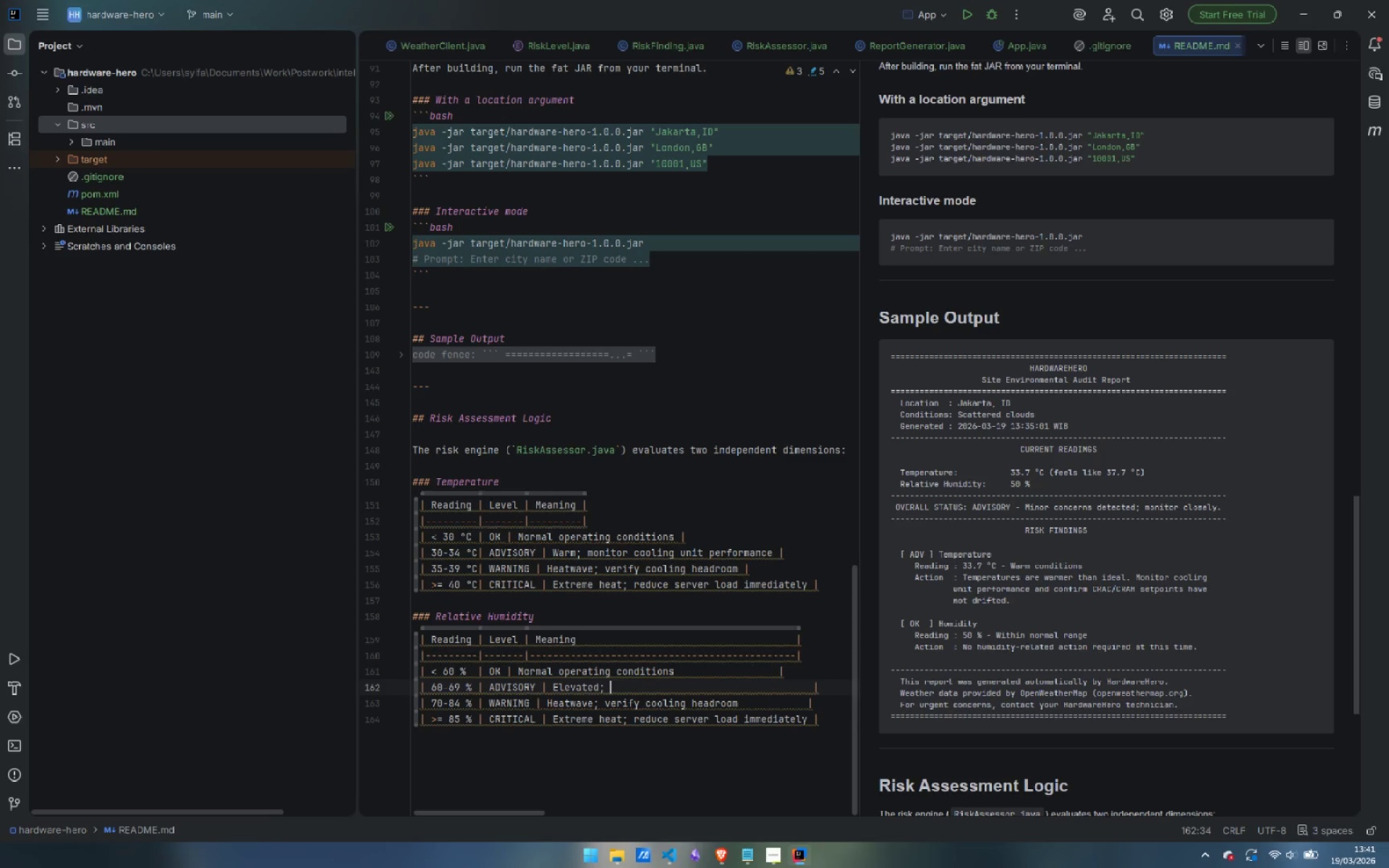 
key(Control+Backspace)
 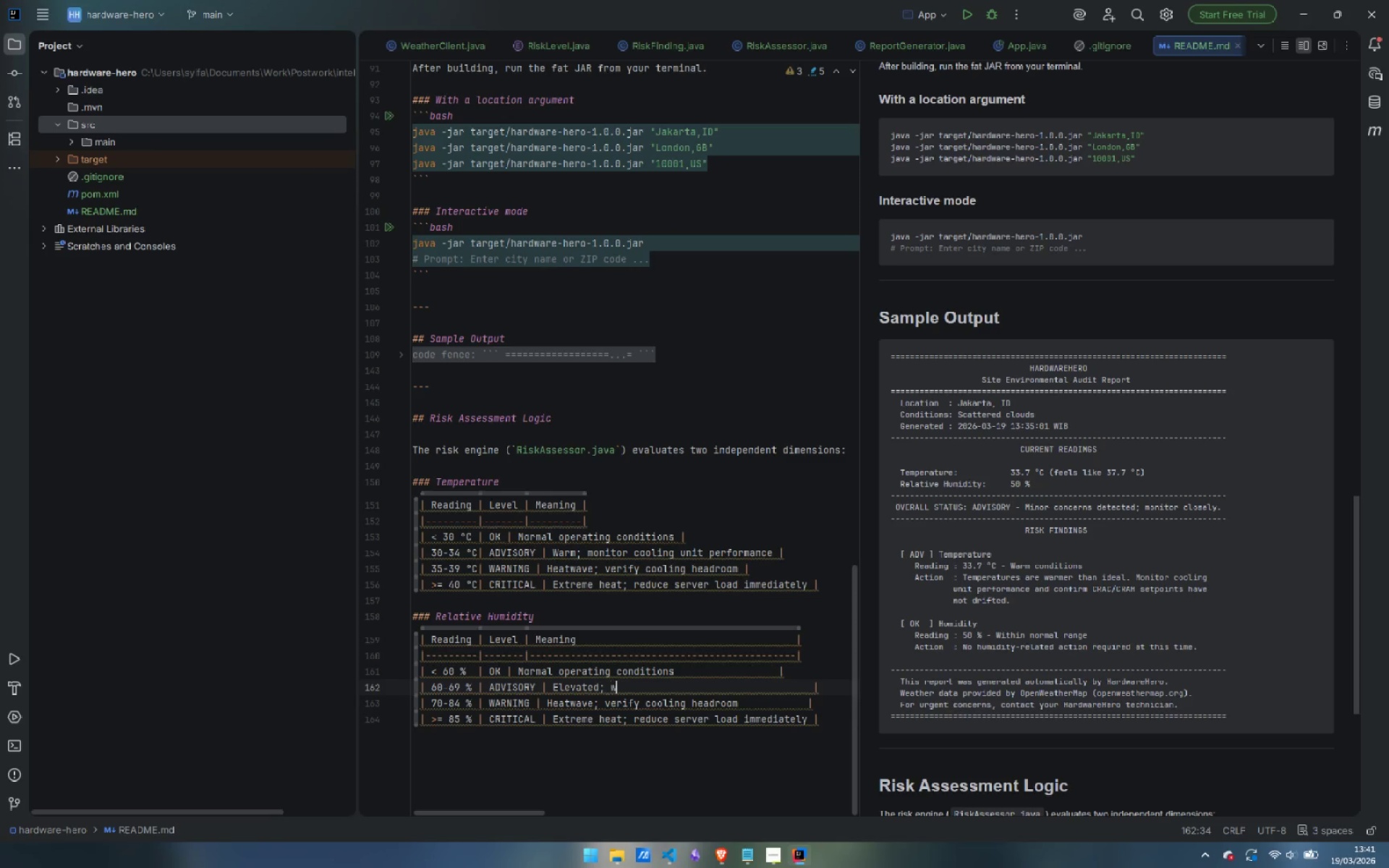 
type(watch the )
 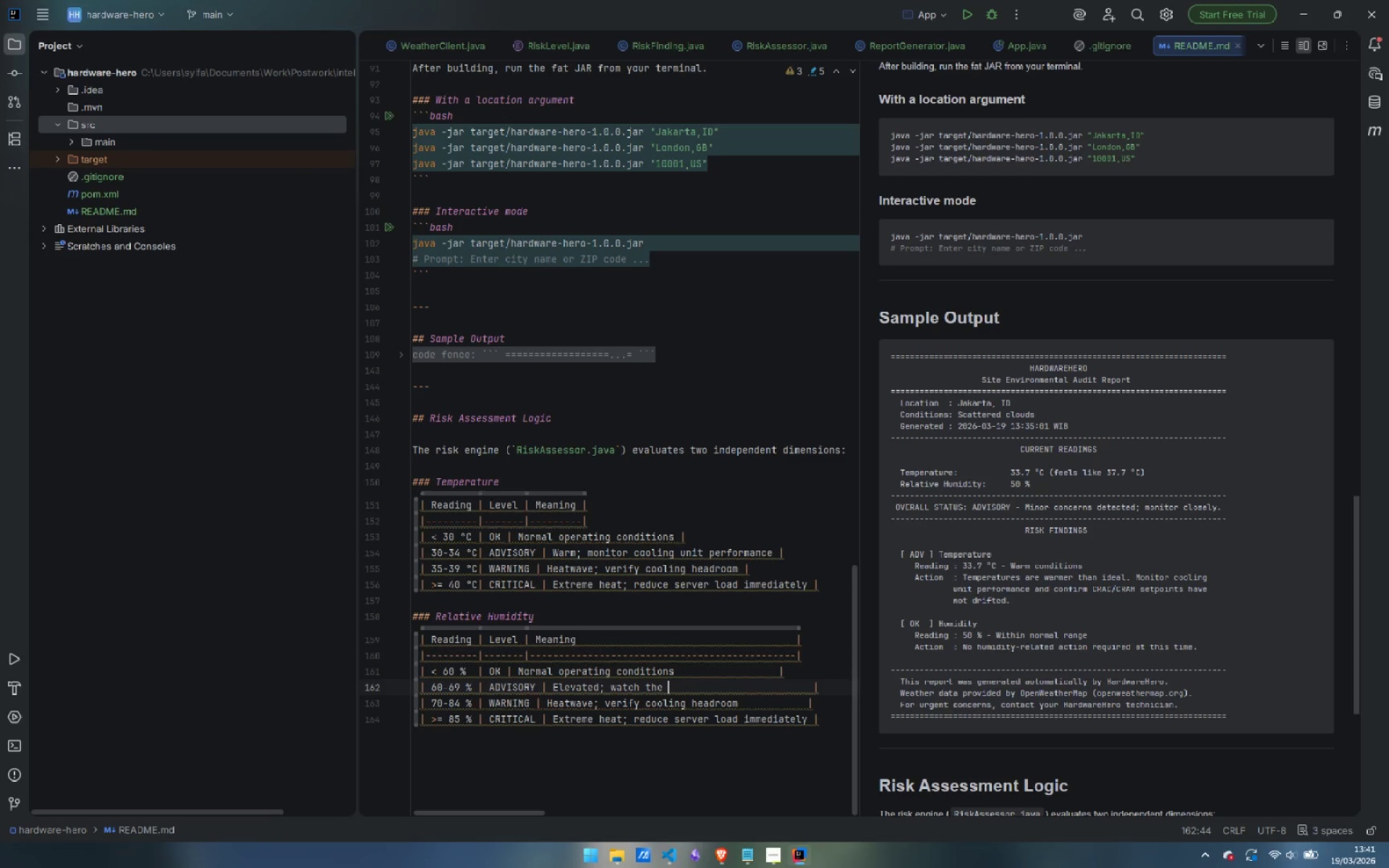 
key(Control+ControlLeft)
 